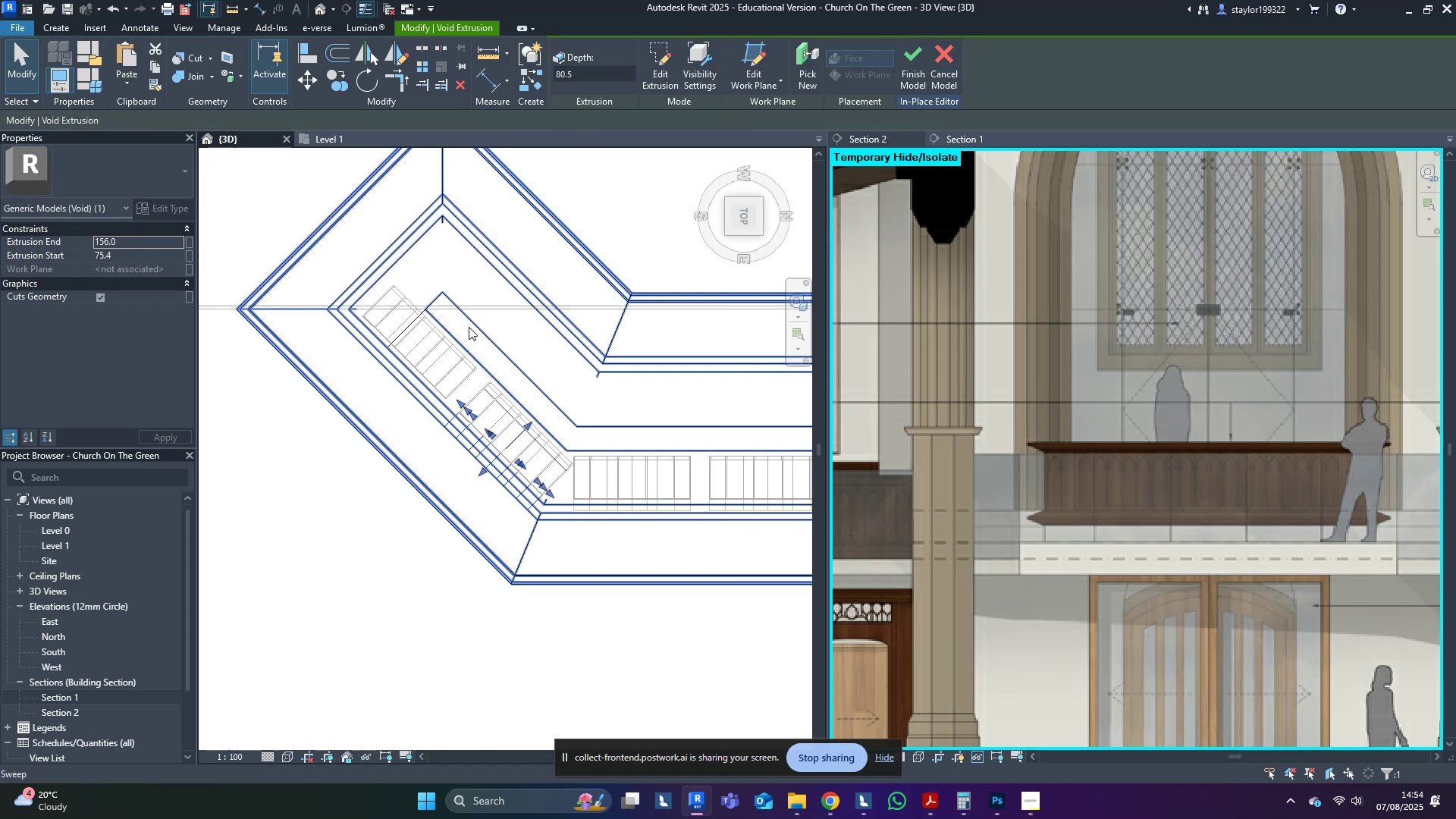 
scroll: coordinate [404, 362], scroll_direction: up, amount: 3.0
 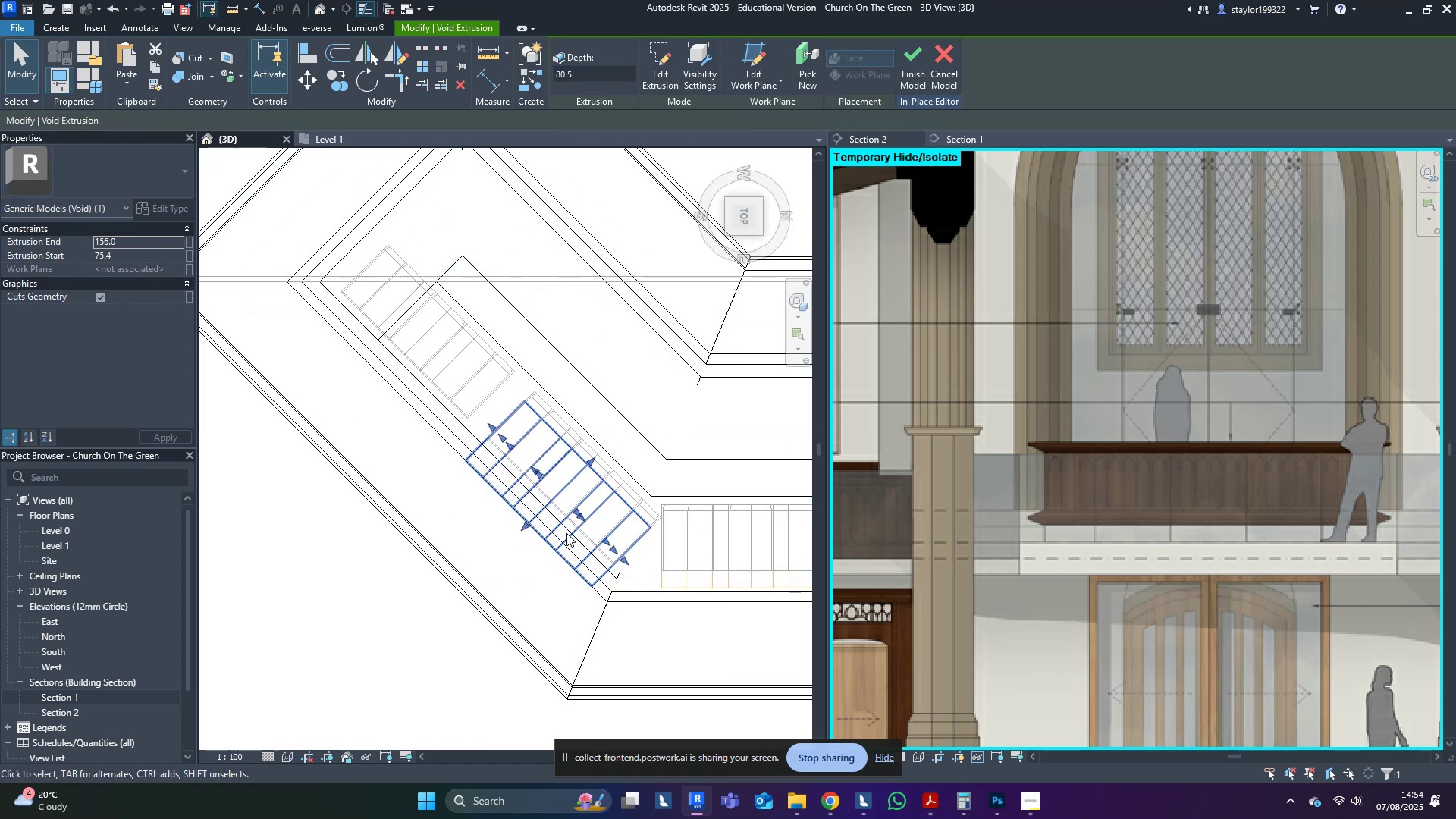 
hold_key(key=ShiftLeft, duration=0.47)
 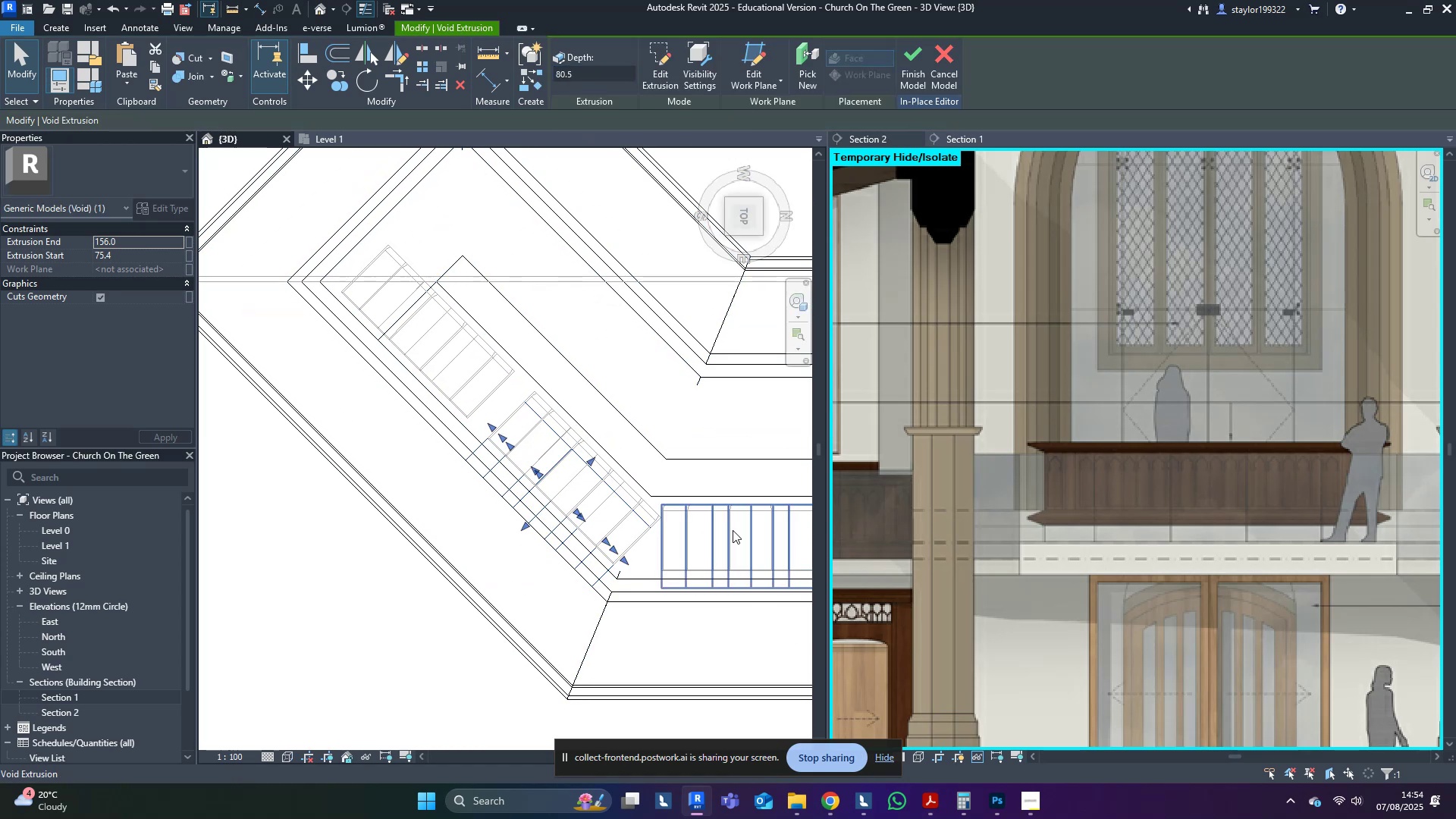 
type(nc)
 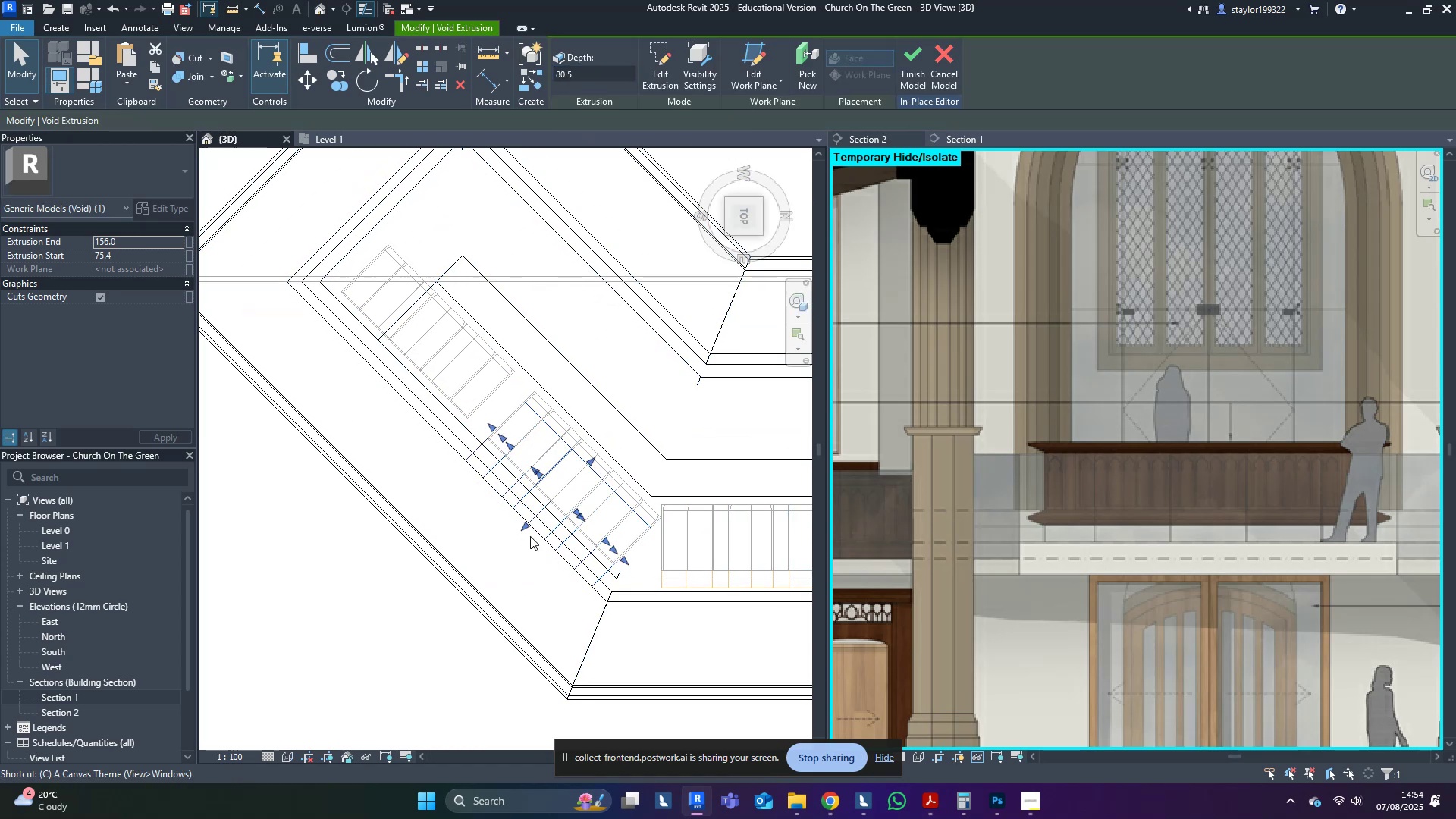 
middle_click([533, 533])
 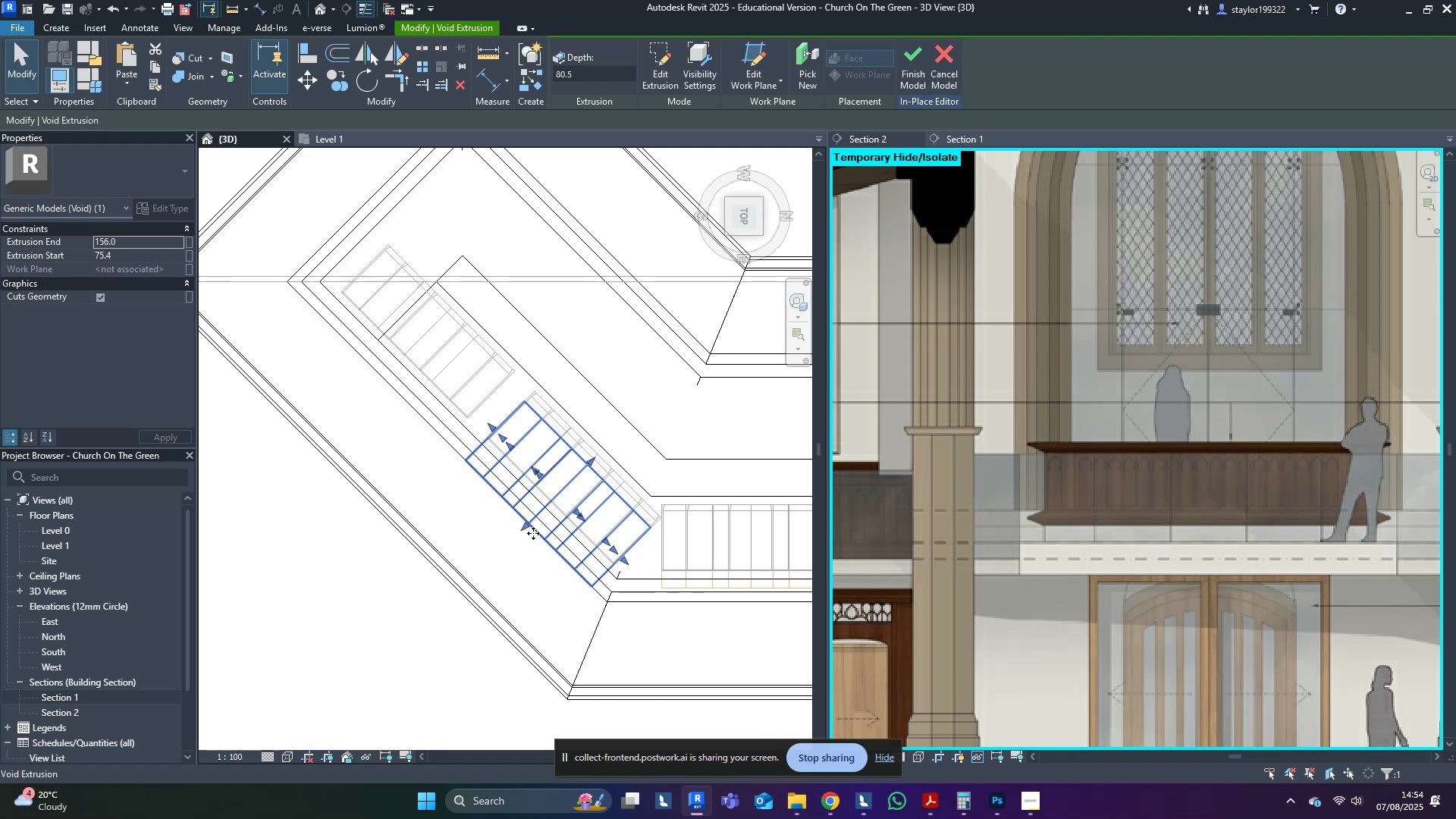 
type(mv)
 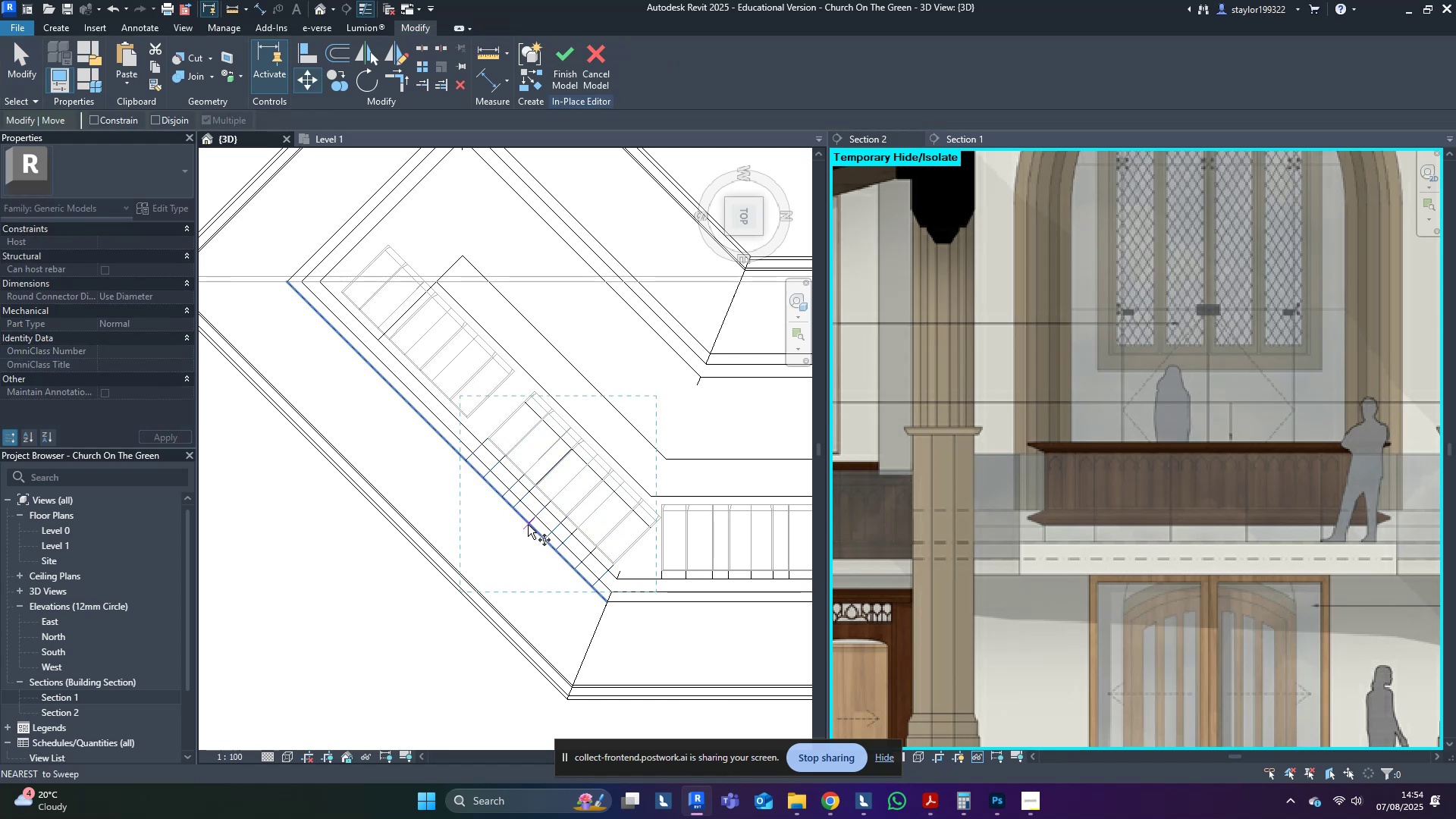 
left_click([528, 525])
 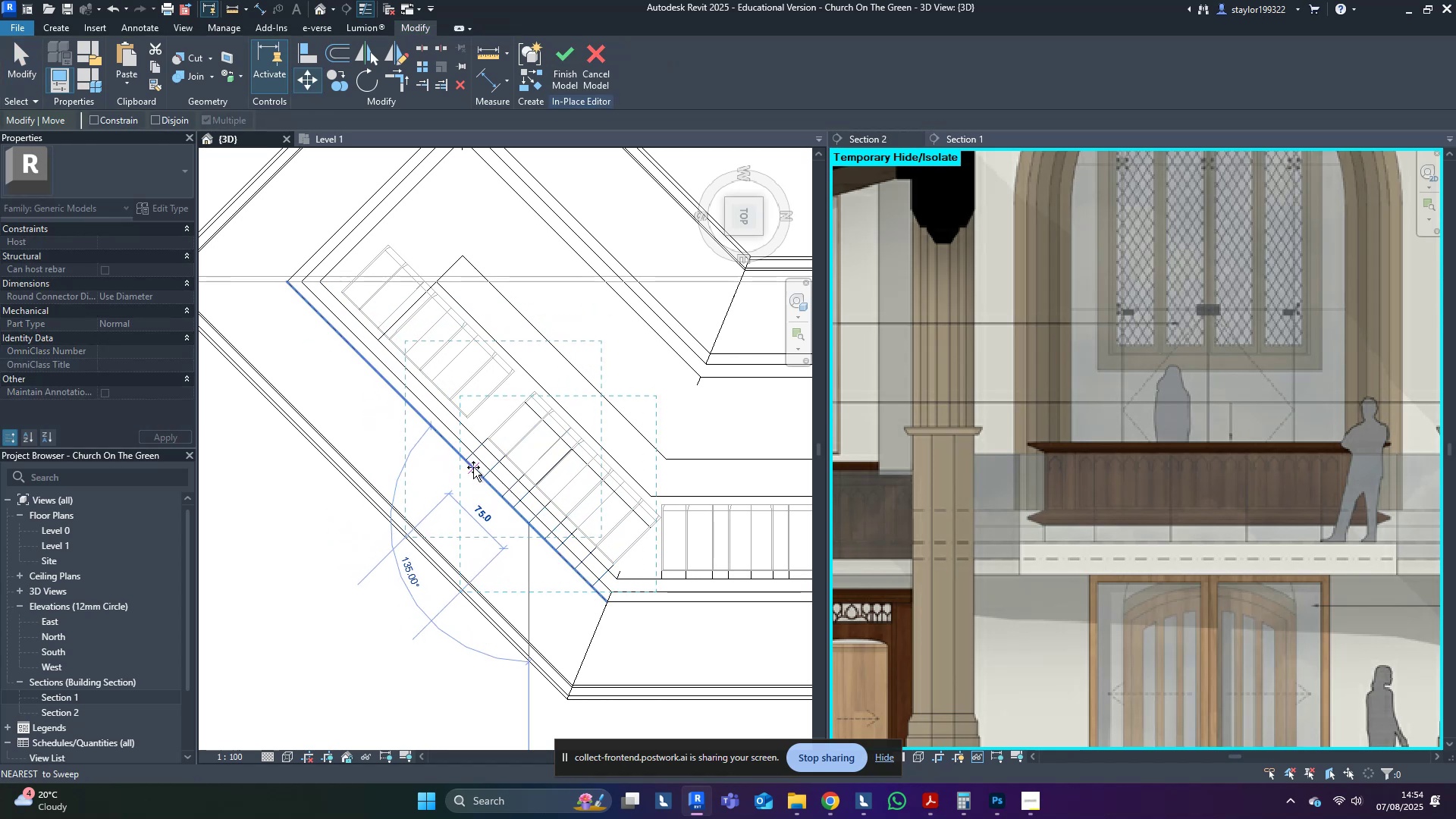 
left_click([463, 453])
 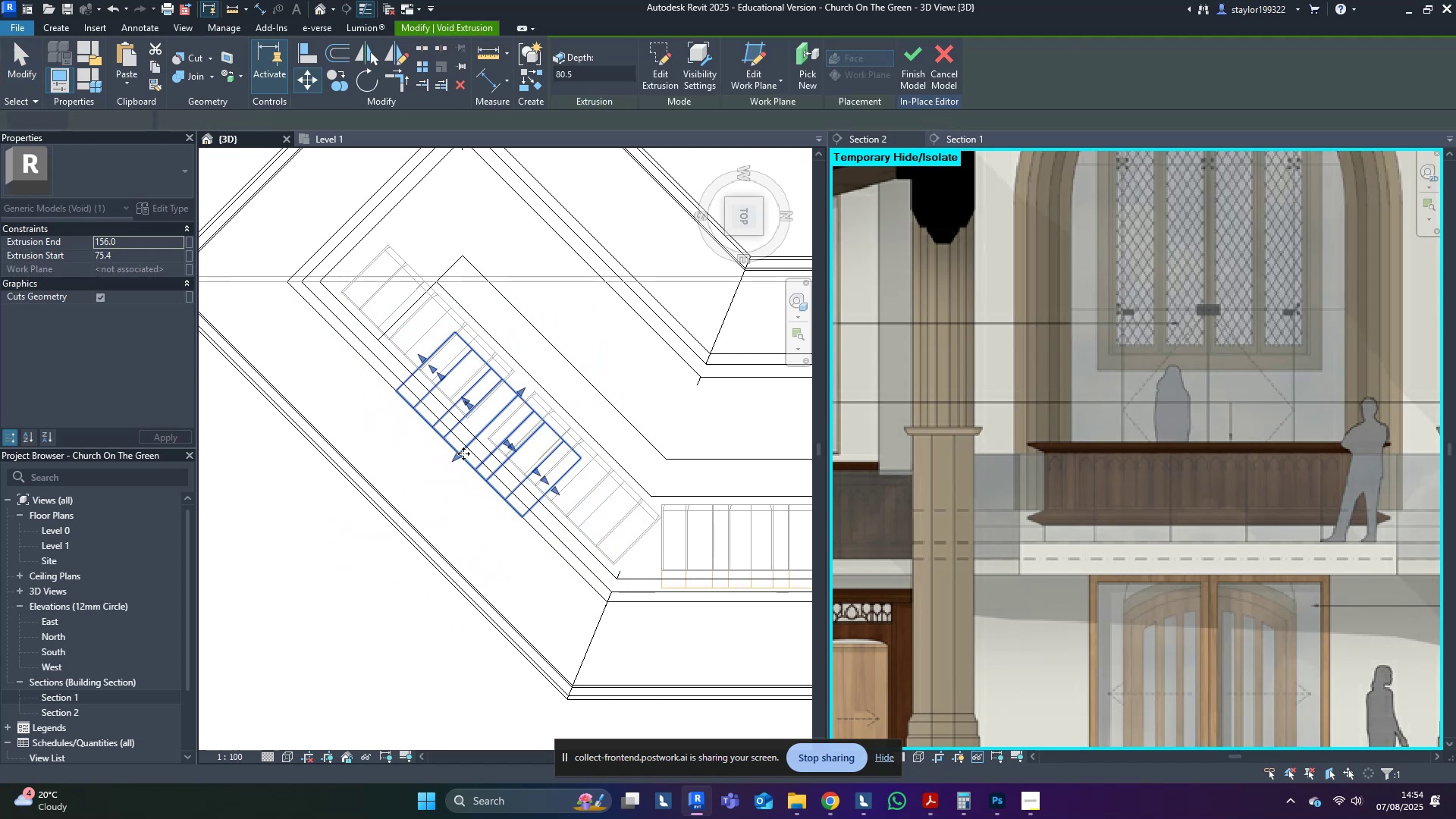 
type(sd)
 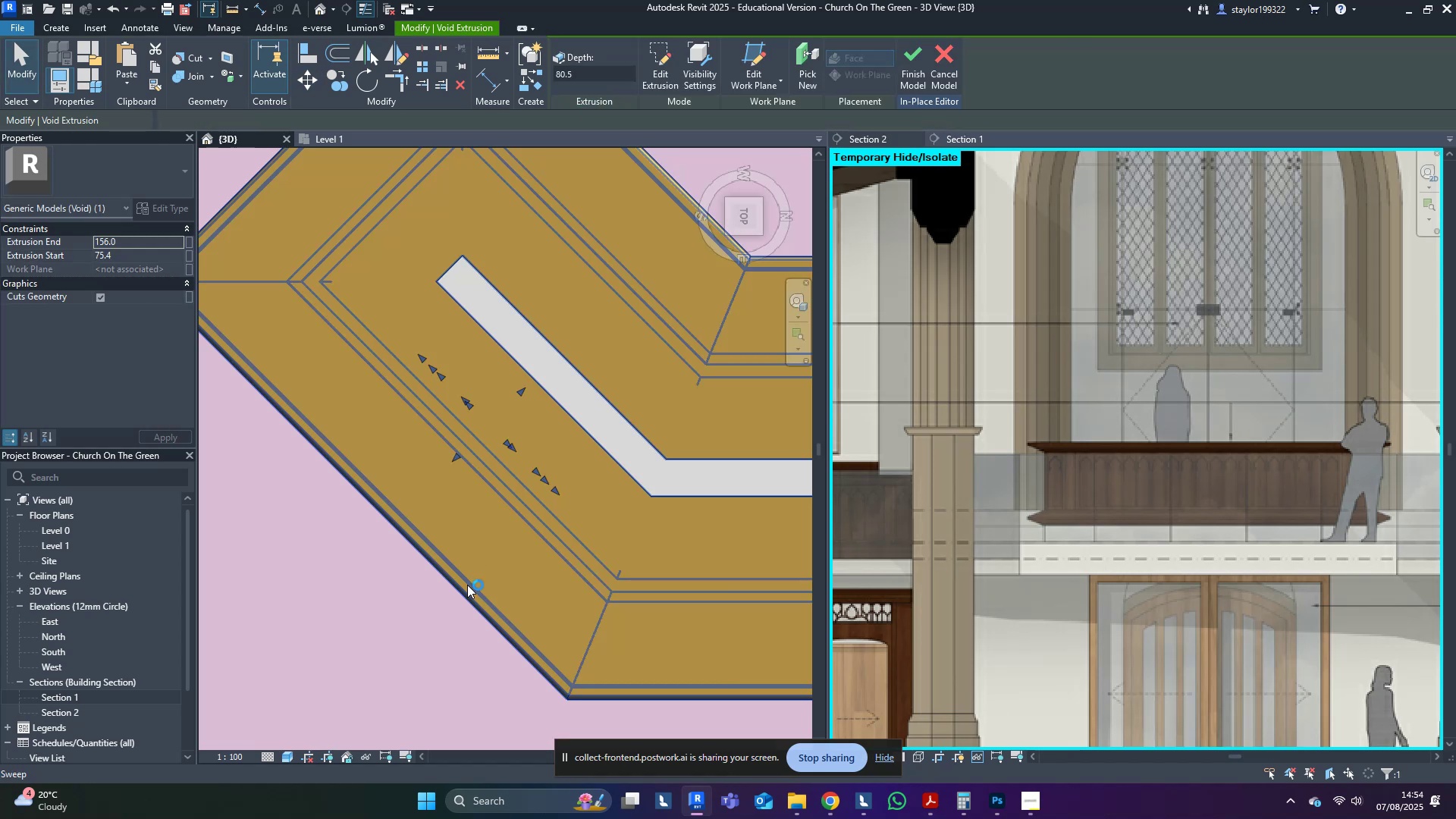 
left_click([467, 585])
 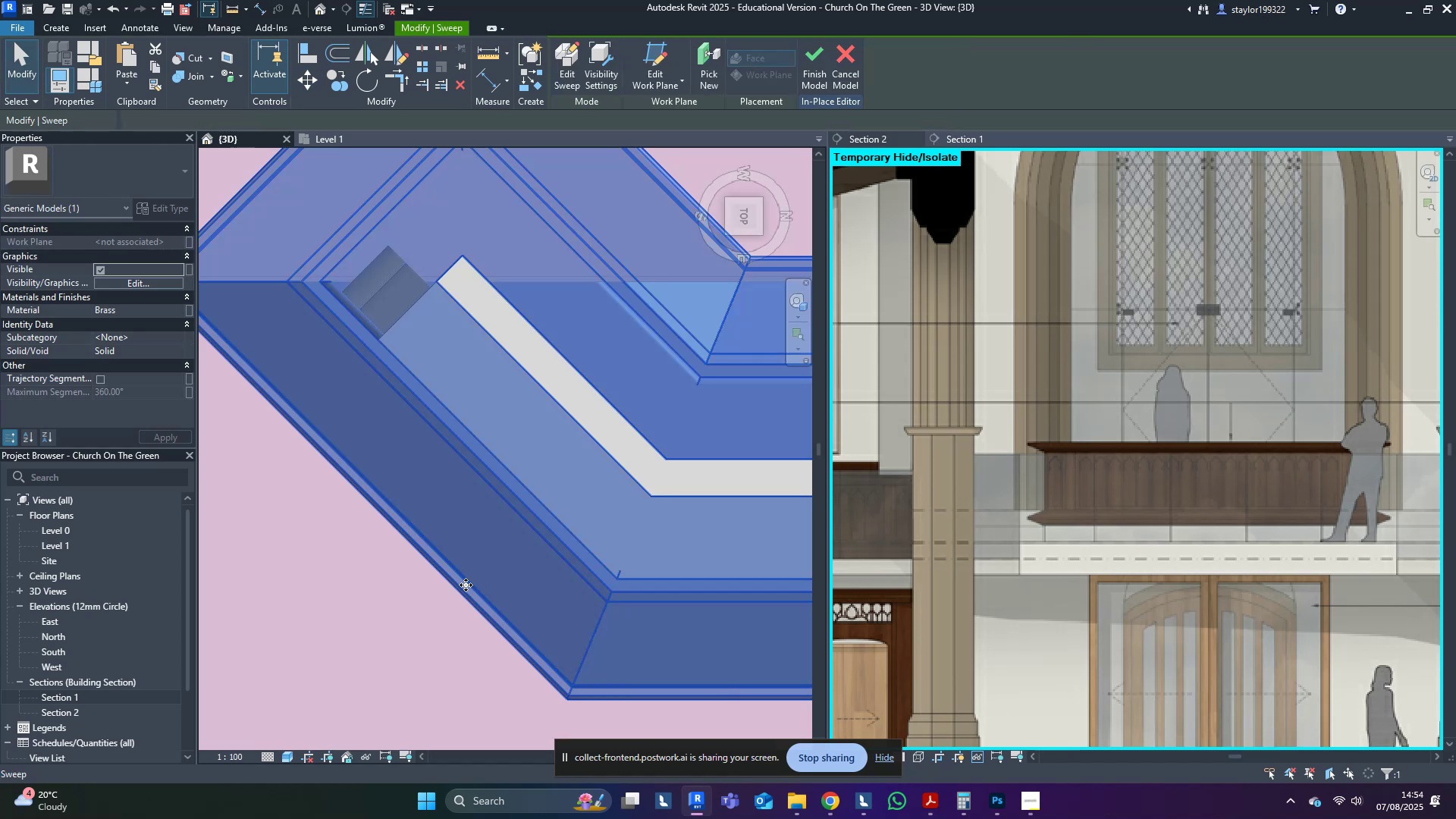 
scroll: coordinate [466, 585], scroll_direction: down, amount: 5.0
 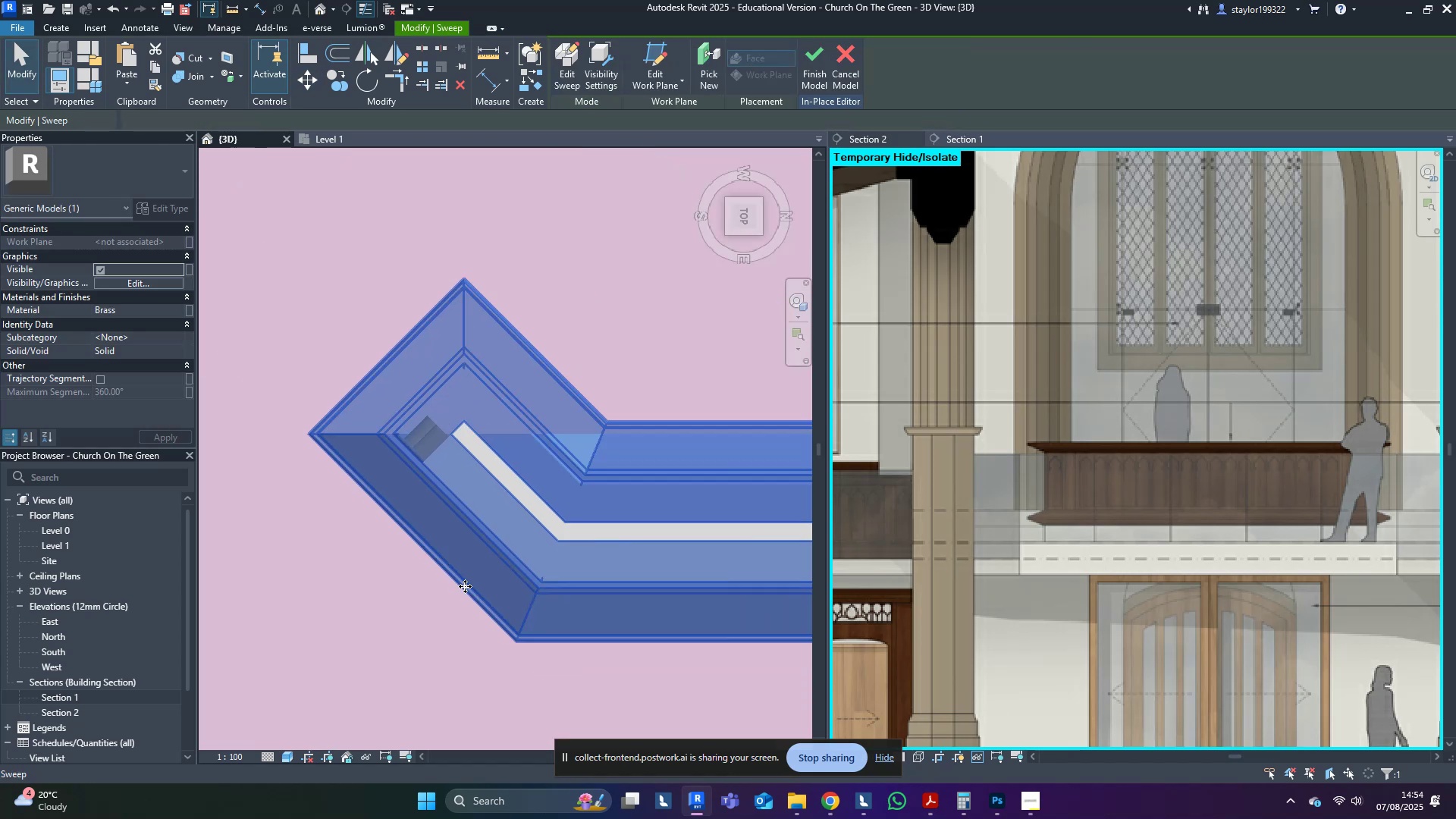 
key(Shift+ShiftLeft)
 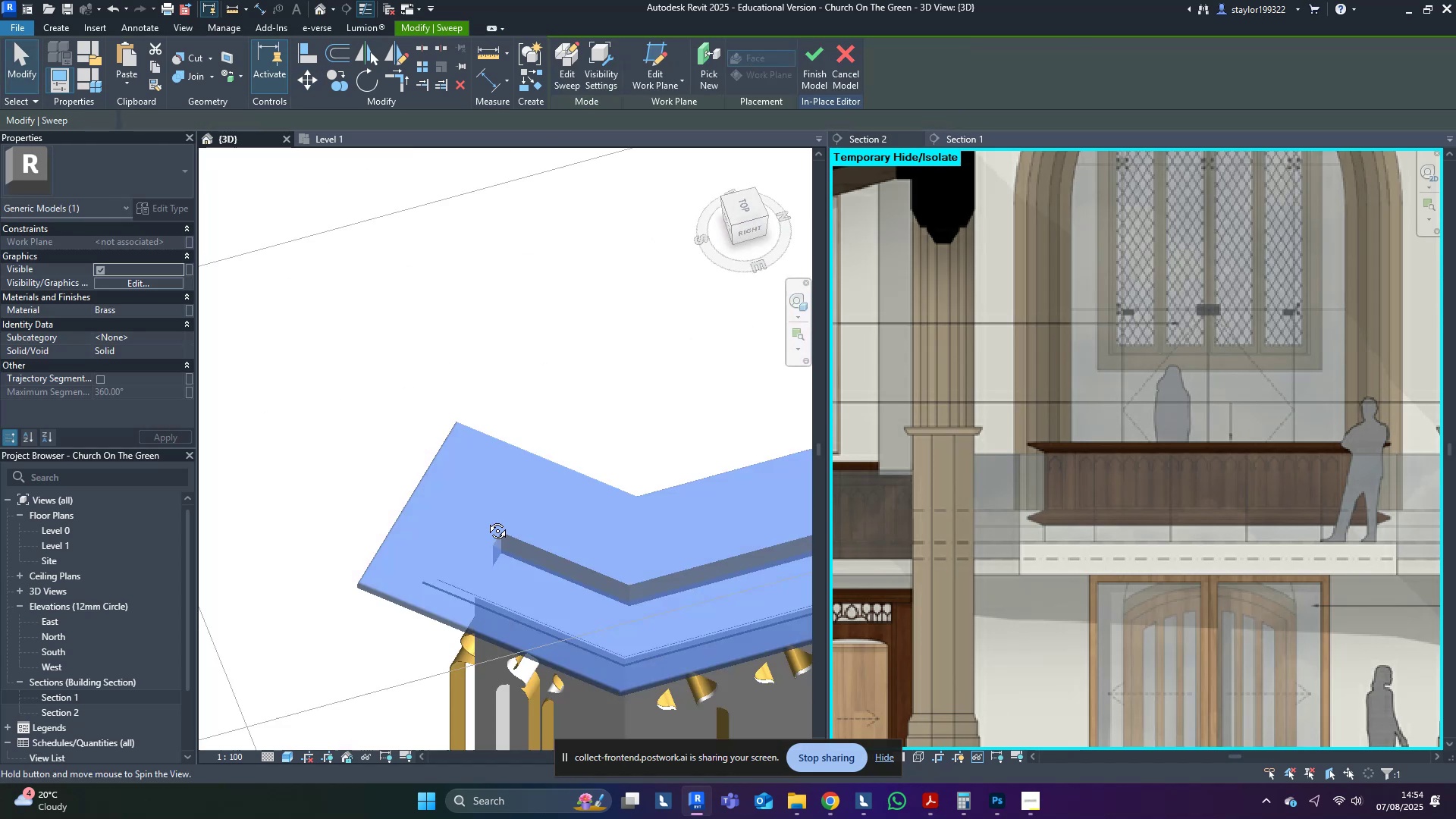 
key(Escape)
 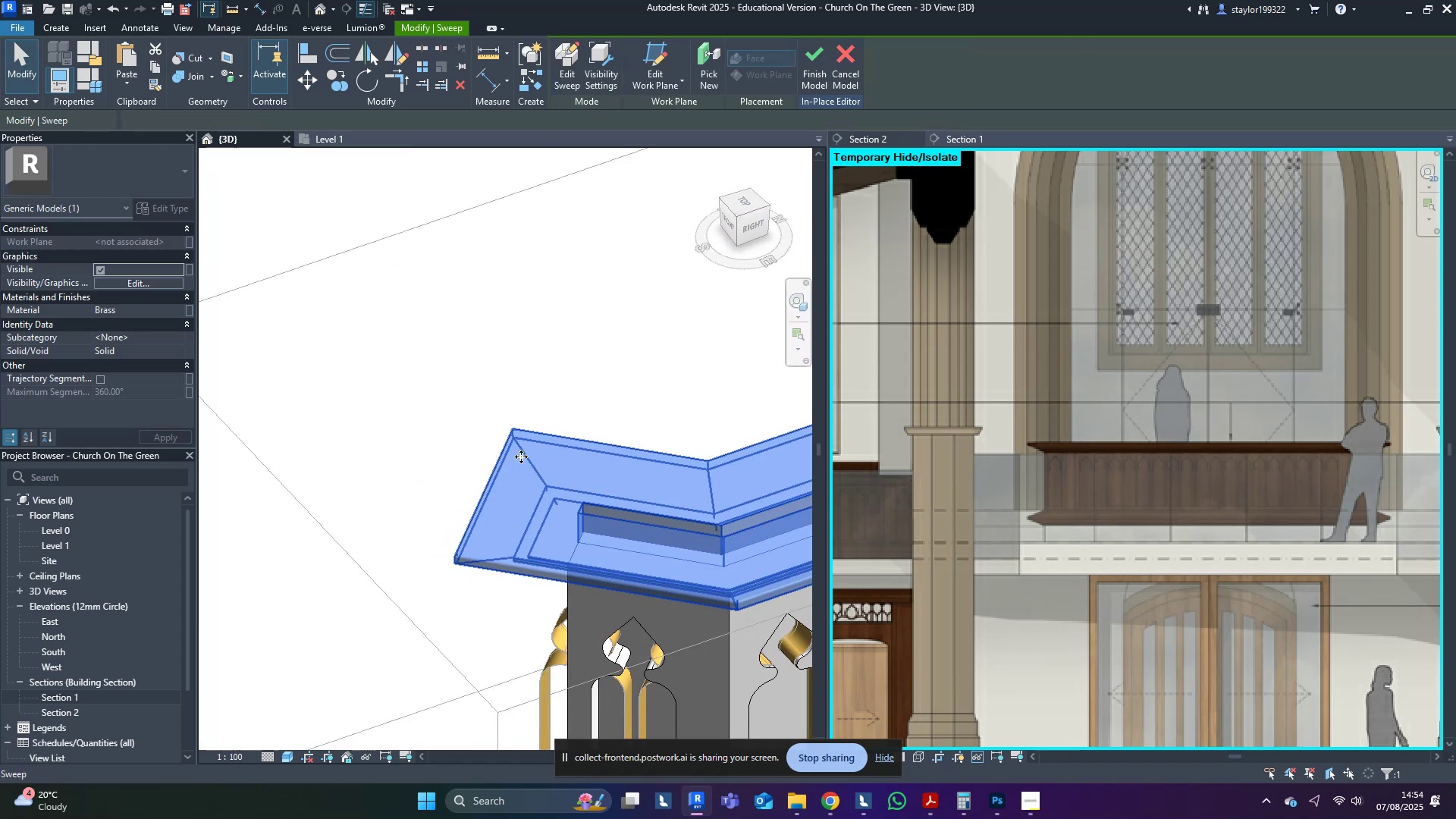 
scroll: coordinate [453, 519], scroll_direction: down, amount: 4.0
 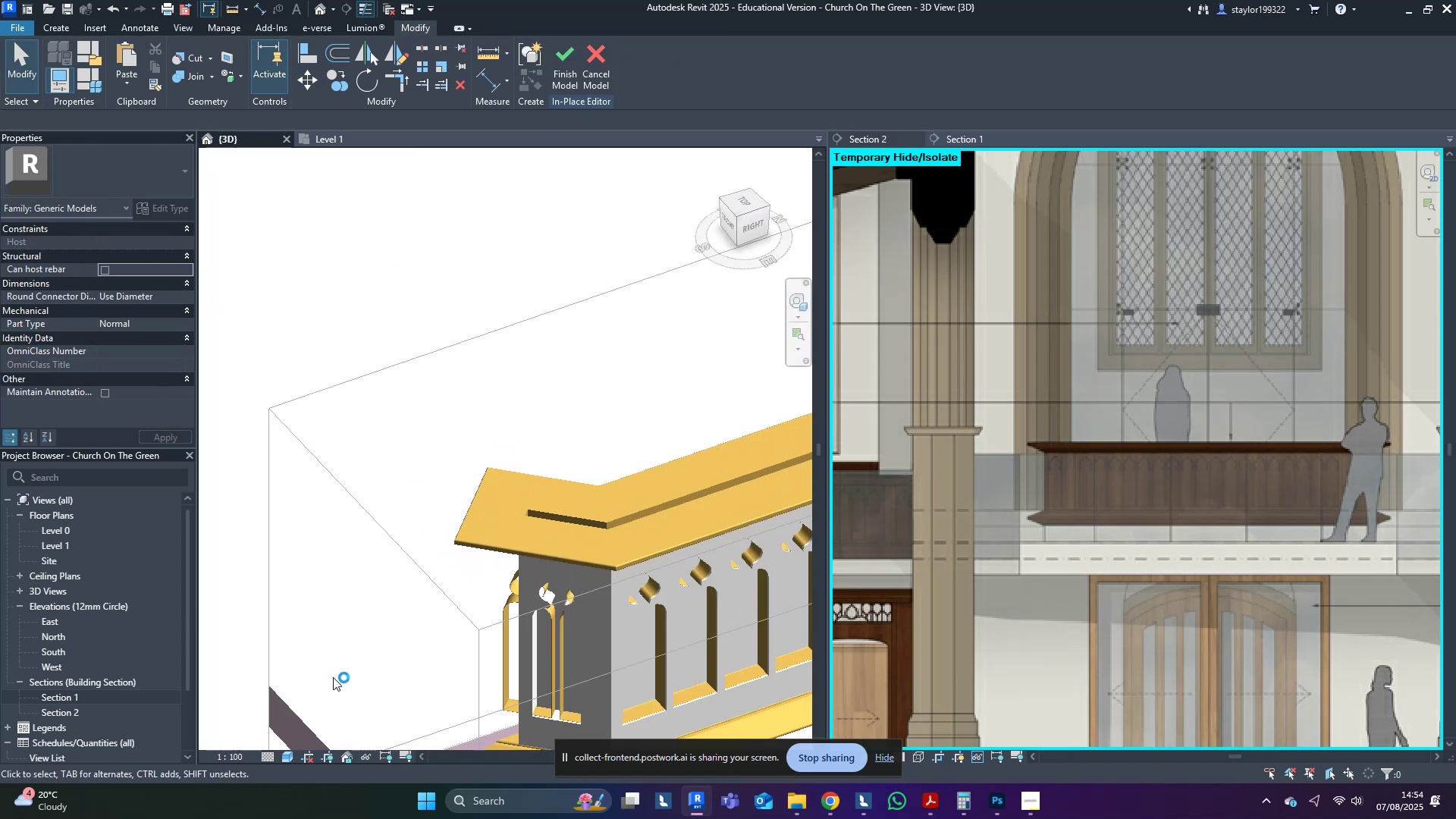 
hold_key(key=ShiftLeft, duration=0.39)
 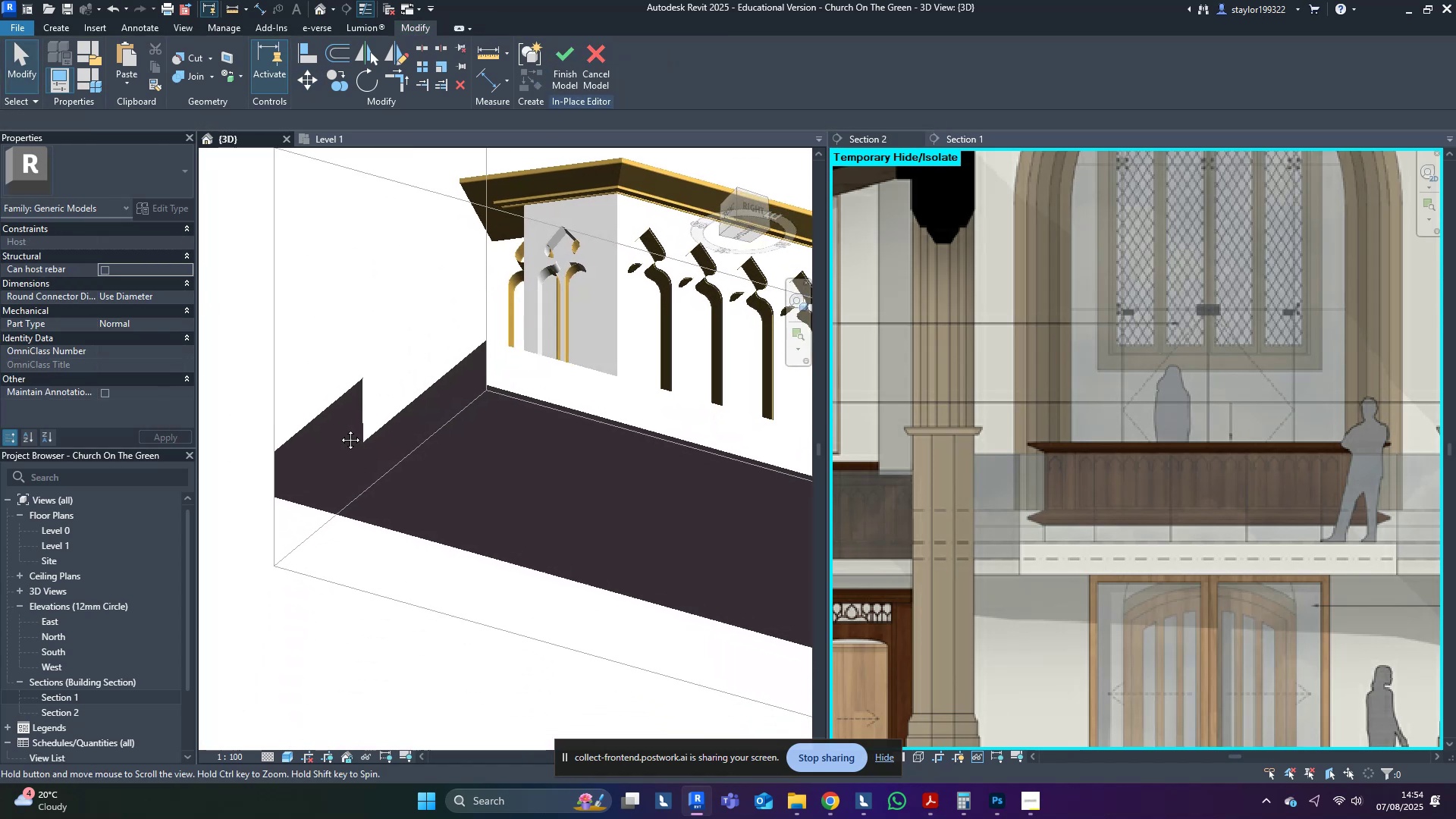 
key(Shift+ShiftLeft)
 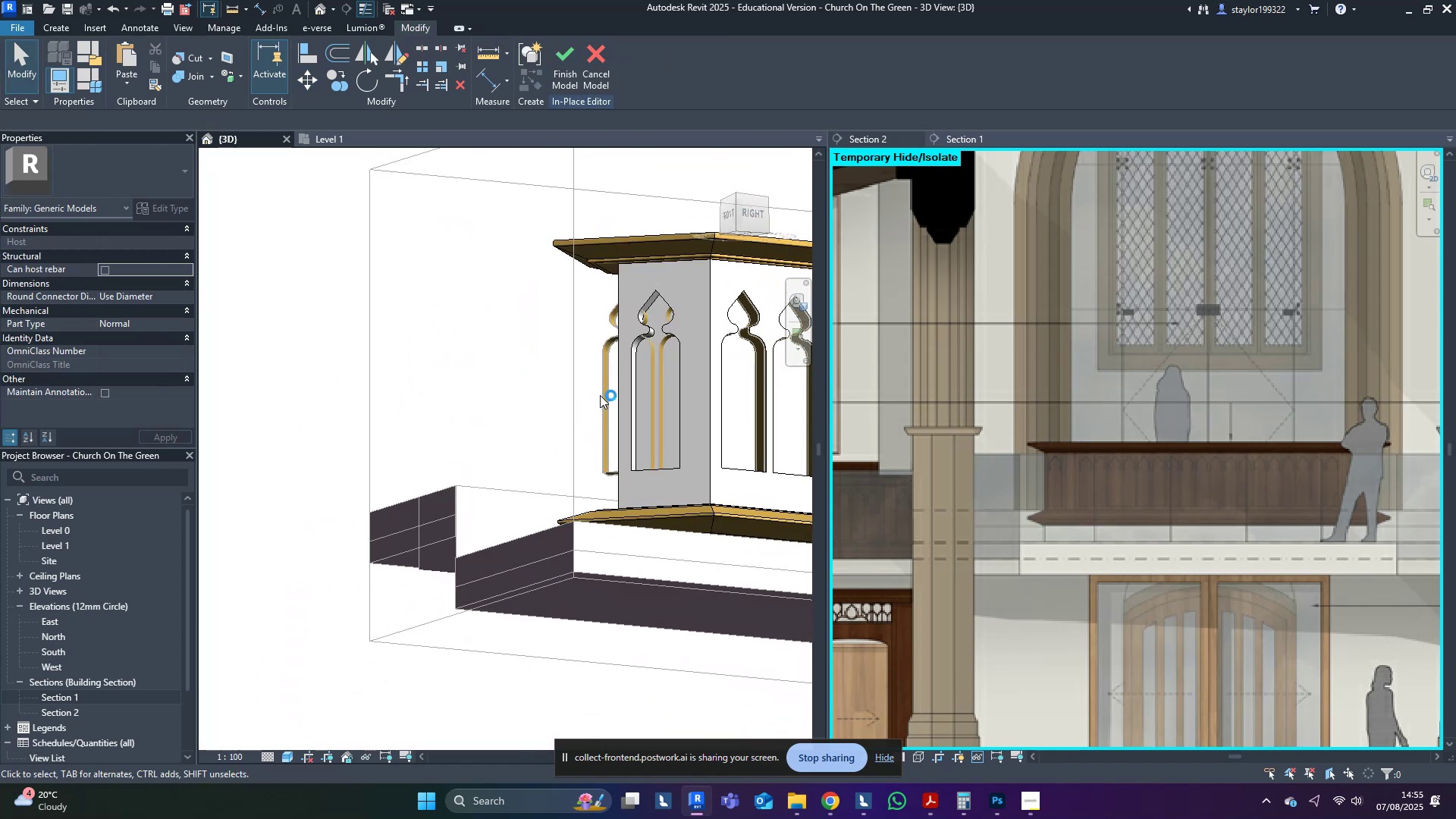 
scroll: coordinate [472, 480], scroll_direction: down, amount: 2.0
 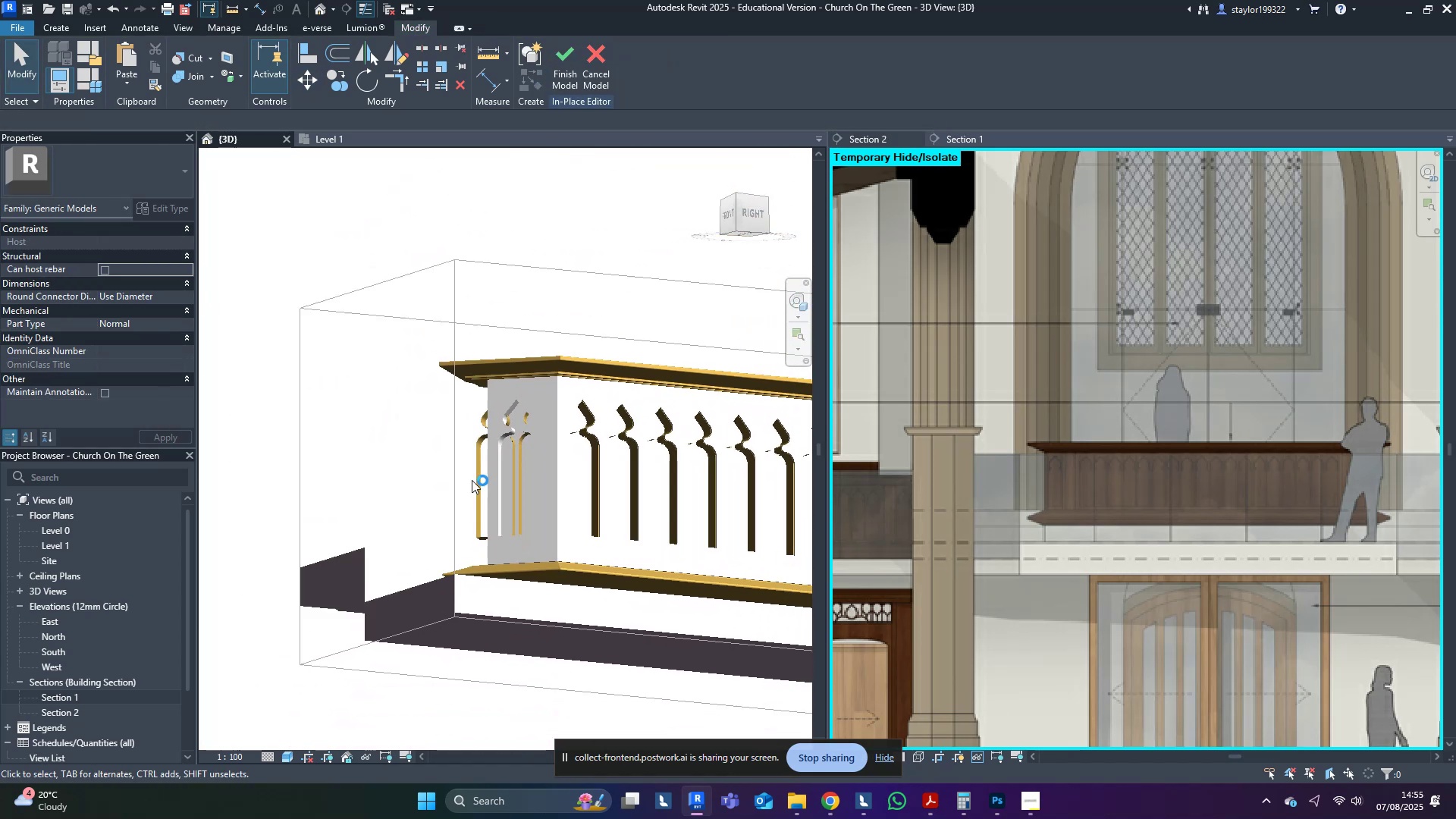 
hold_key(key=ShiftLeft, duration=0.47)
 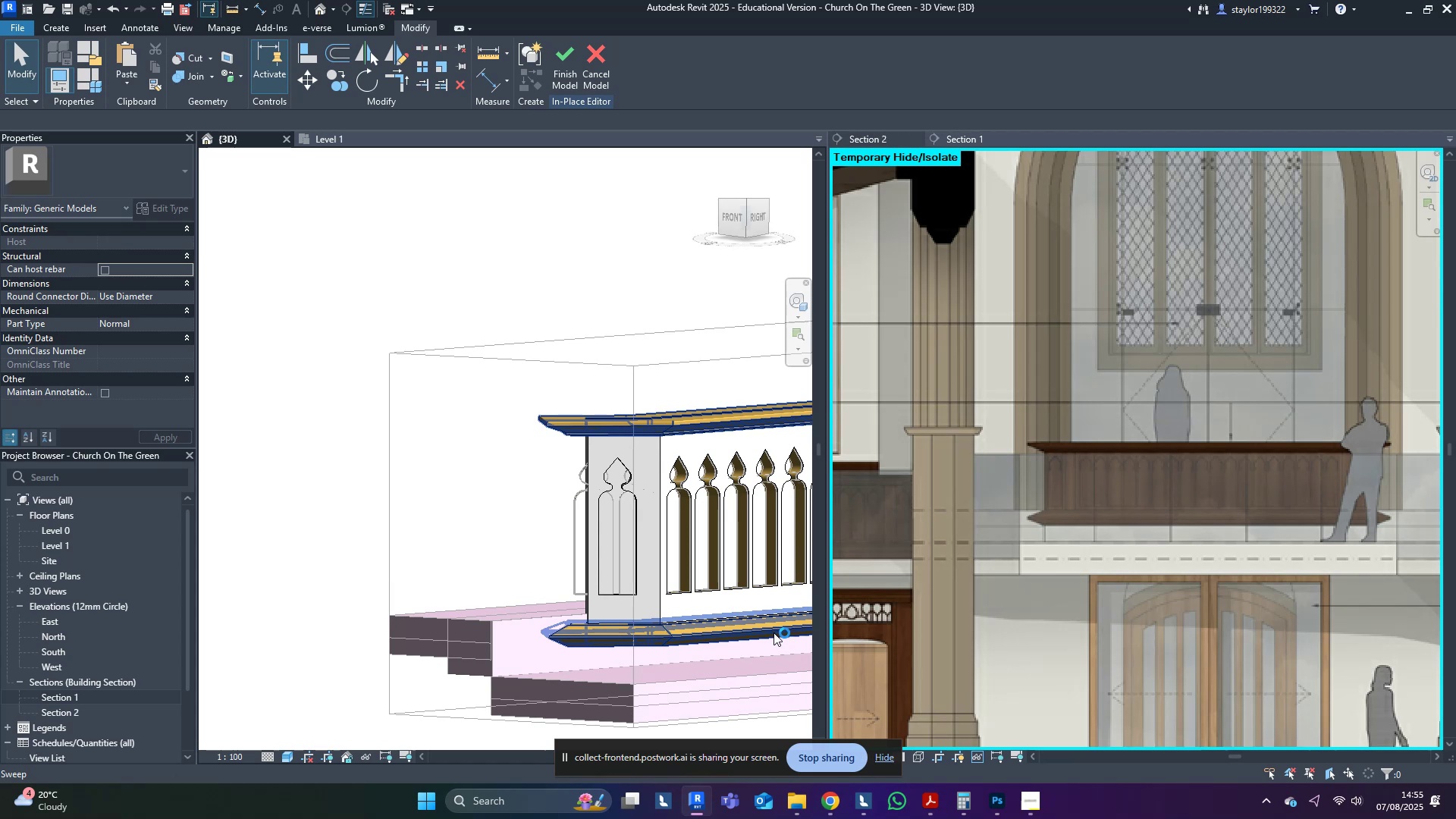 
scroll: coordinate [763, 618], scroll_direction: up, amount: 4.0
 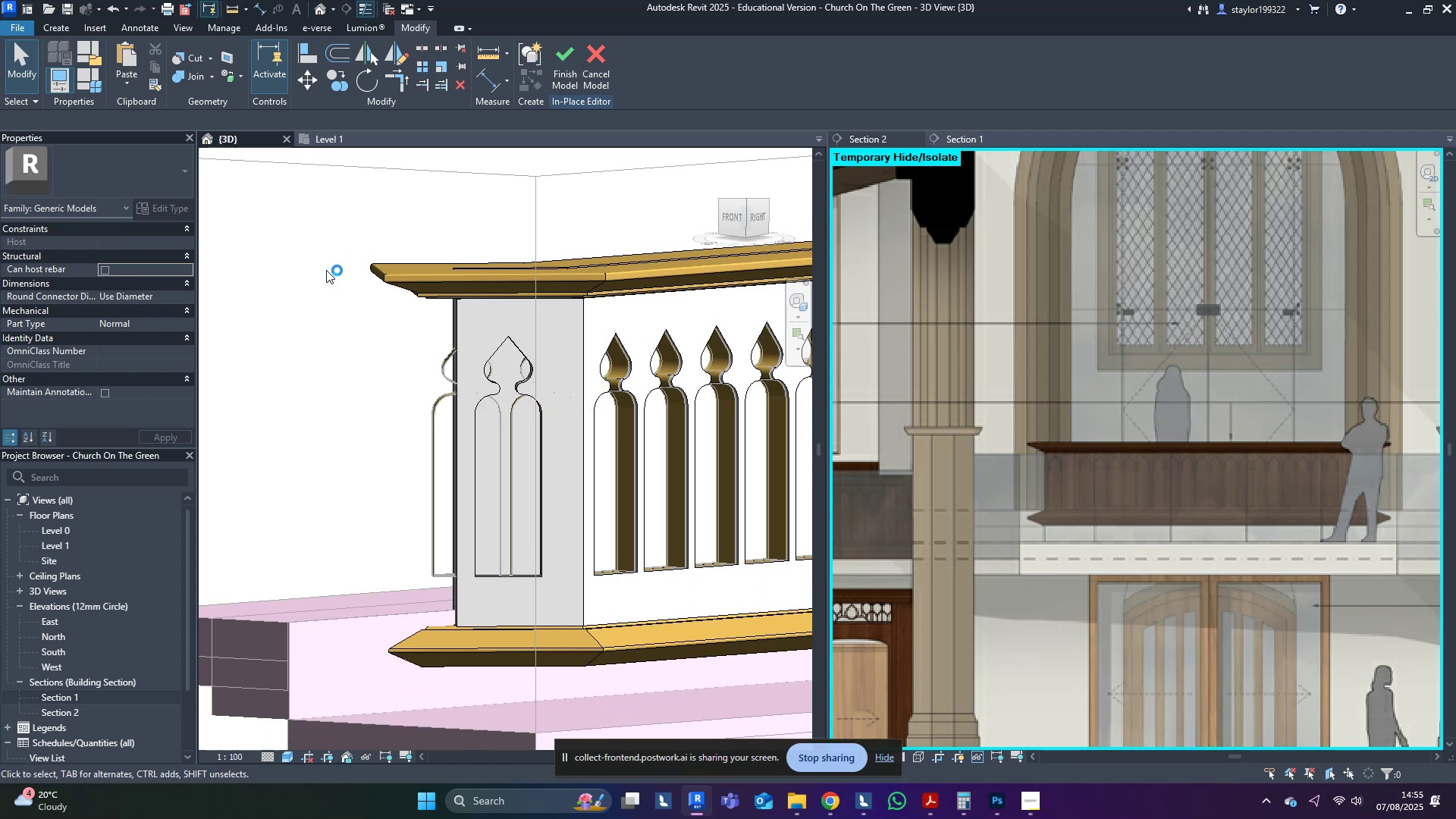 
type(pk)
 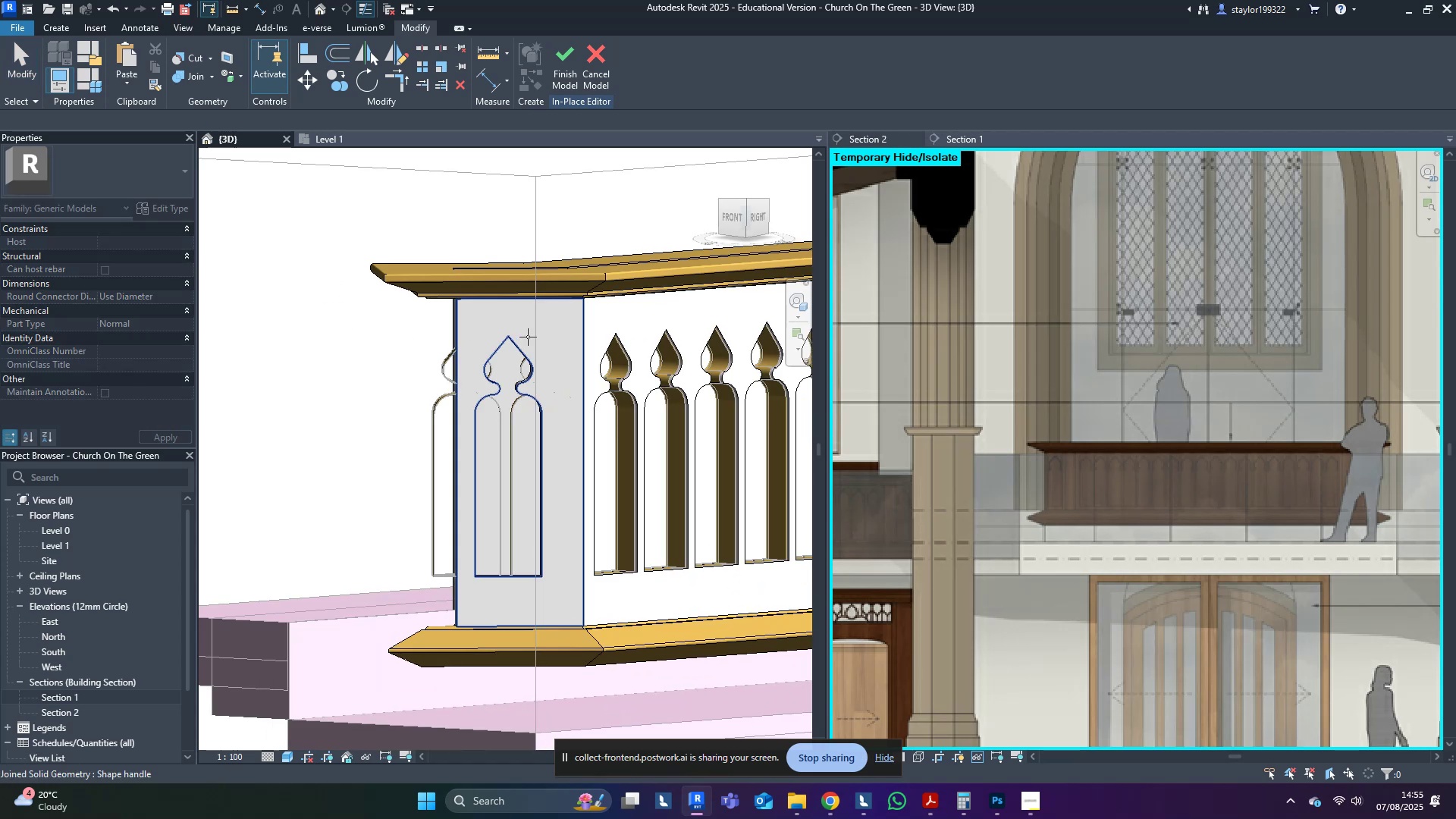 
left_click([528, 337])
 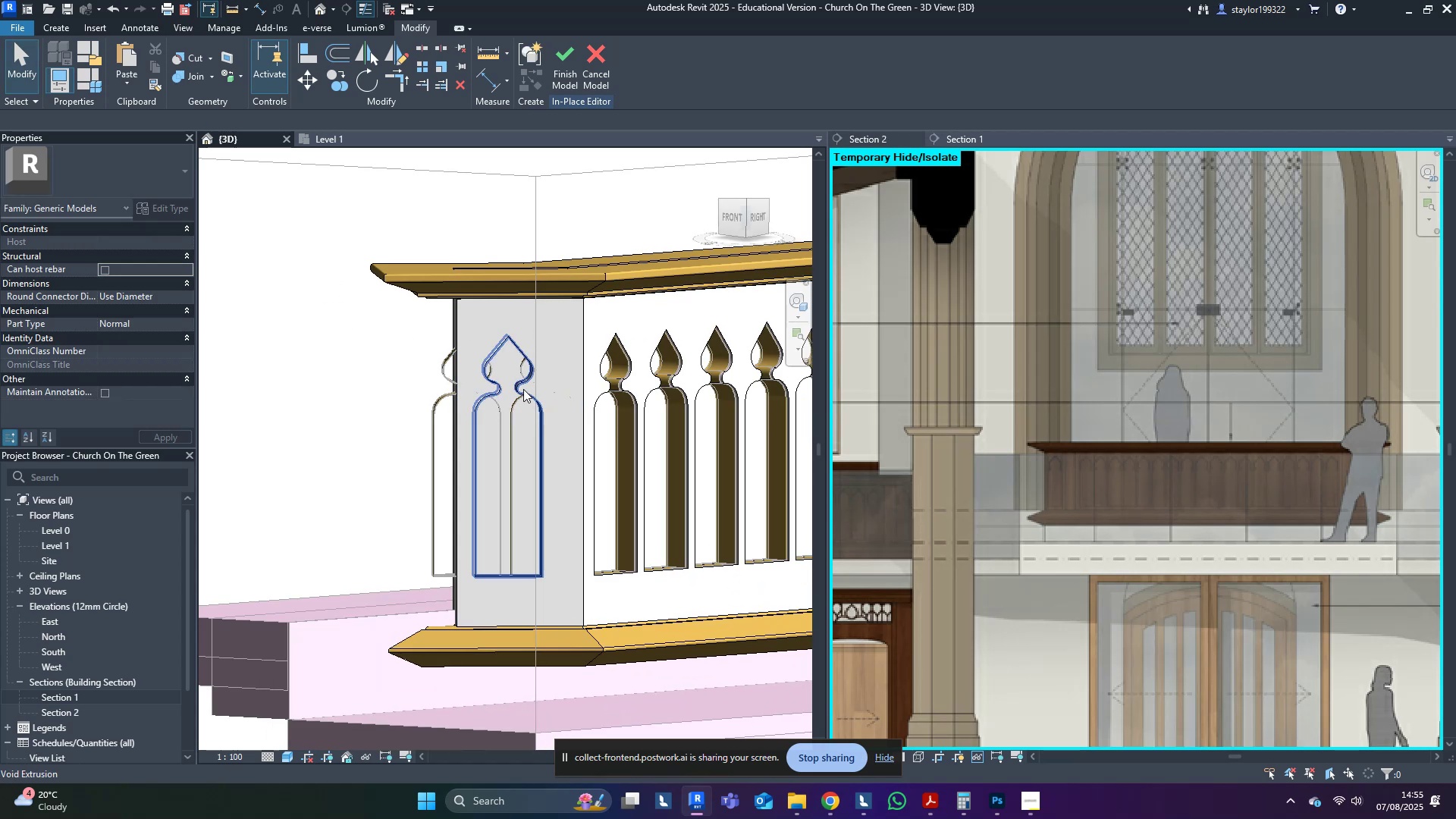 
left_click([523, 389])
 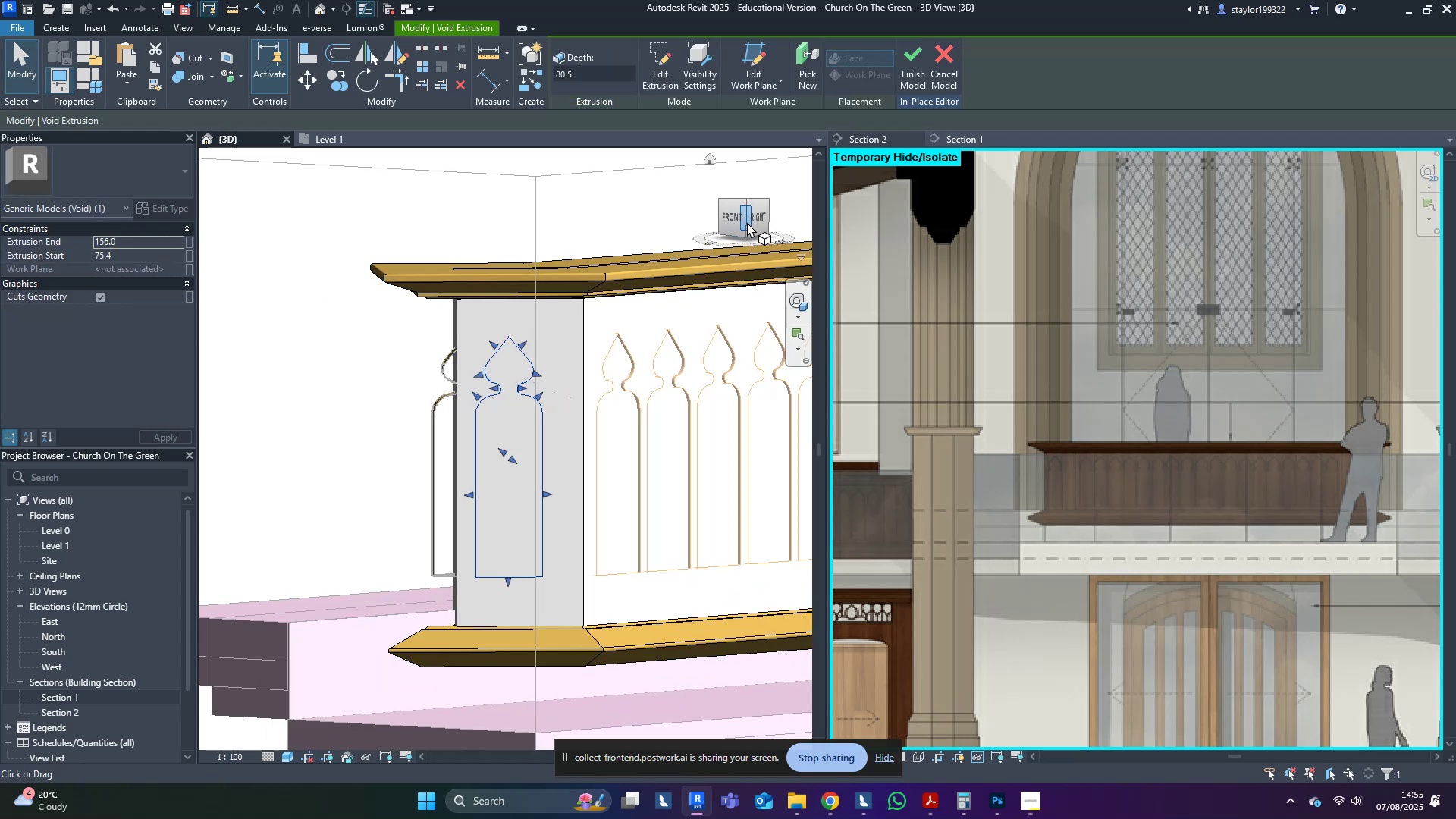 
left_click([747, 218])
 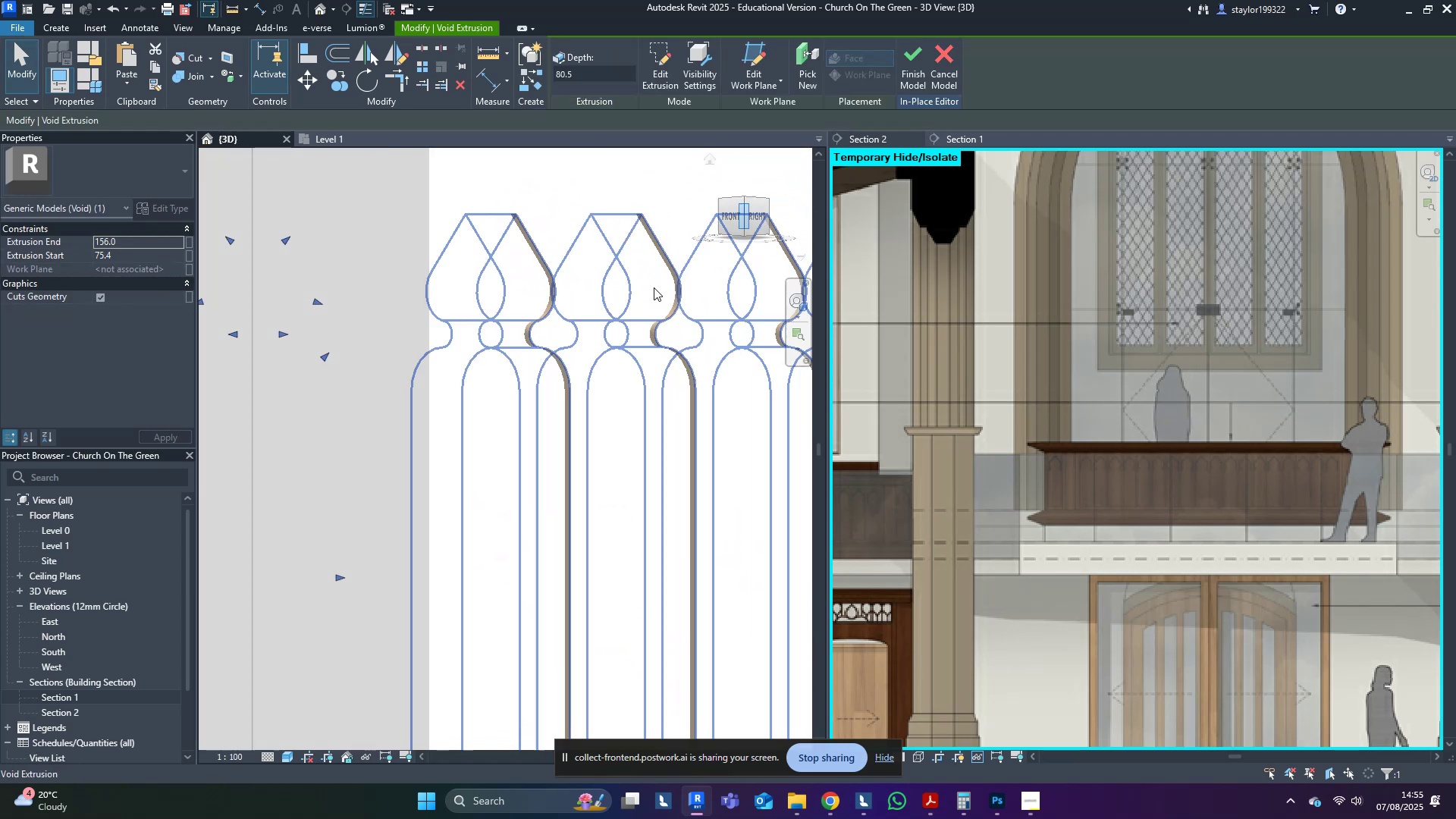 
scroll: coordinate [517, 500], scroll_direction: down, amount: 5.0
 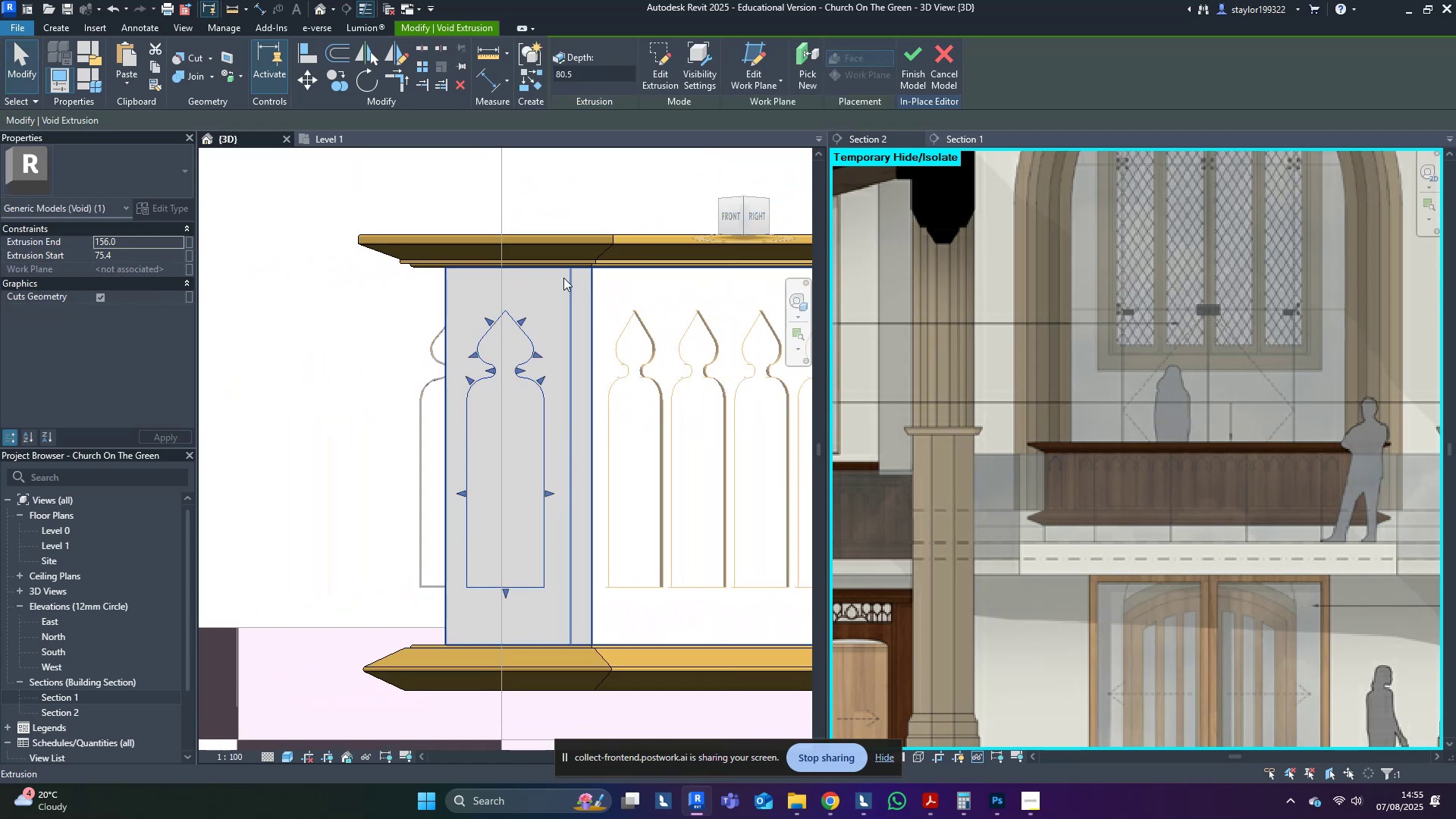 
key(ArrowRight)
 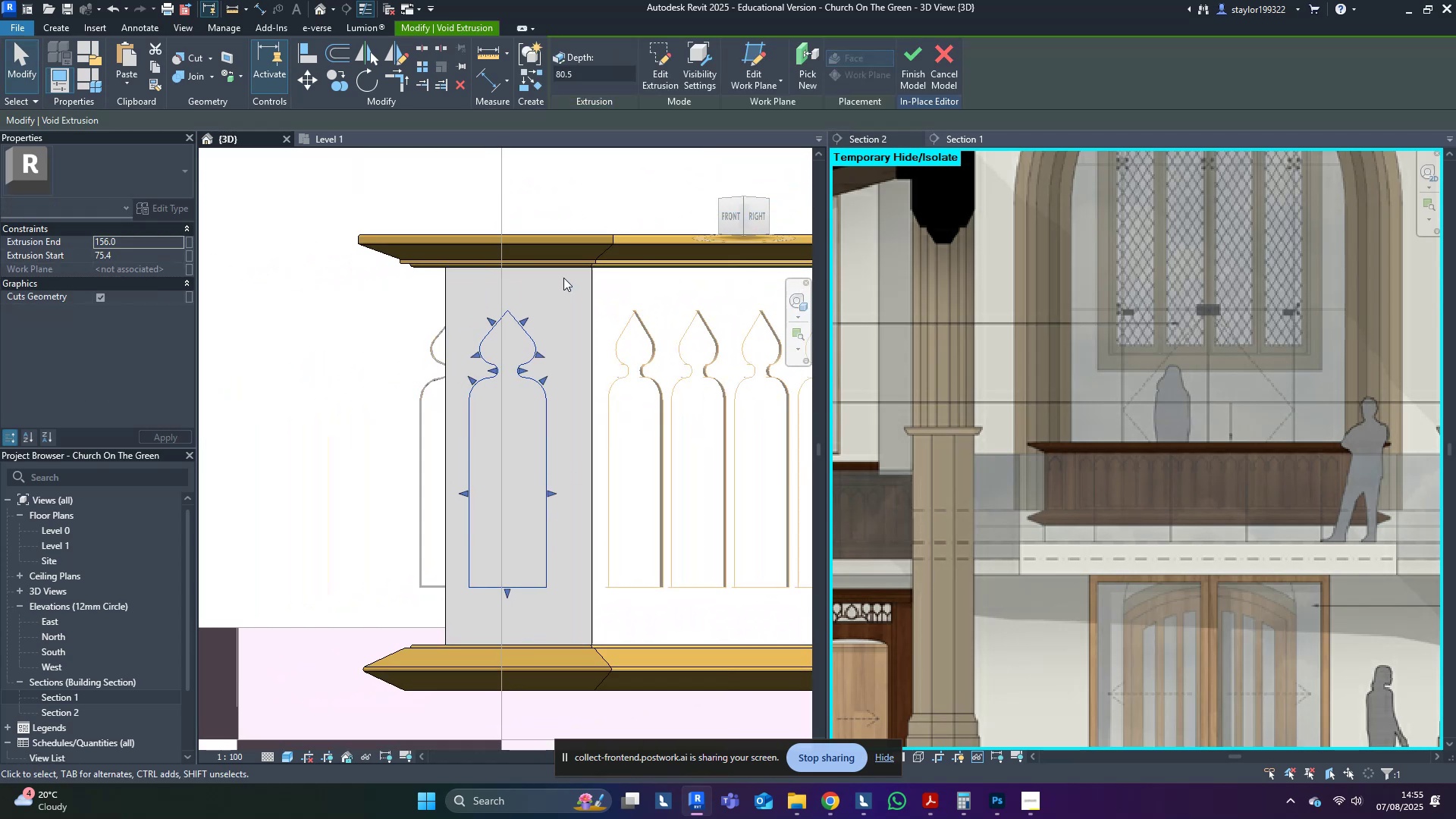 
key(ArrowRight)
 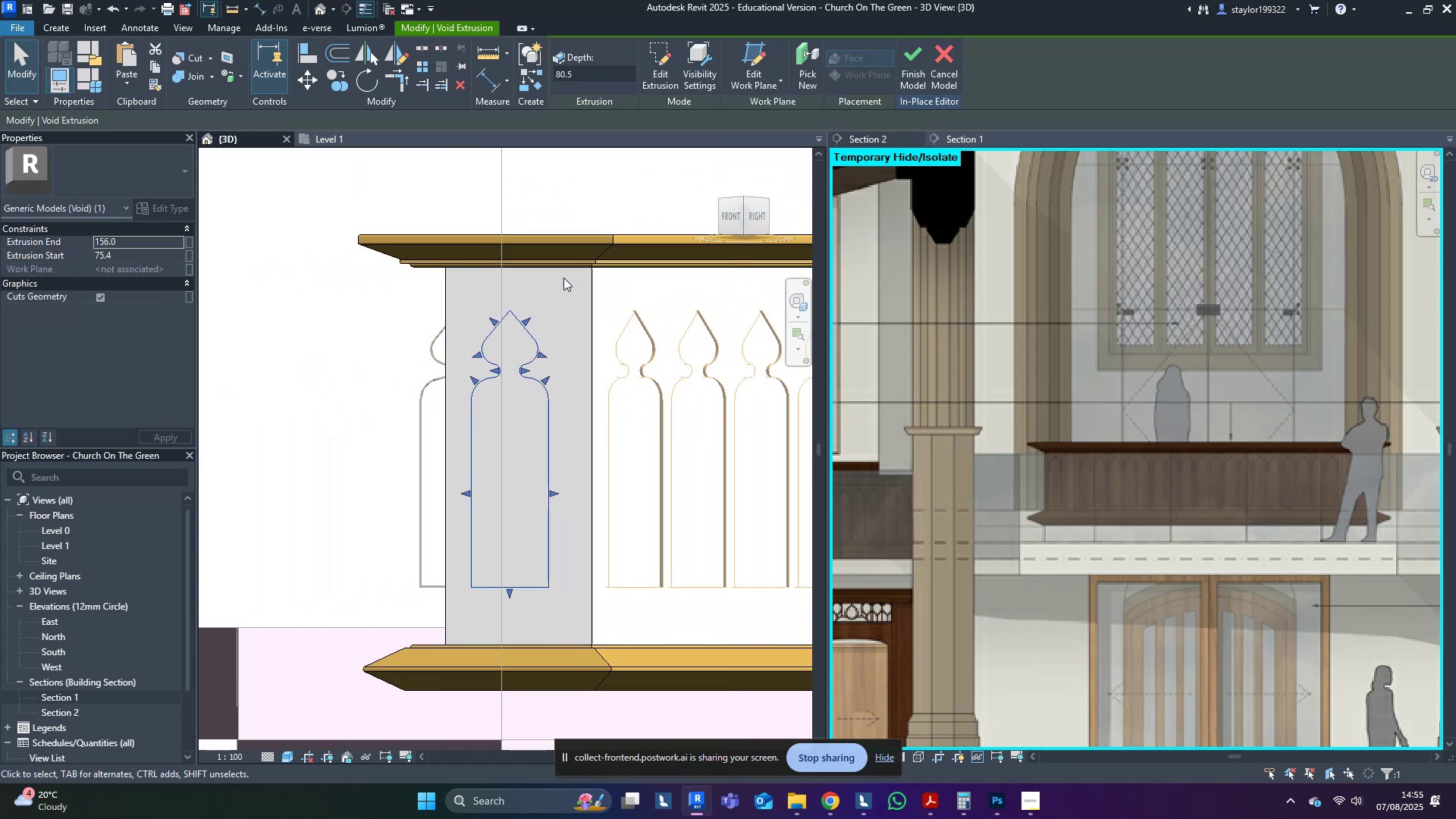 
key(ArrowRight)
 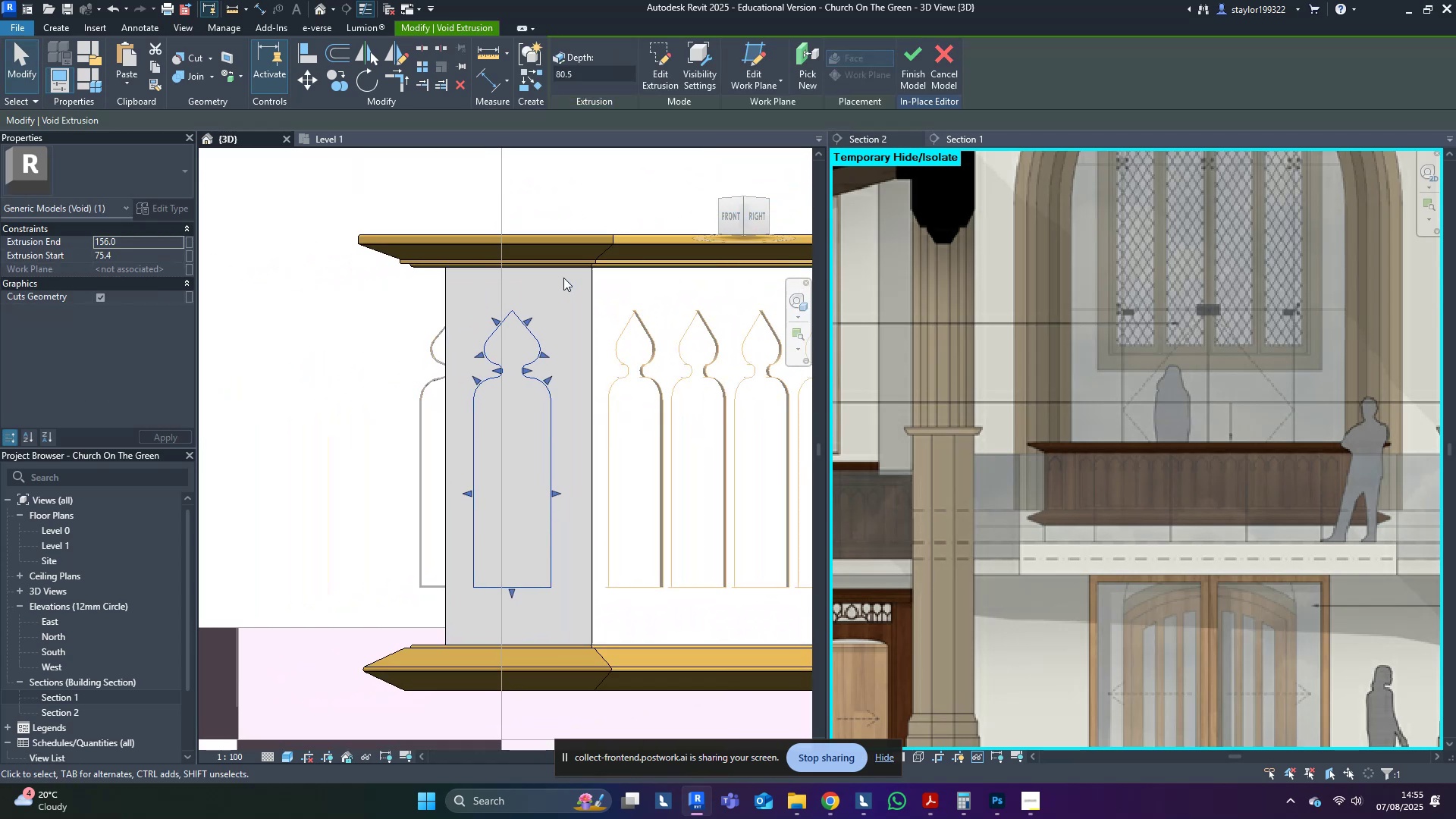 
key(ArrowRight)
 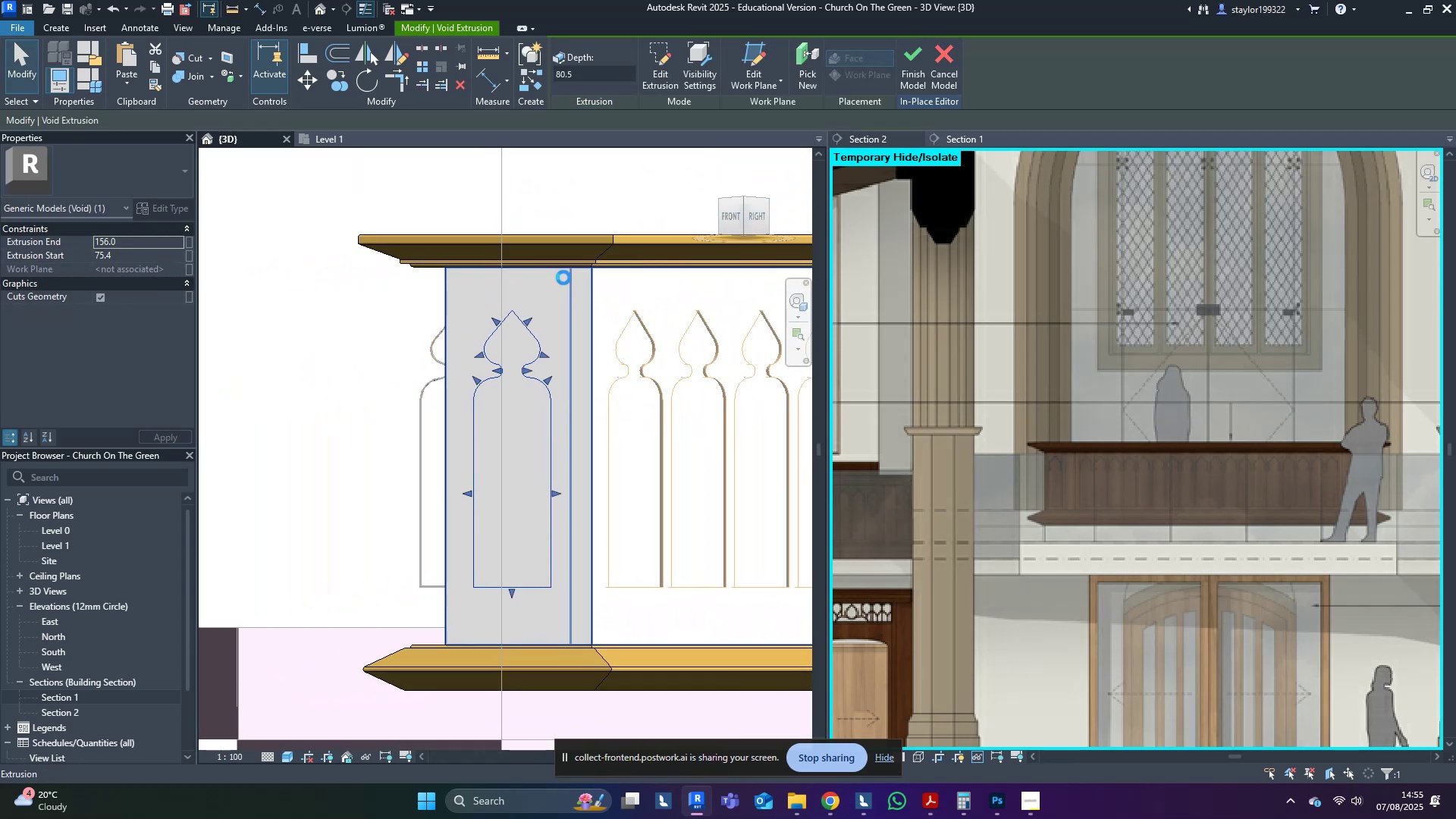 
key(ArrowRight)
 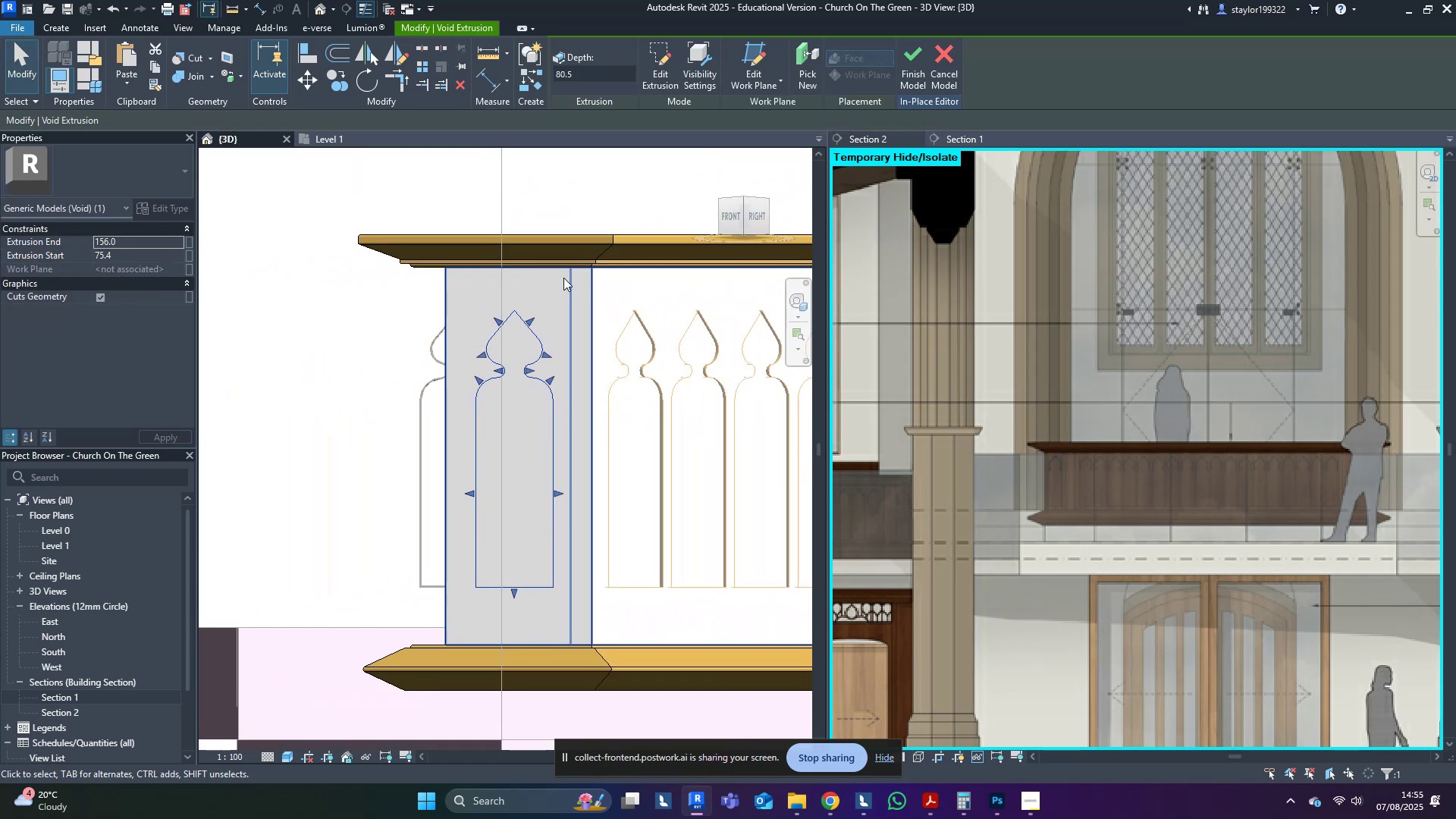 
key(ArrowRight)
 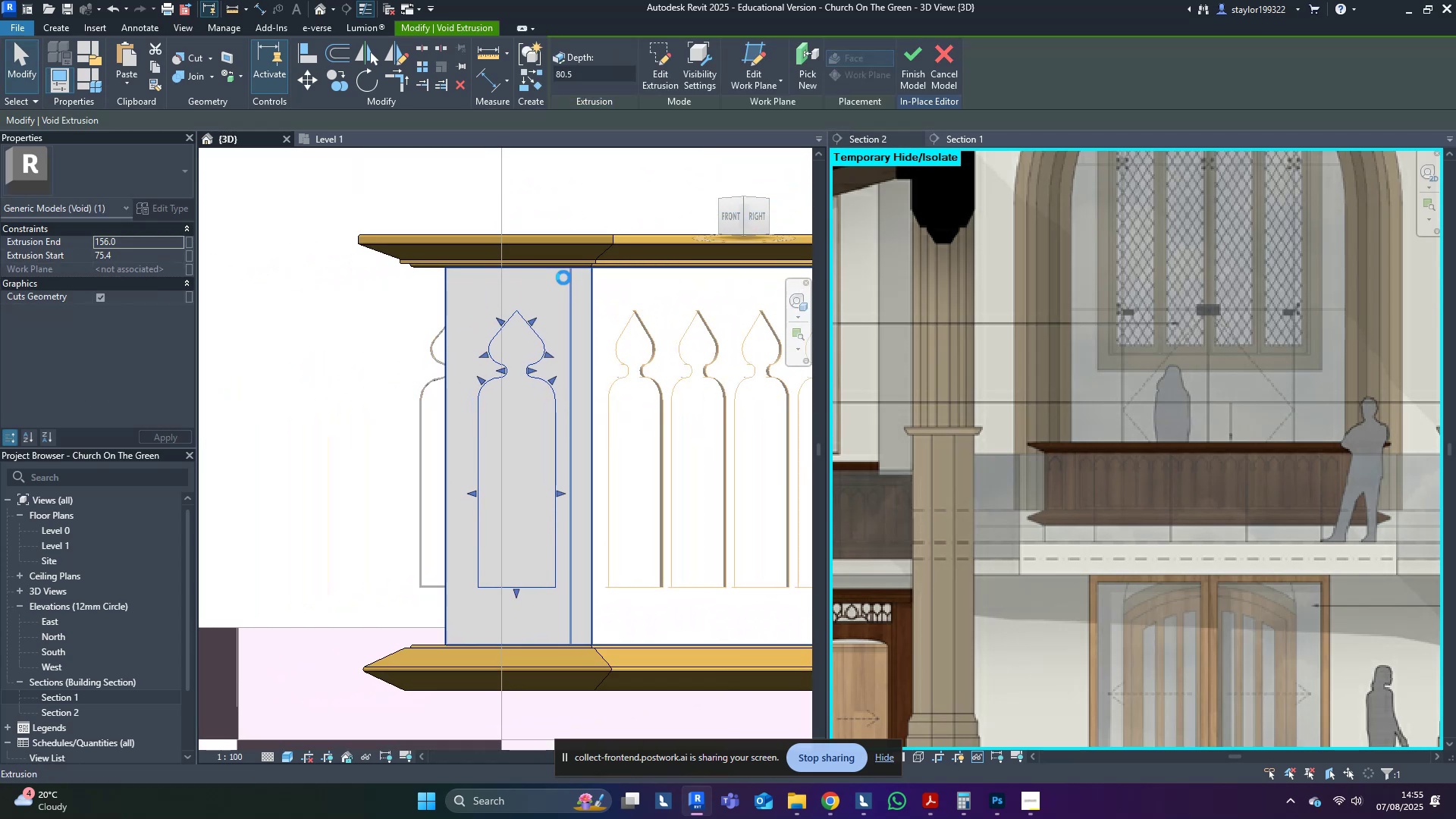 
key(ArrowRight)
 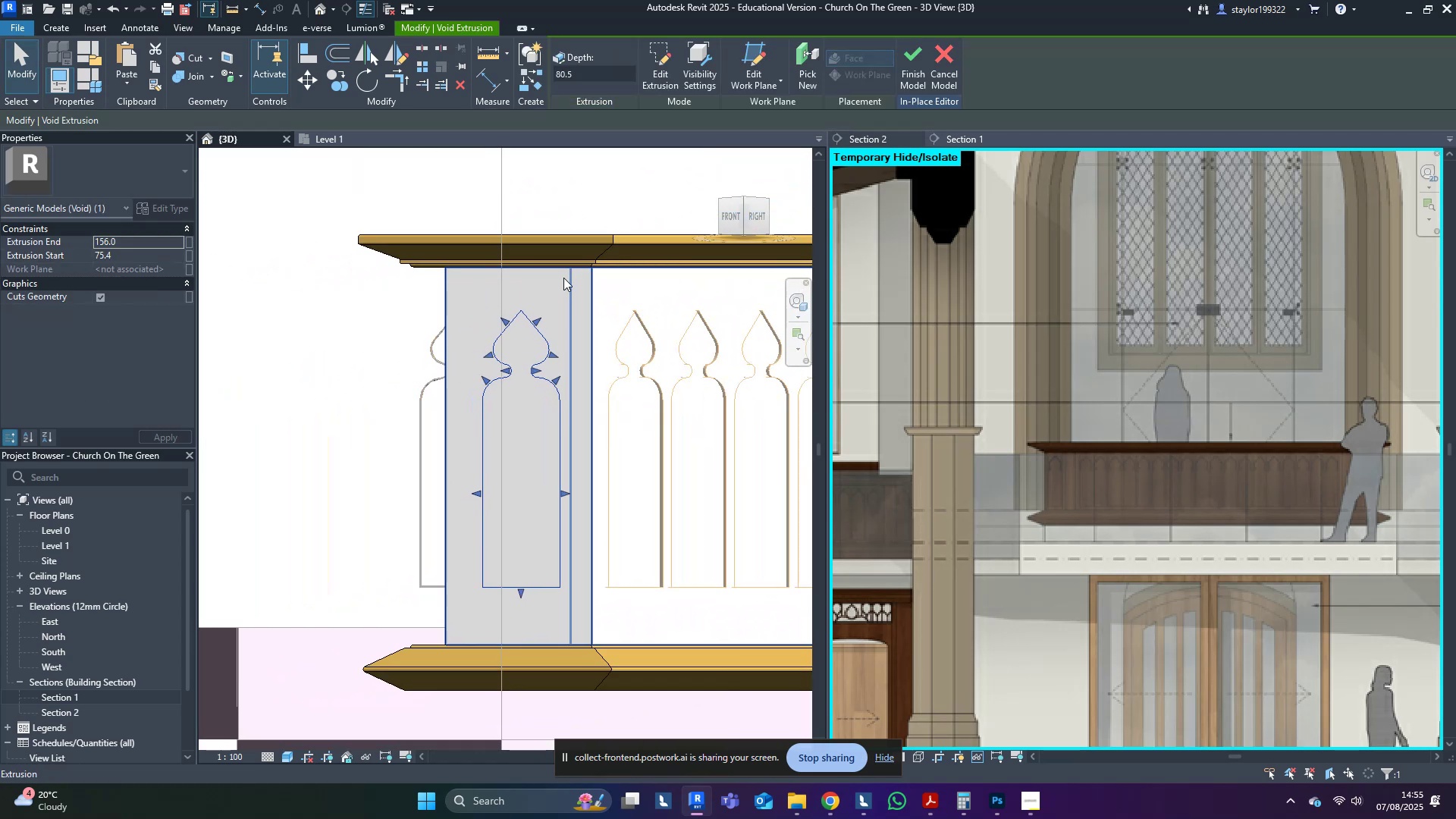 
key(ArrowLeft)
 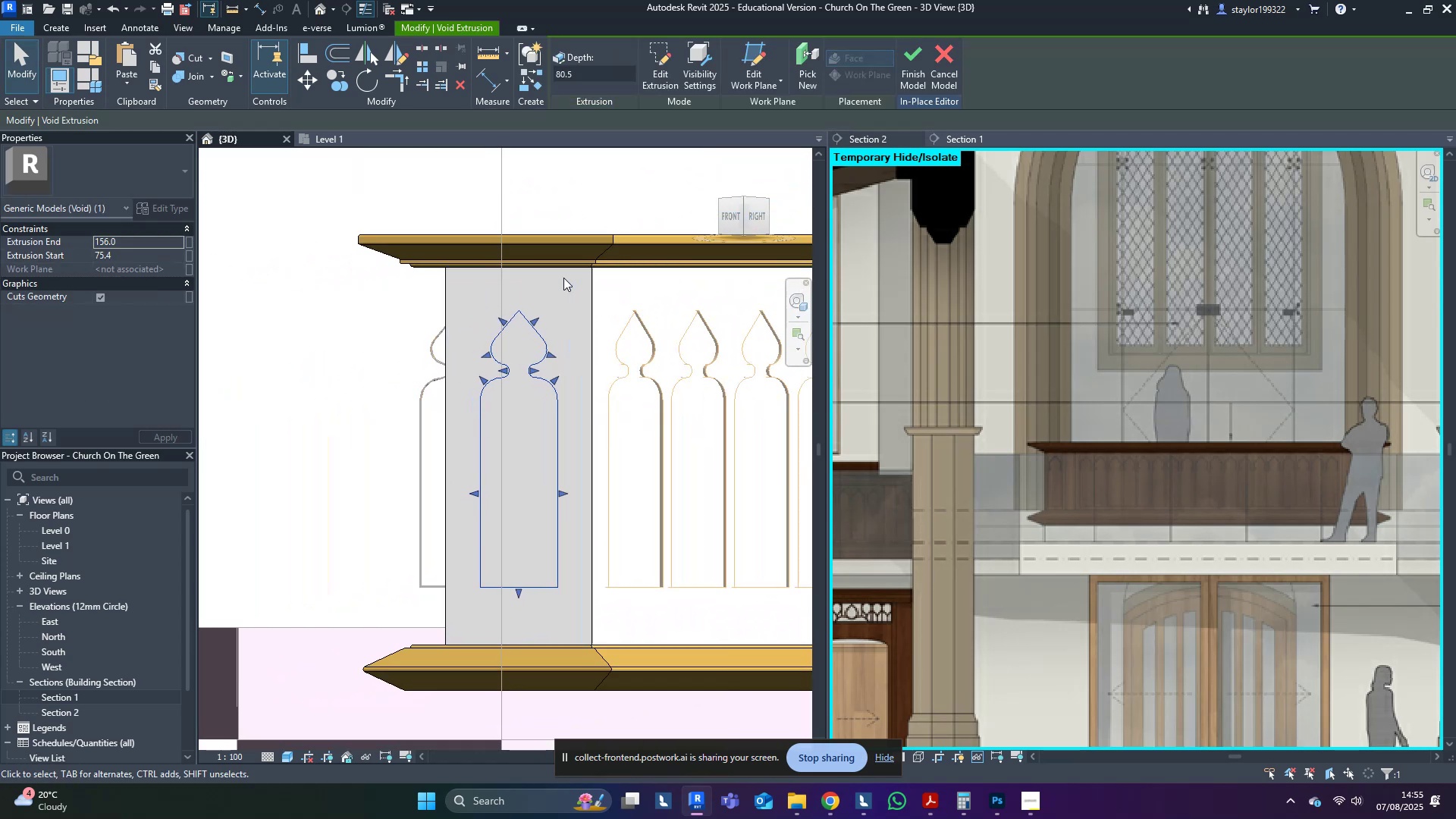 
key(ArrowLeft)
 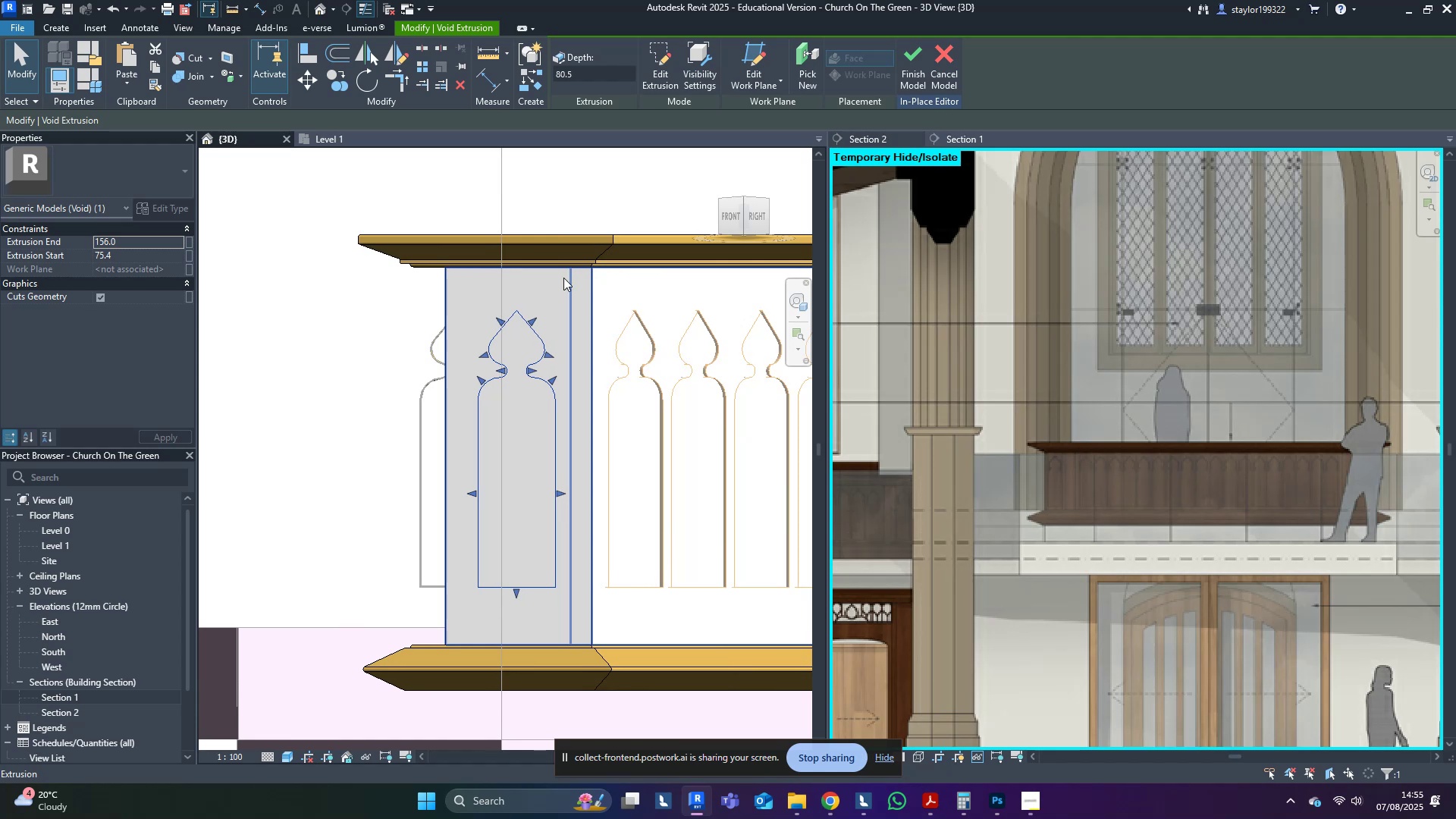 
key(Escape)
 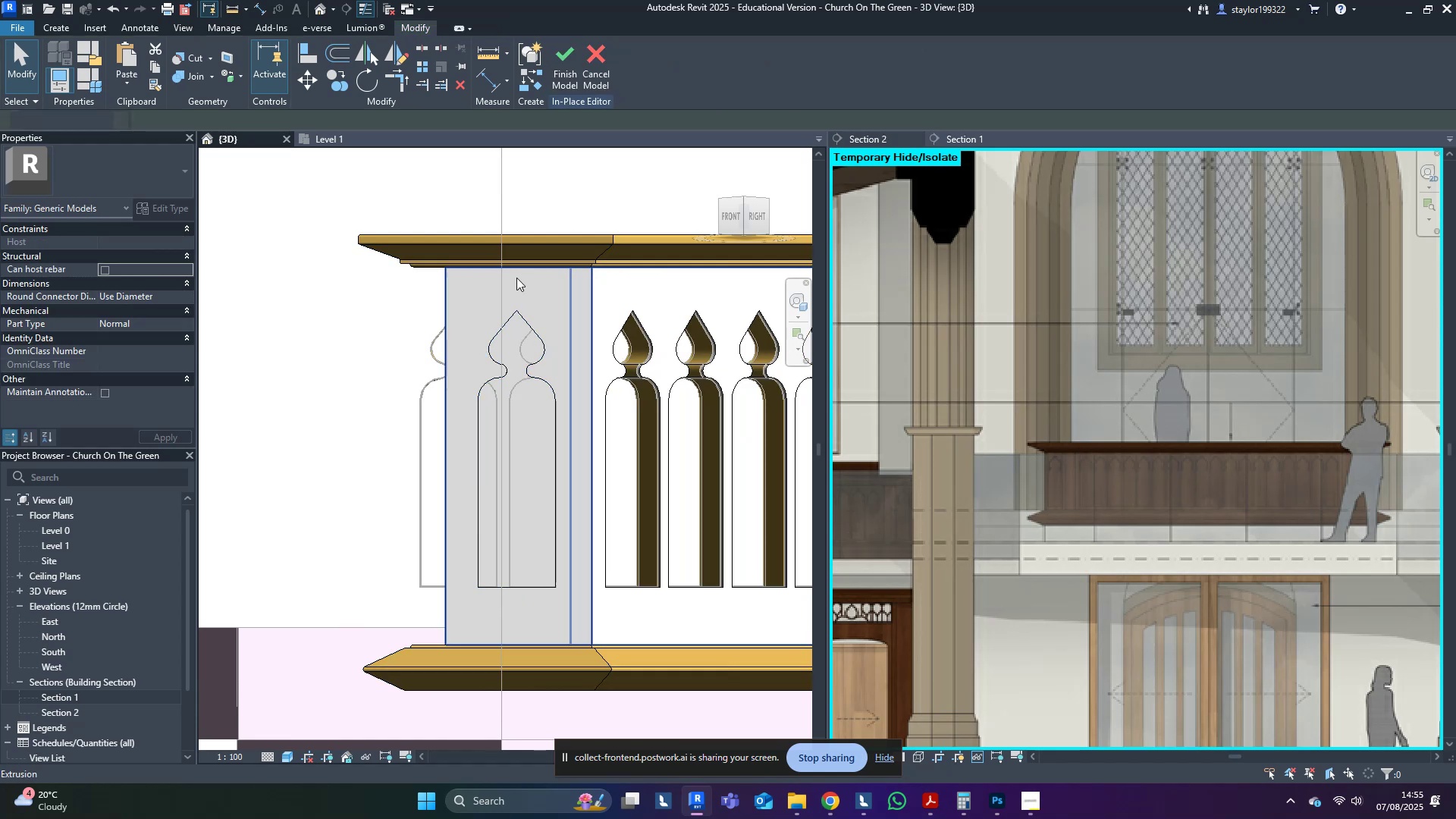 
scroll: coordinate [362, 337], scroll_direction: down, amount: 3.0
 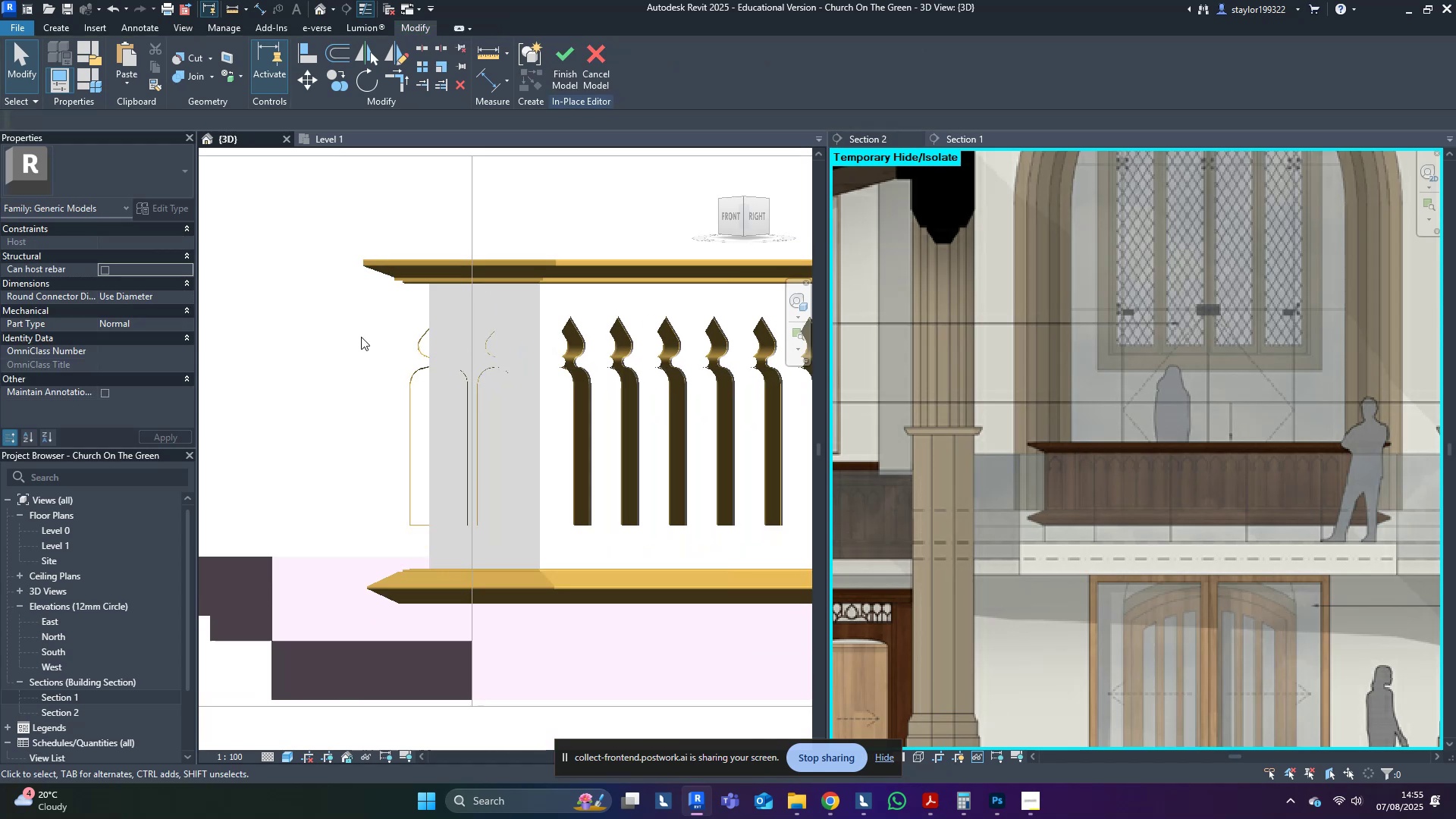 
hold_key(key=ShiftLeft, duration=0.56)
 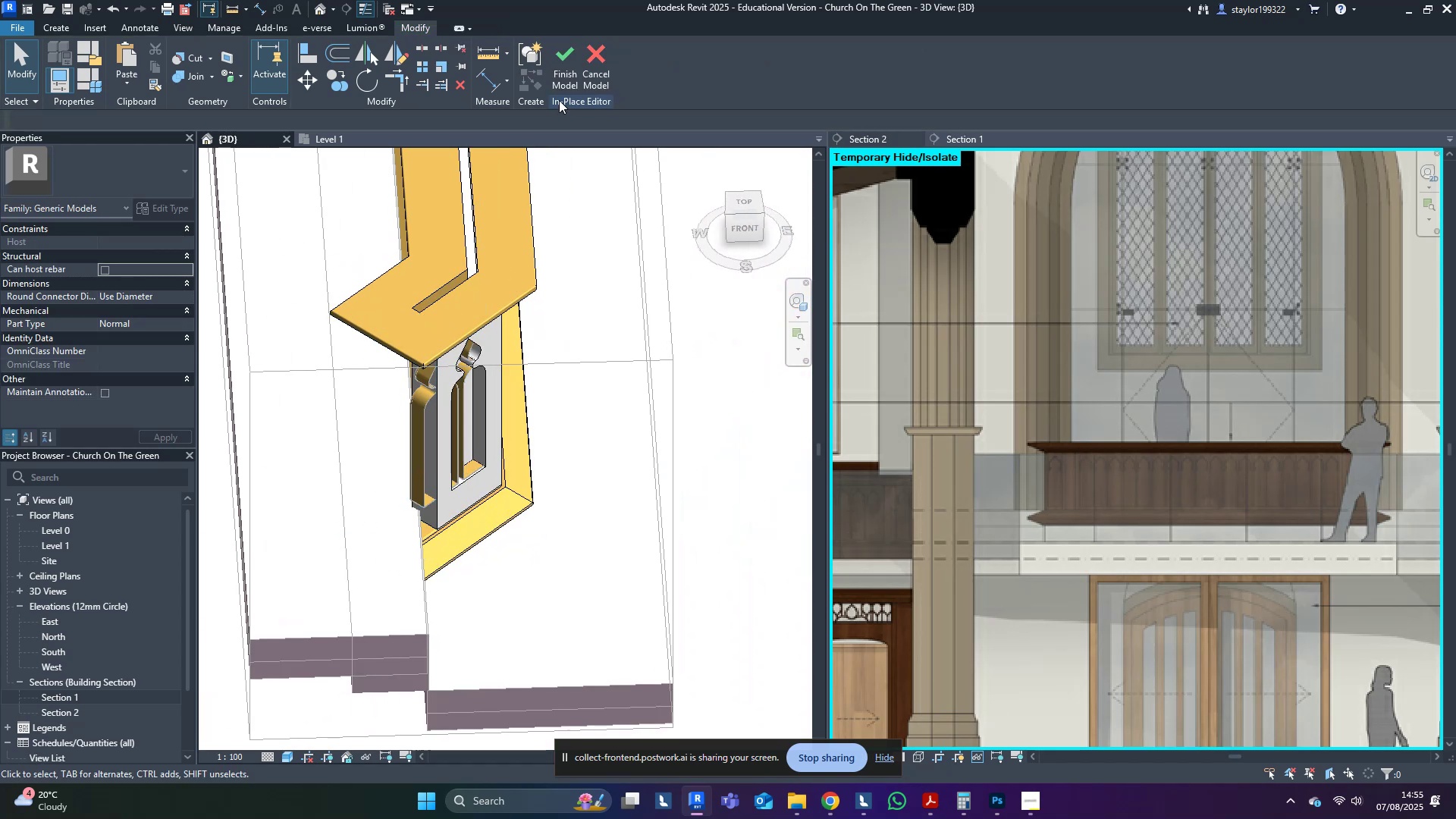 
left_click([570, 58])
 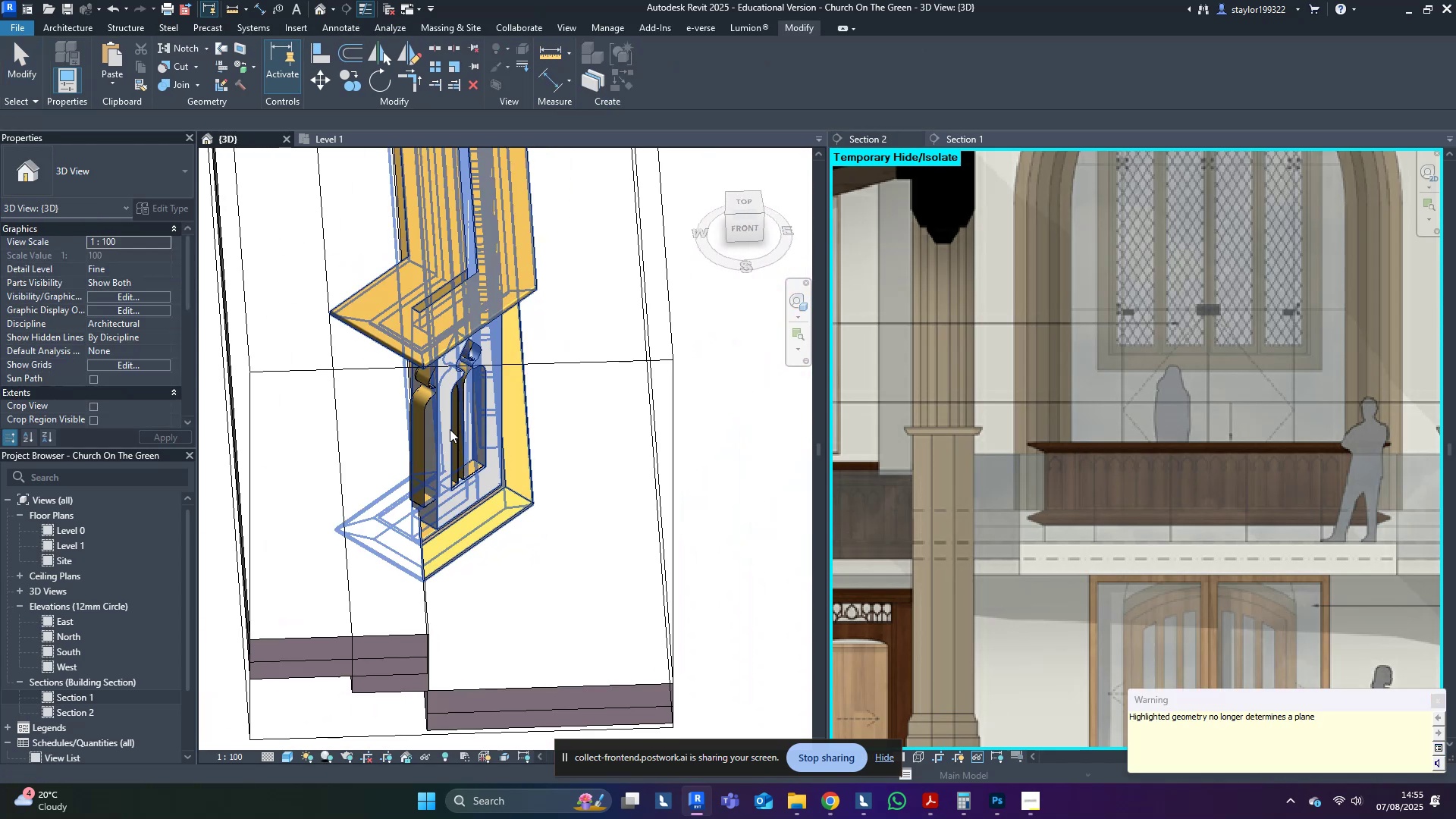 
left_click([424, 438])
 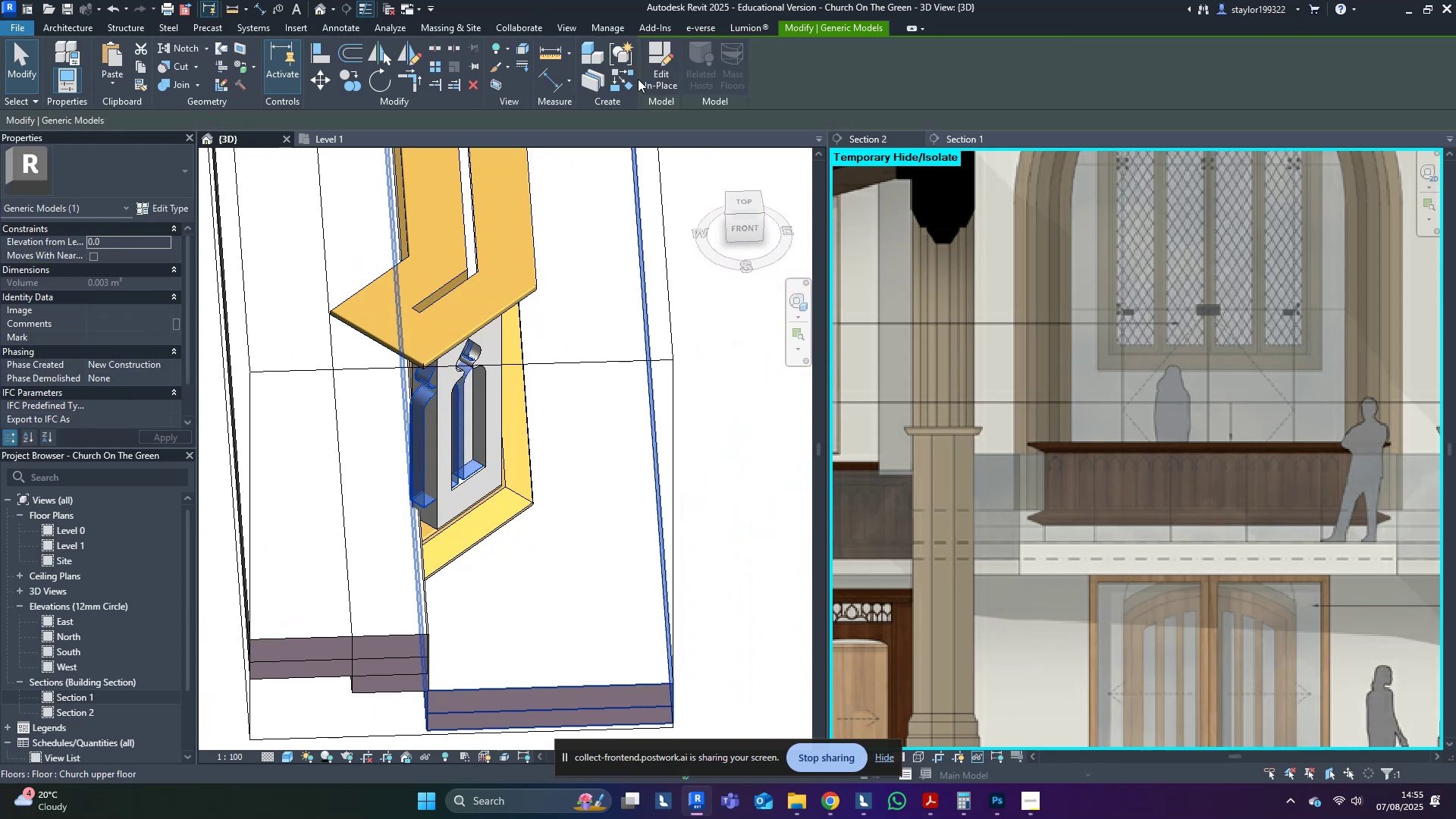 
left_click([646, 60])
 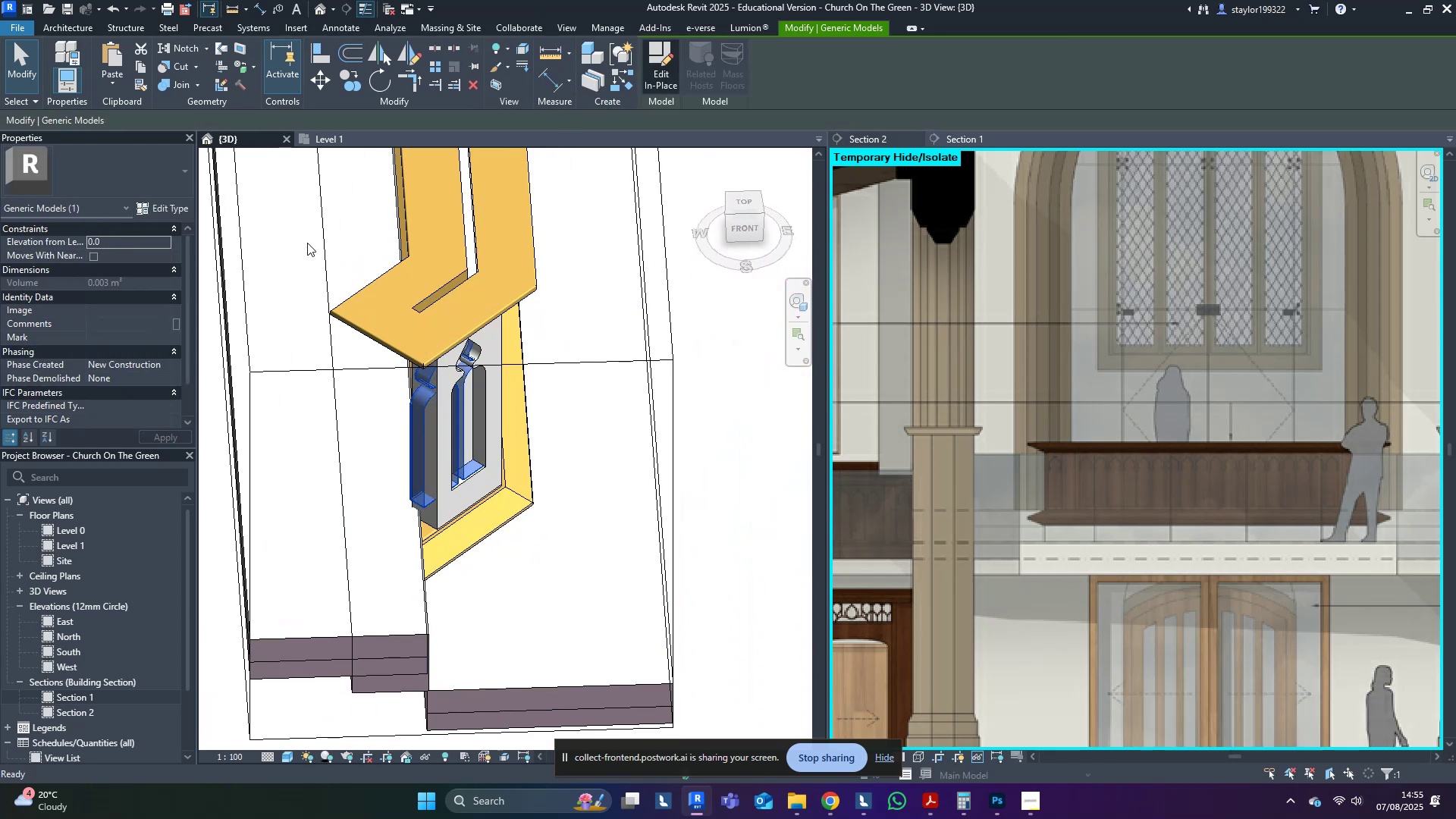 
middle_click([438, 556])
 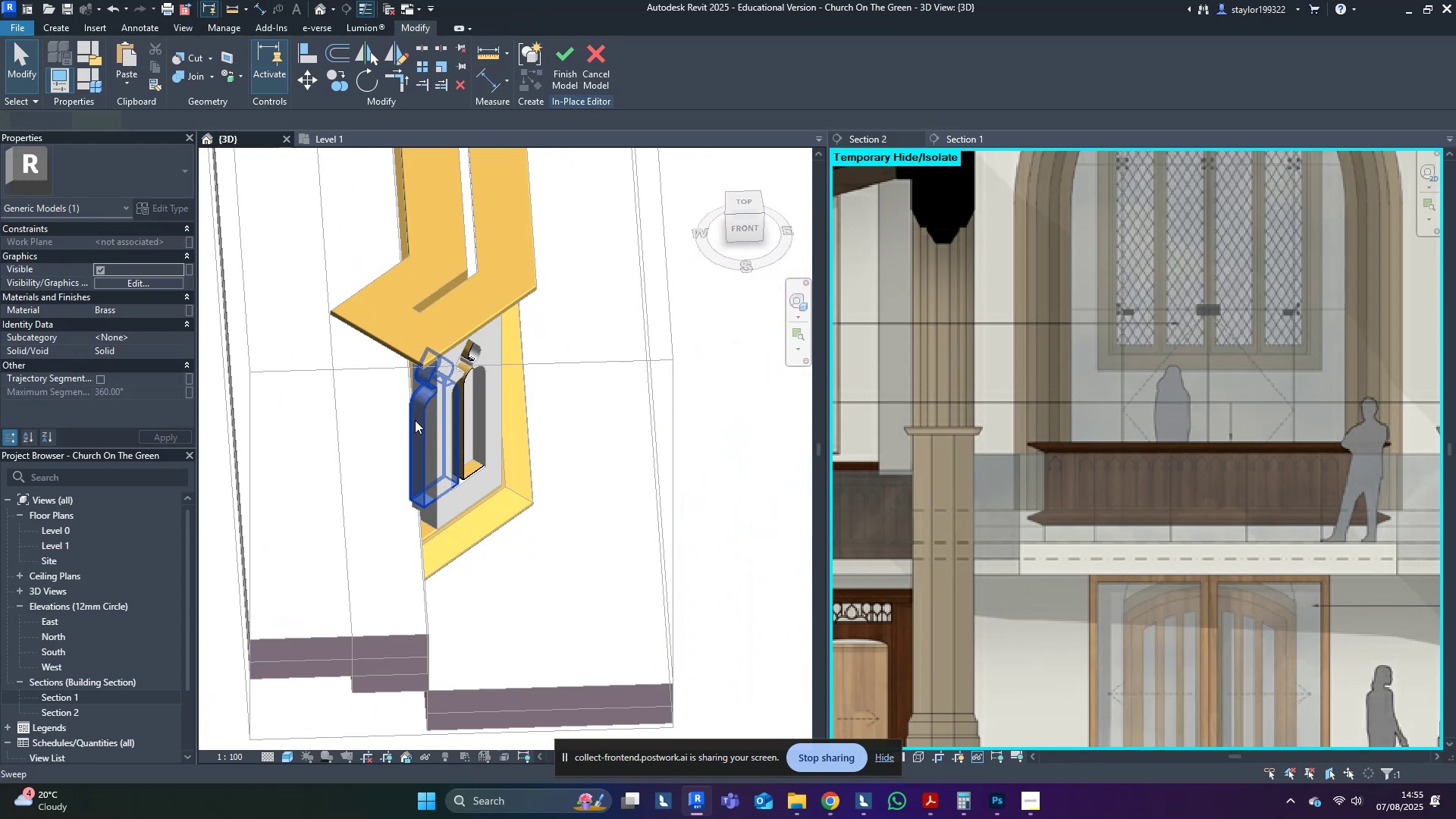 
key(Delete)
 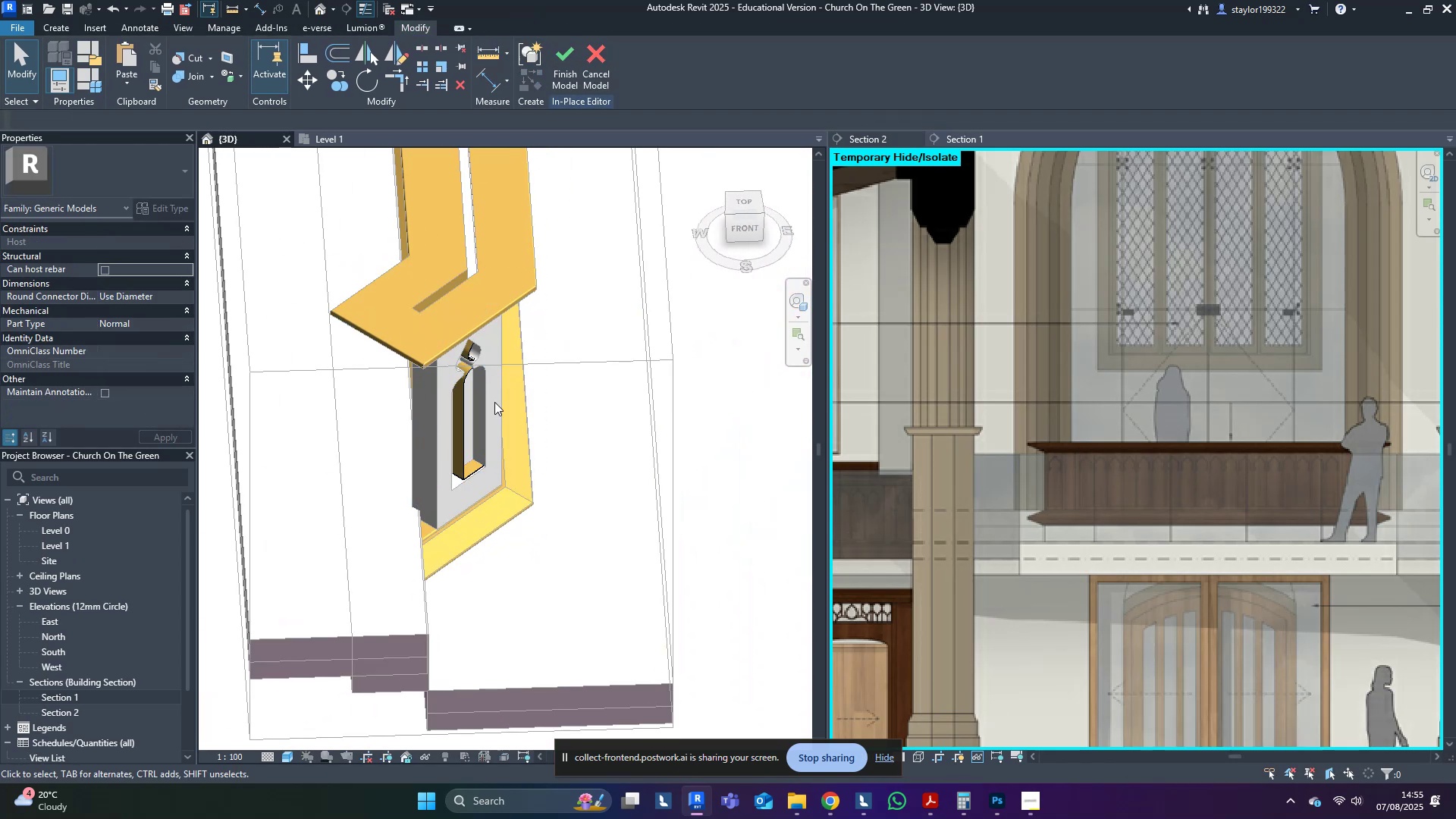 
key(Shift+ShiftLeft)
 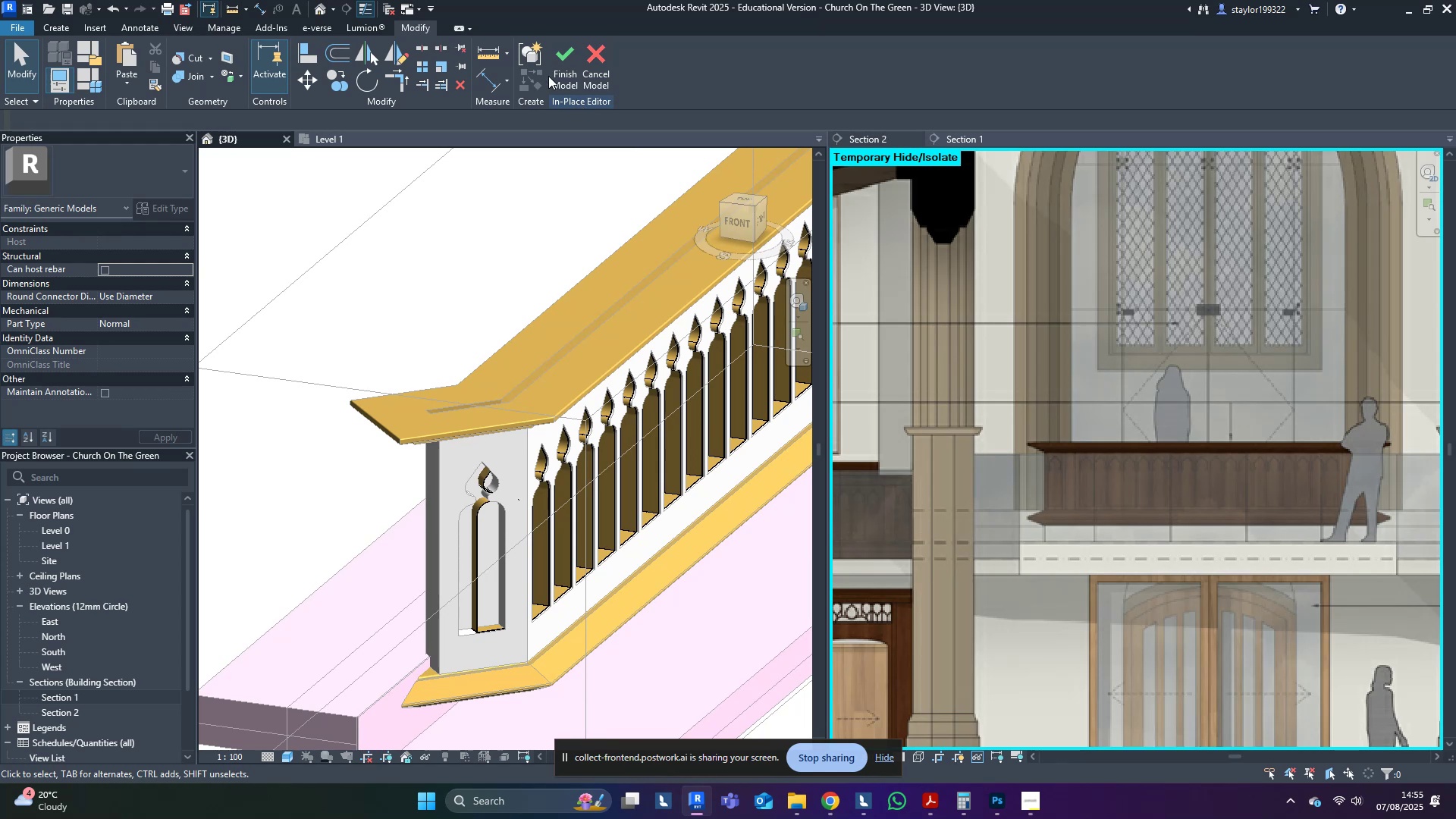 
left_click([563, 67])
 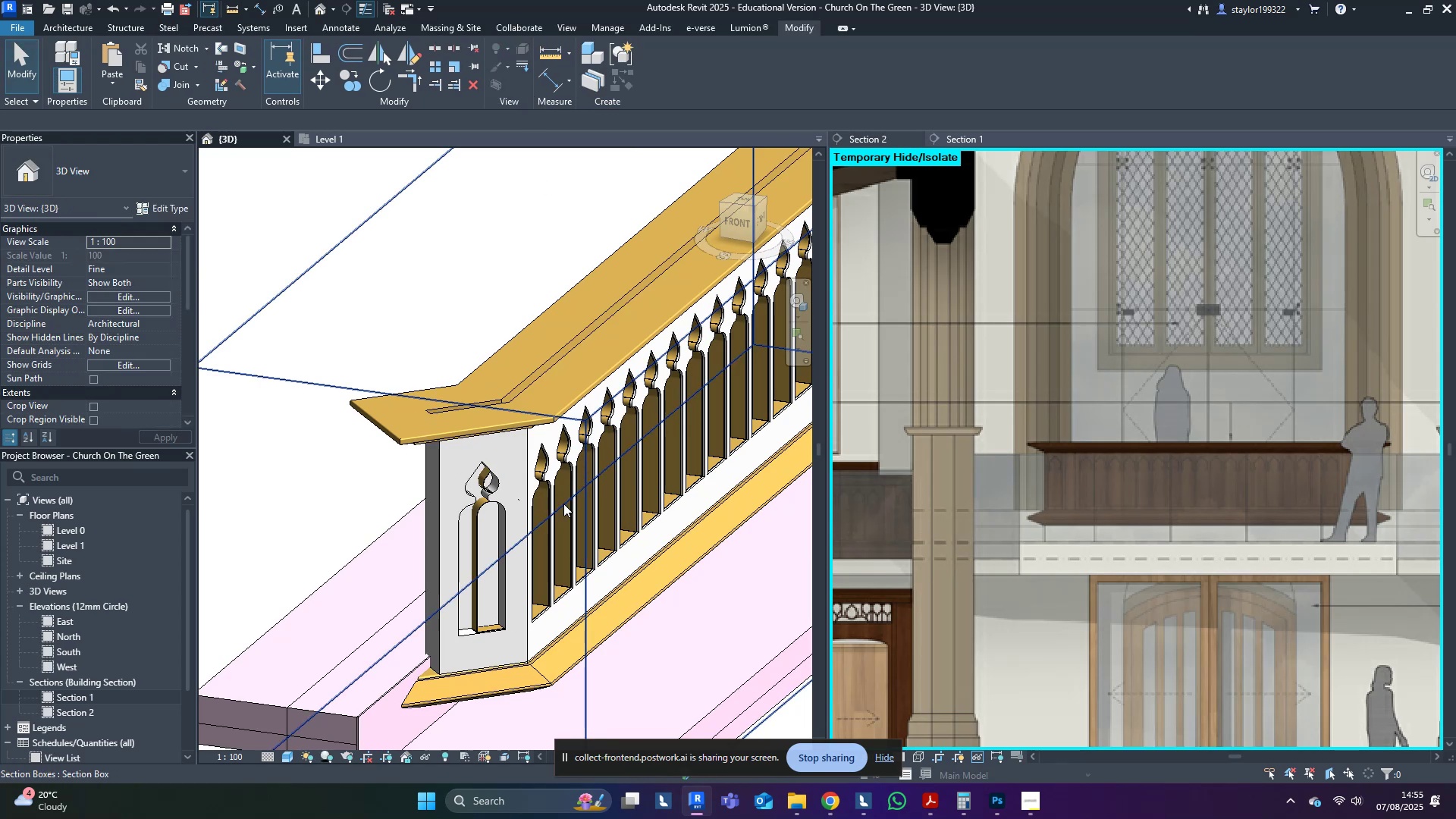 
left_click([569, 516])
 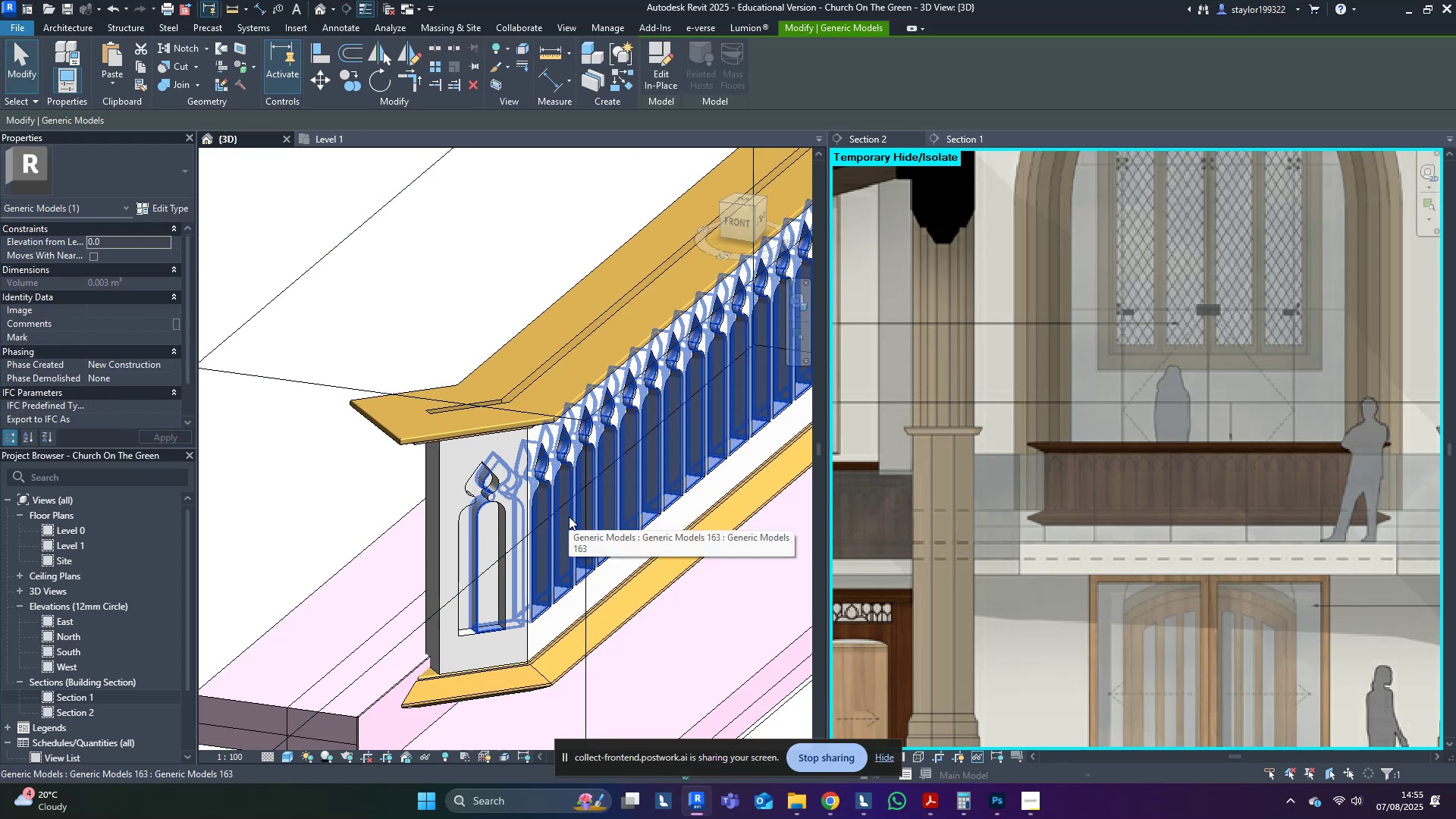 
type(hh)
 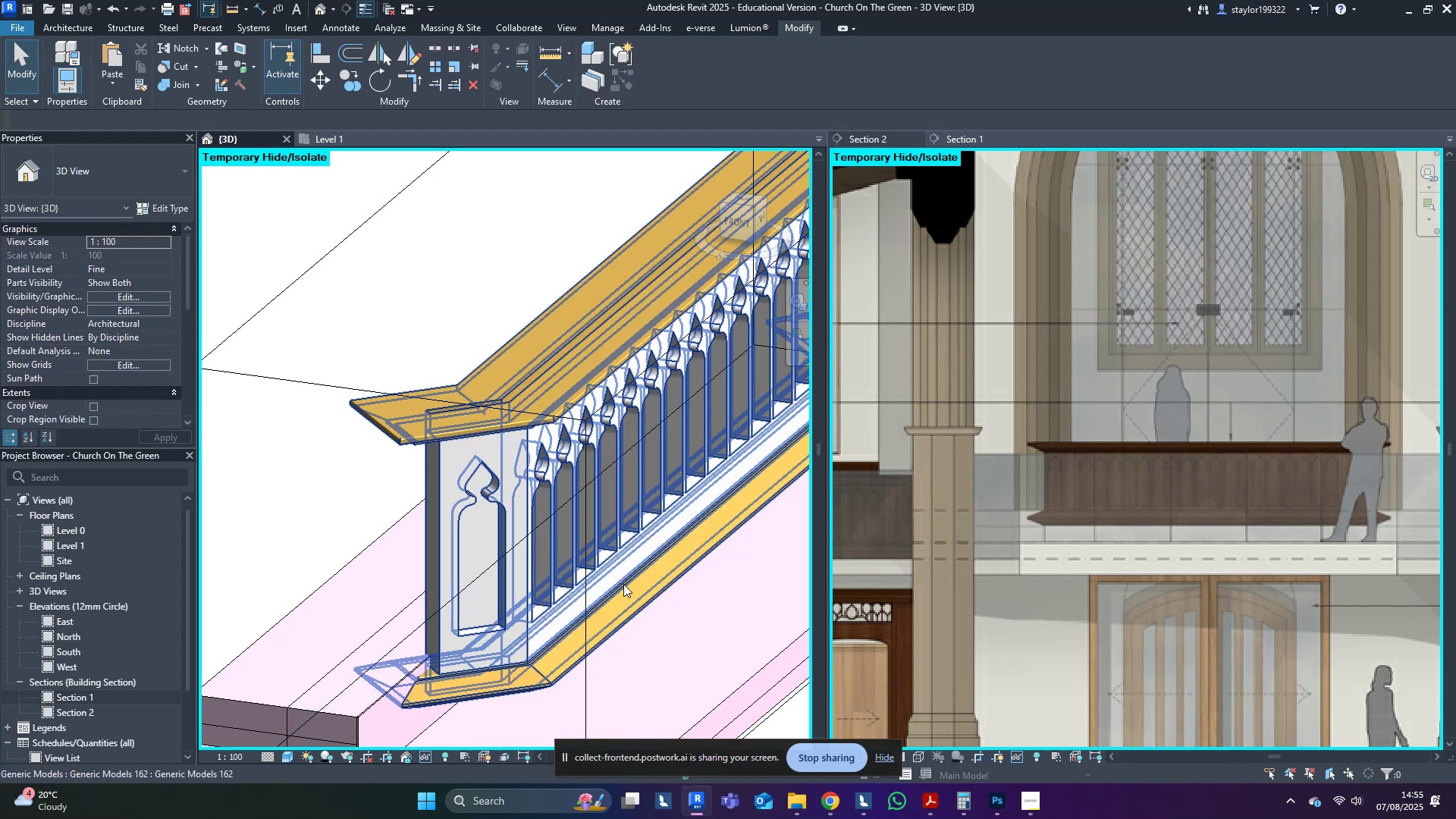 
hold_key(key=ShiftLeft, duration=1.3)
 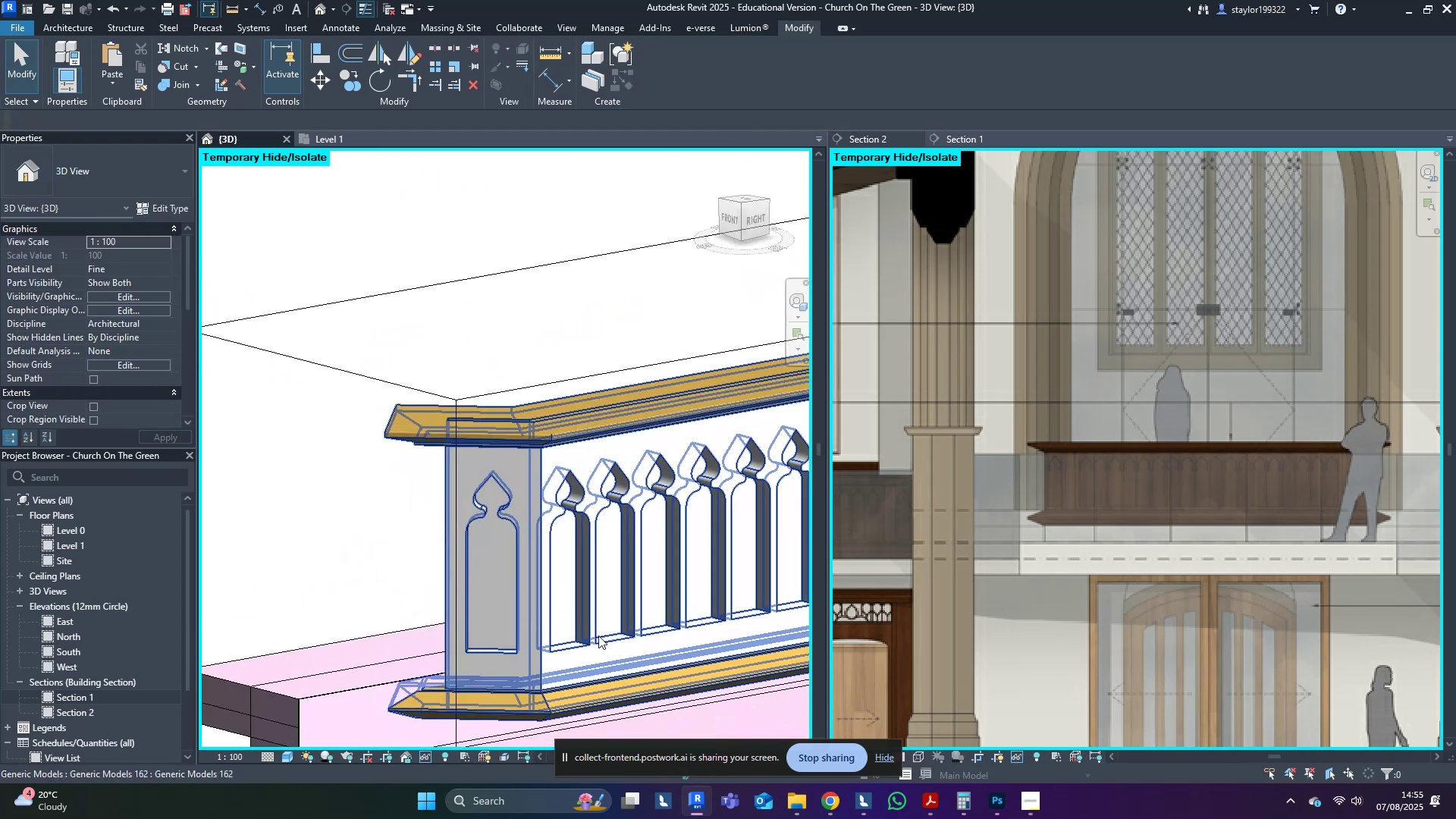 
key(Control+Z)
 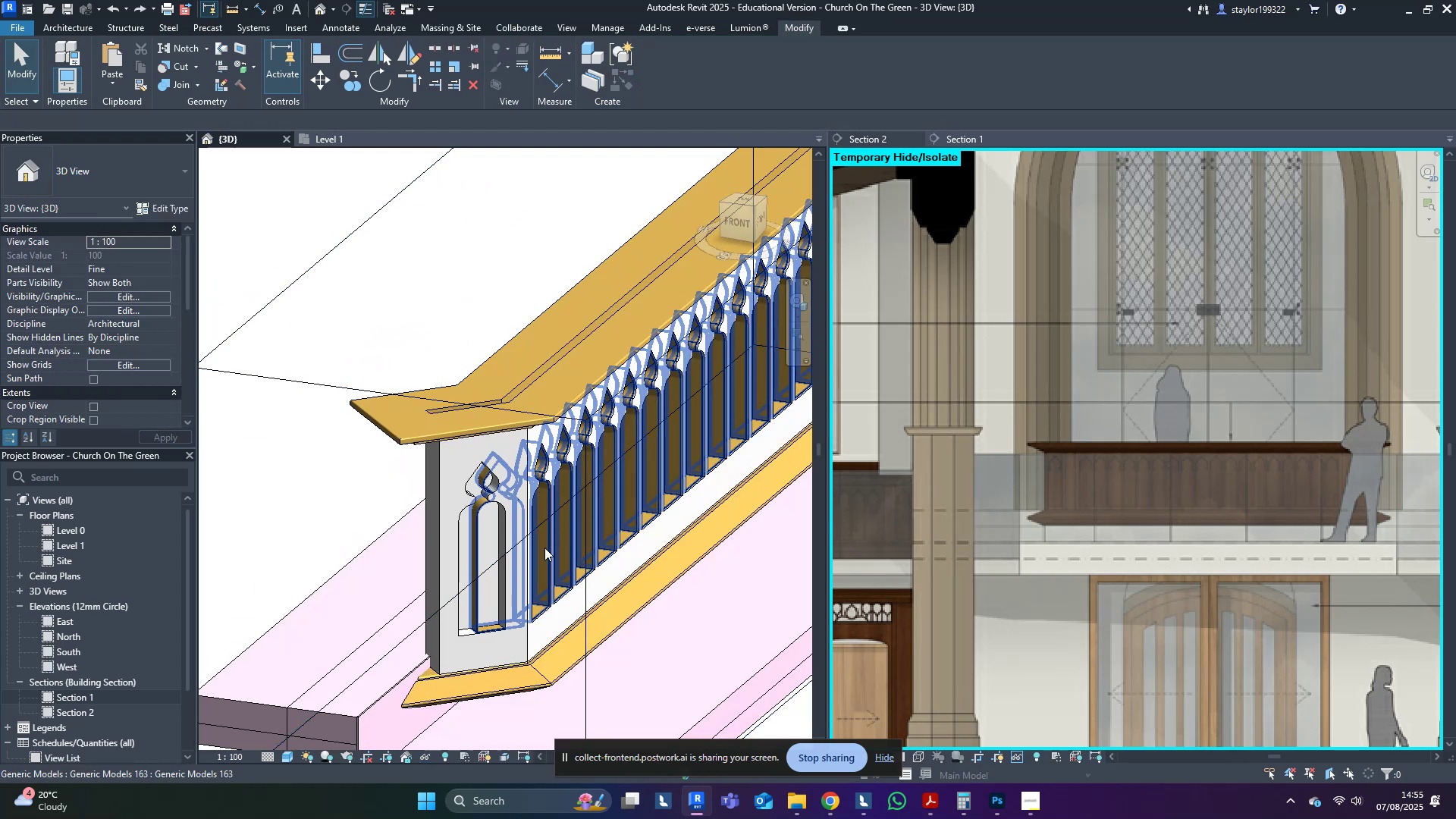 
scroll: coordinate [541, 555], scroll_direction: down, amount: 5.0
 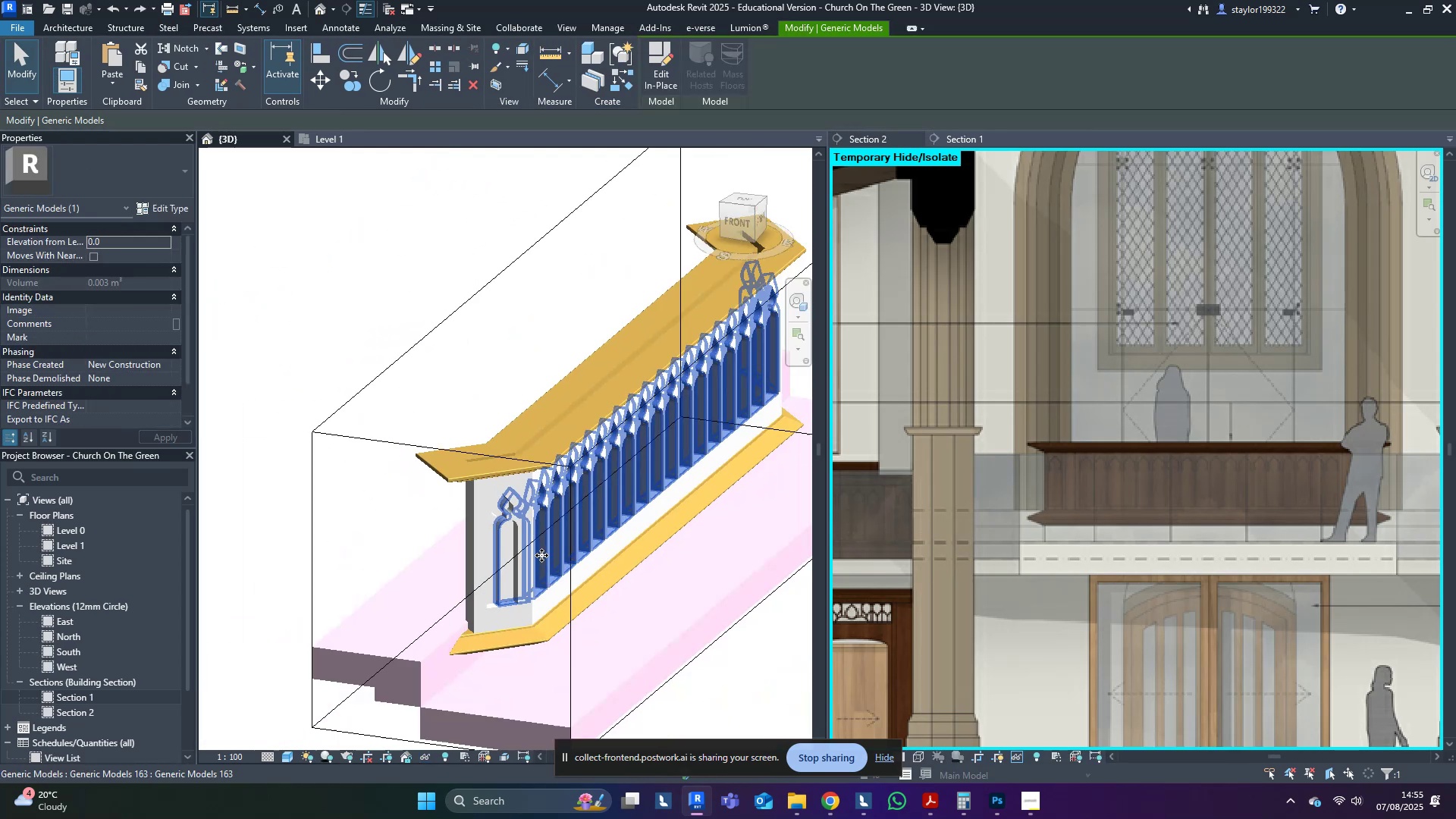 
hold_key(key=ShiftLeft, duration=0.45)
 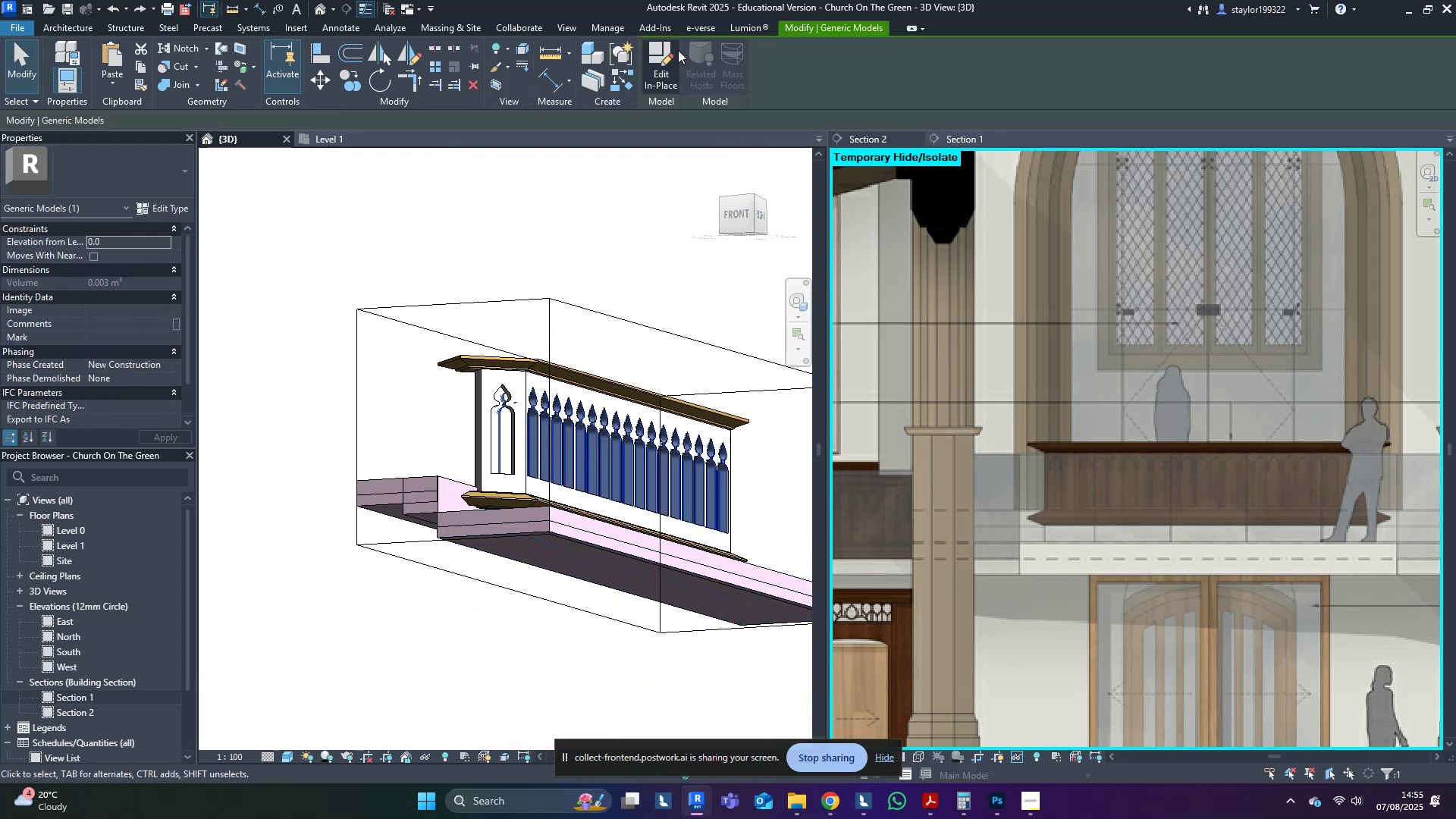 
left_click([672, 54])
 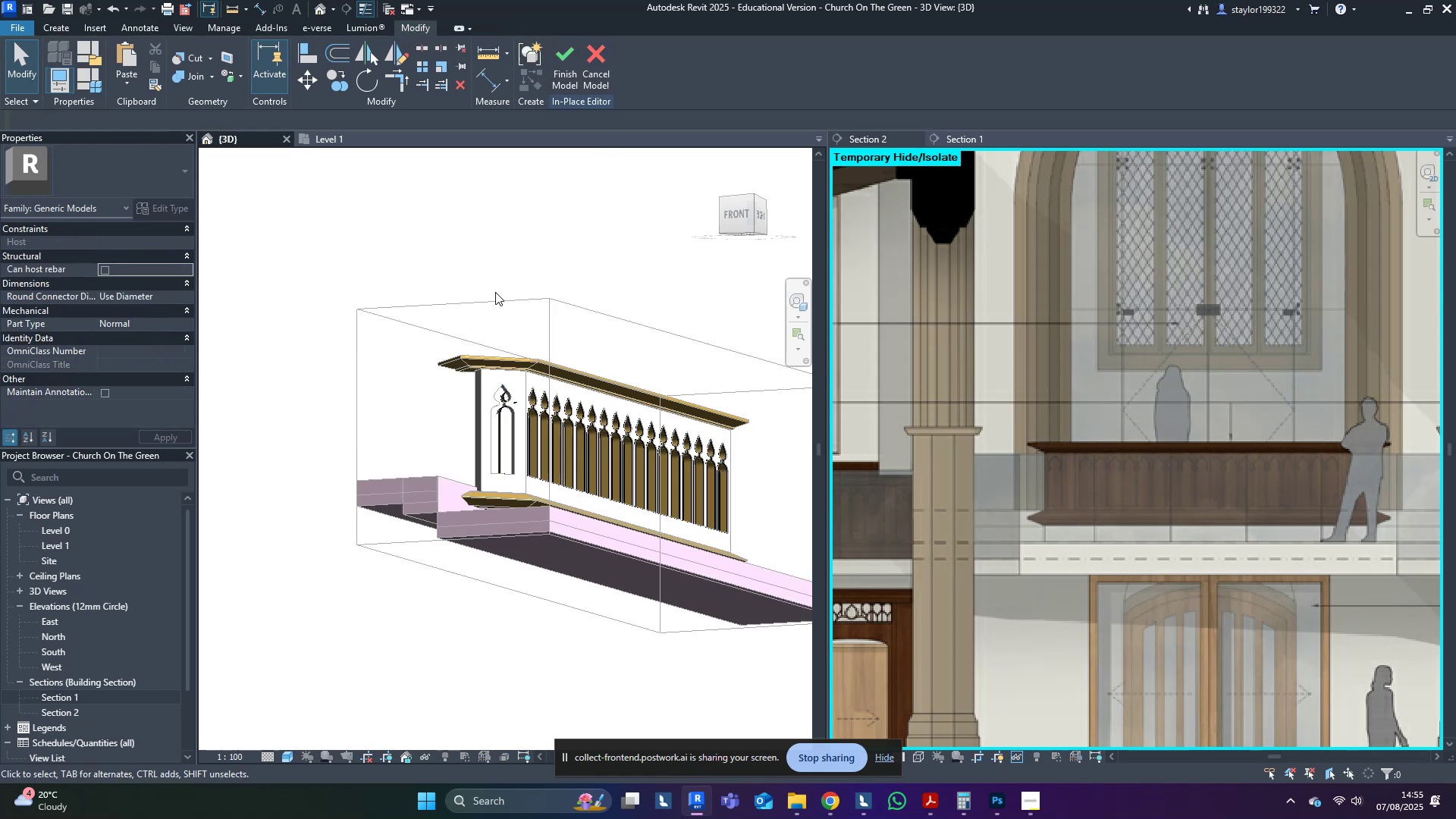 
left_click_drag(start_coordinate=[421, 315], to_coordinate=[800, 611])
 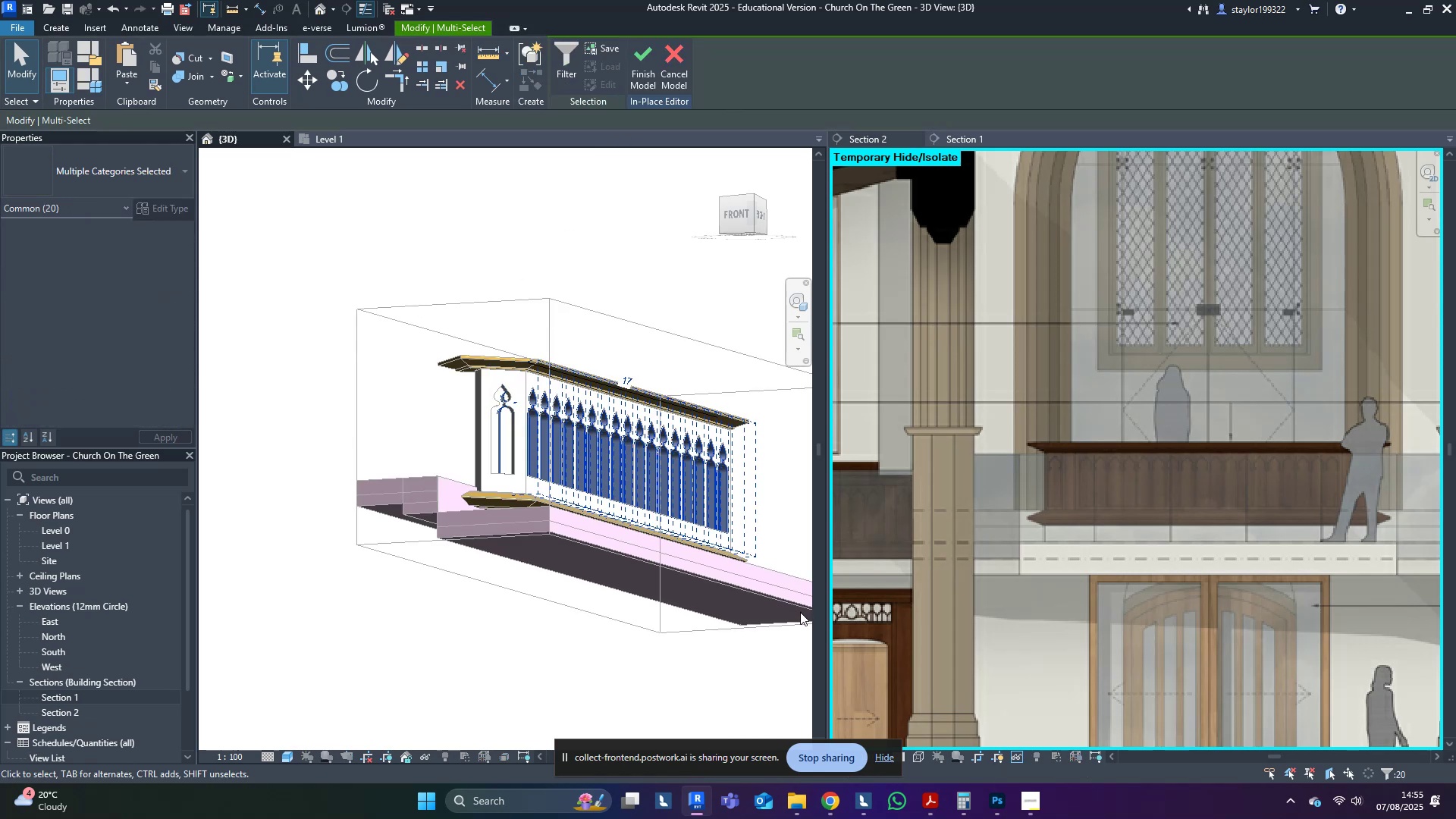 
key(Control+ControlLeft)
 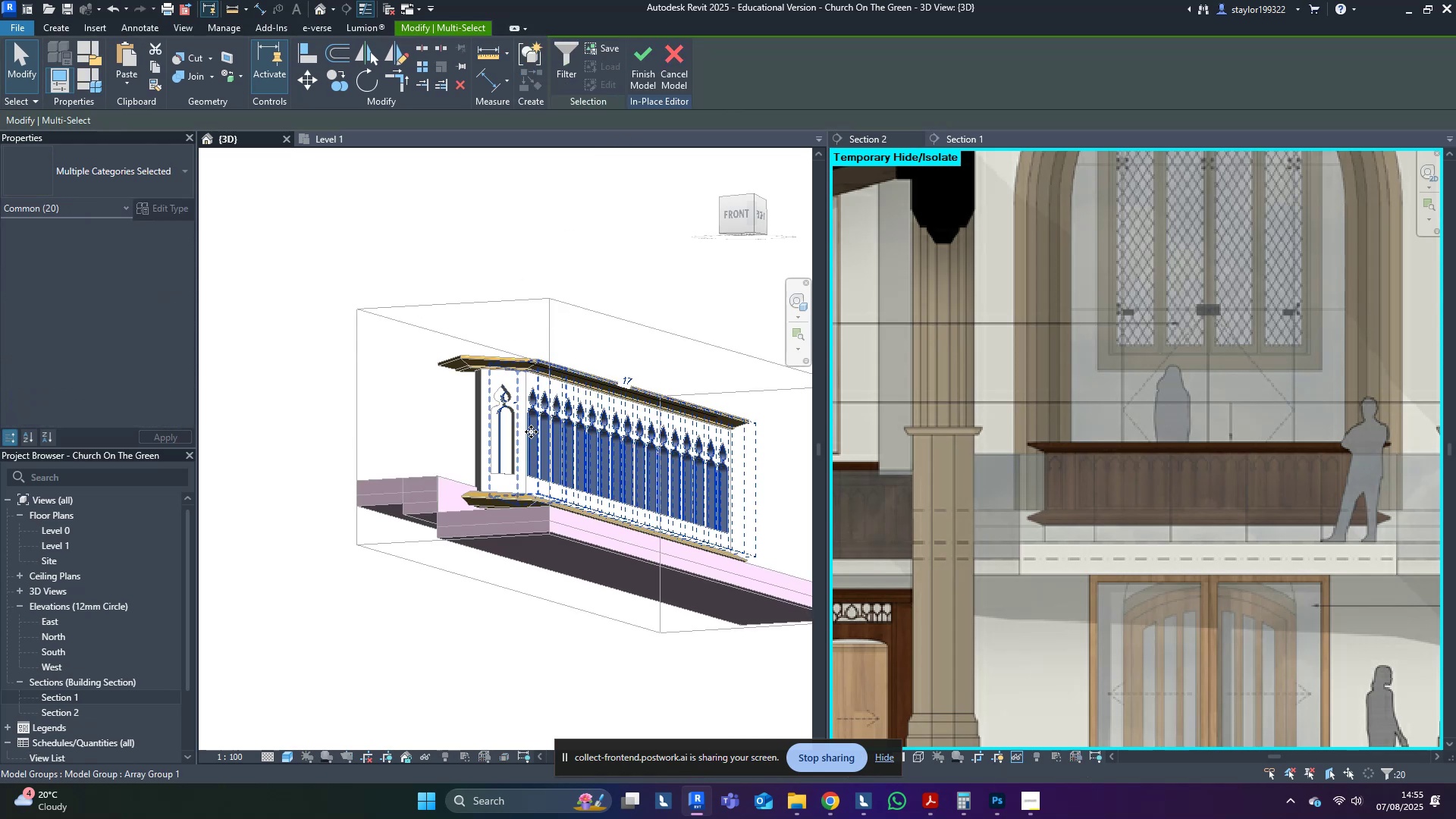 
left_click([519, 295])
 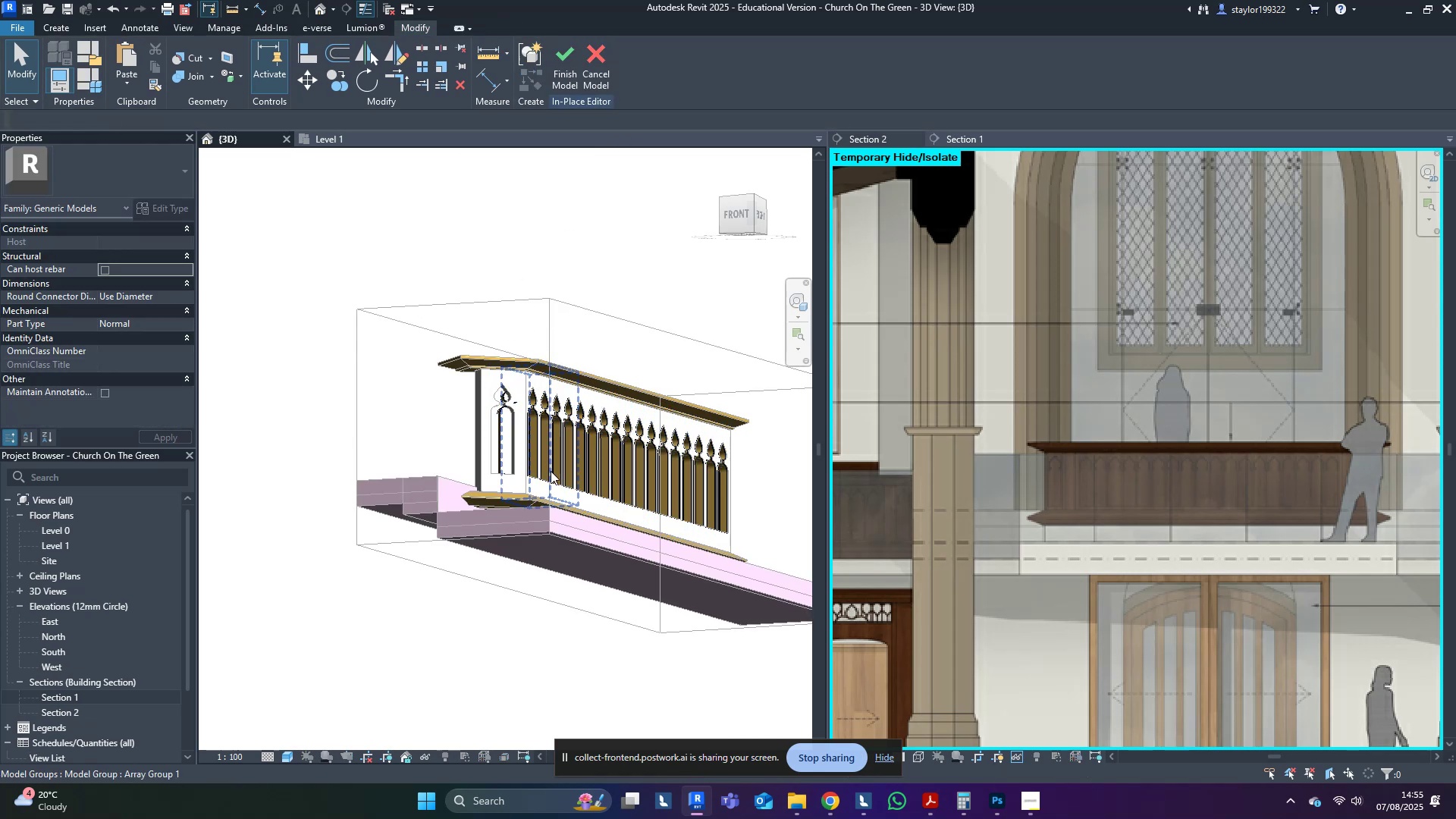 
double_click([551, 471])
 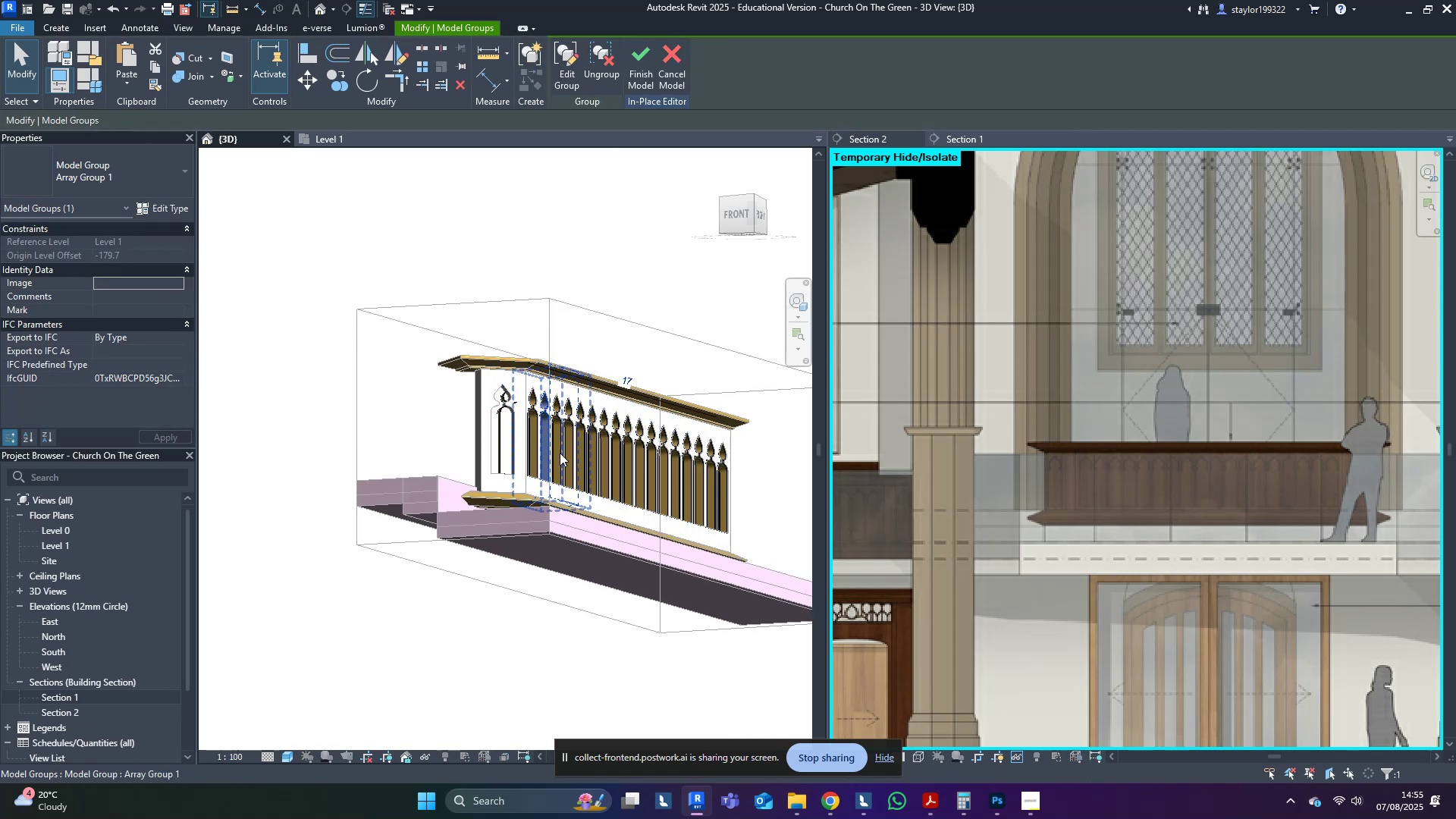 
right_click([560, 453])
 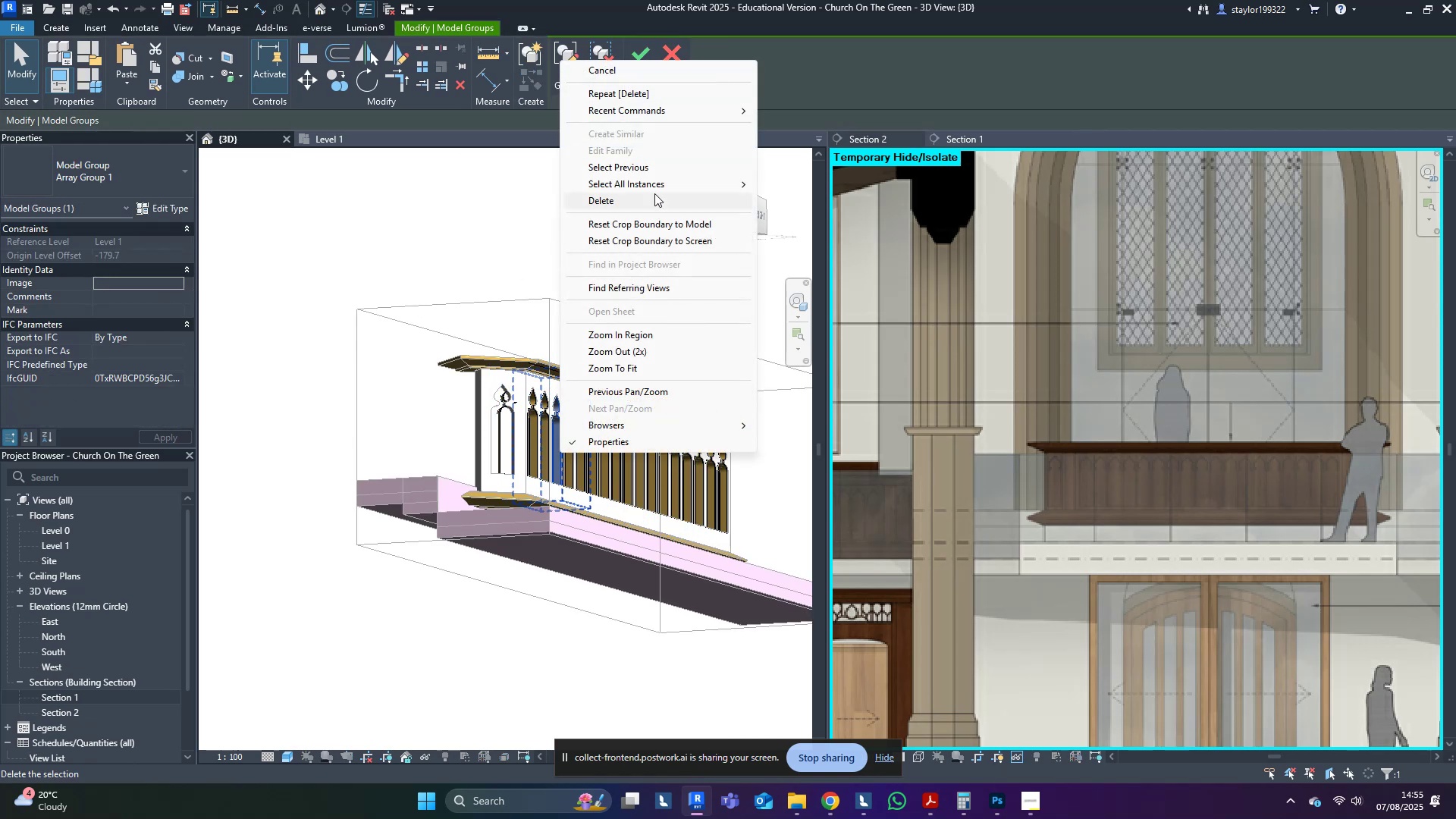 
left_click([655, 186])
 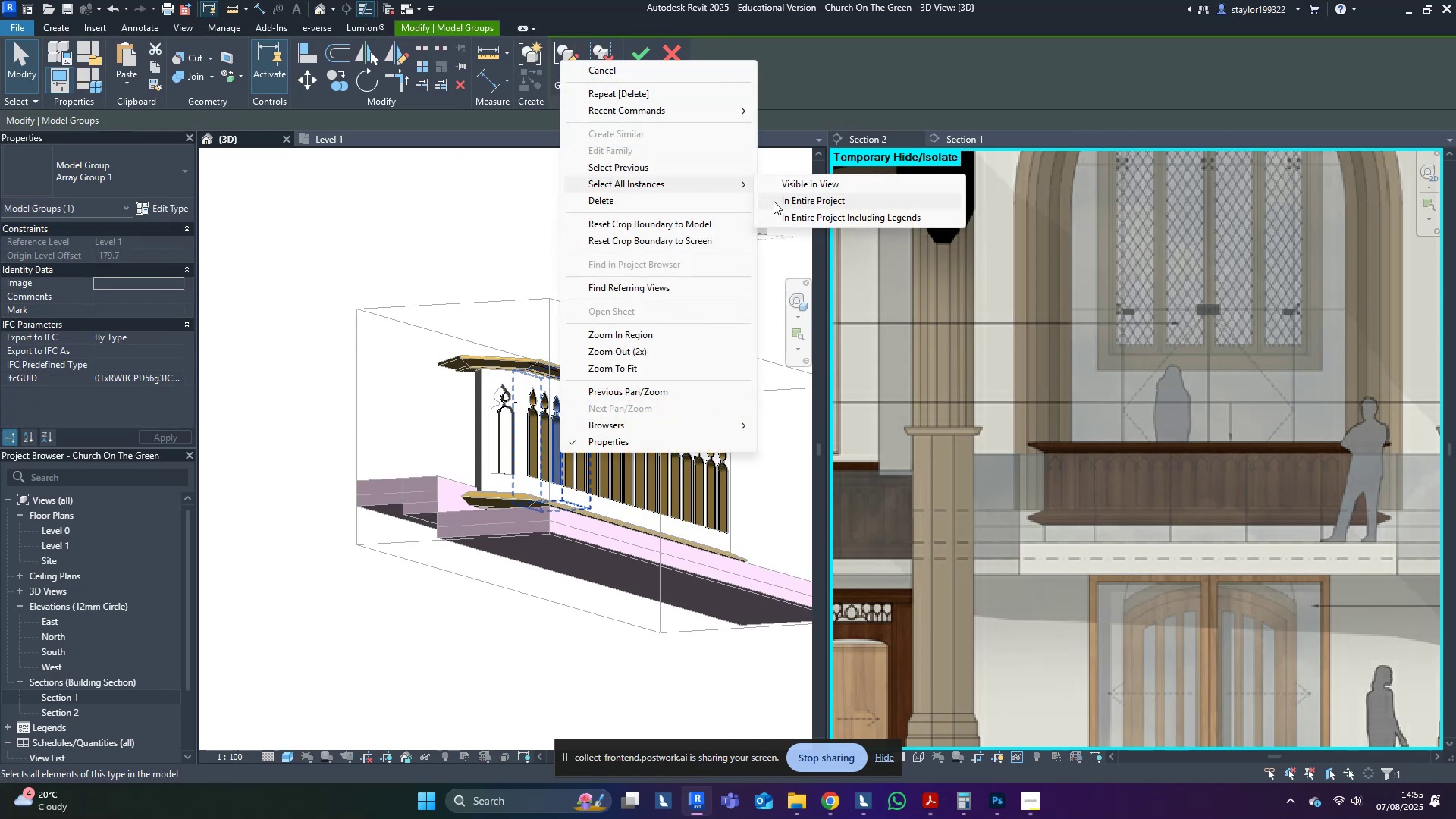 
left_click([774, 201])
 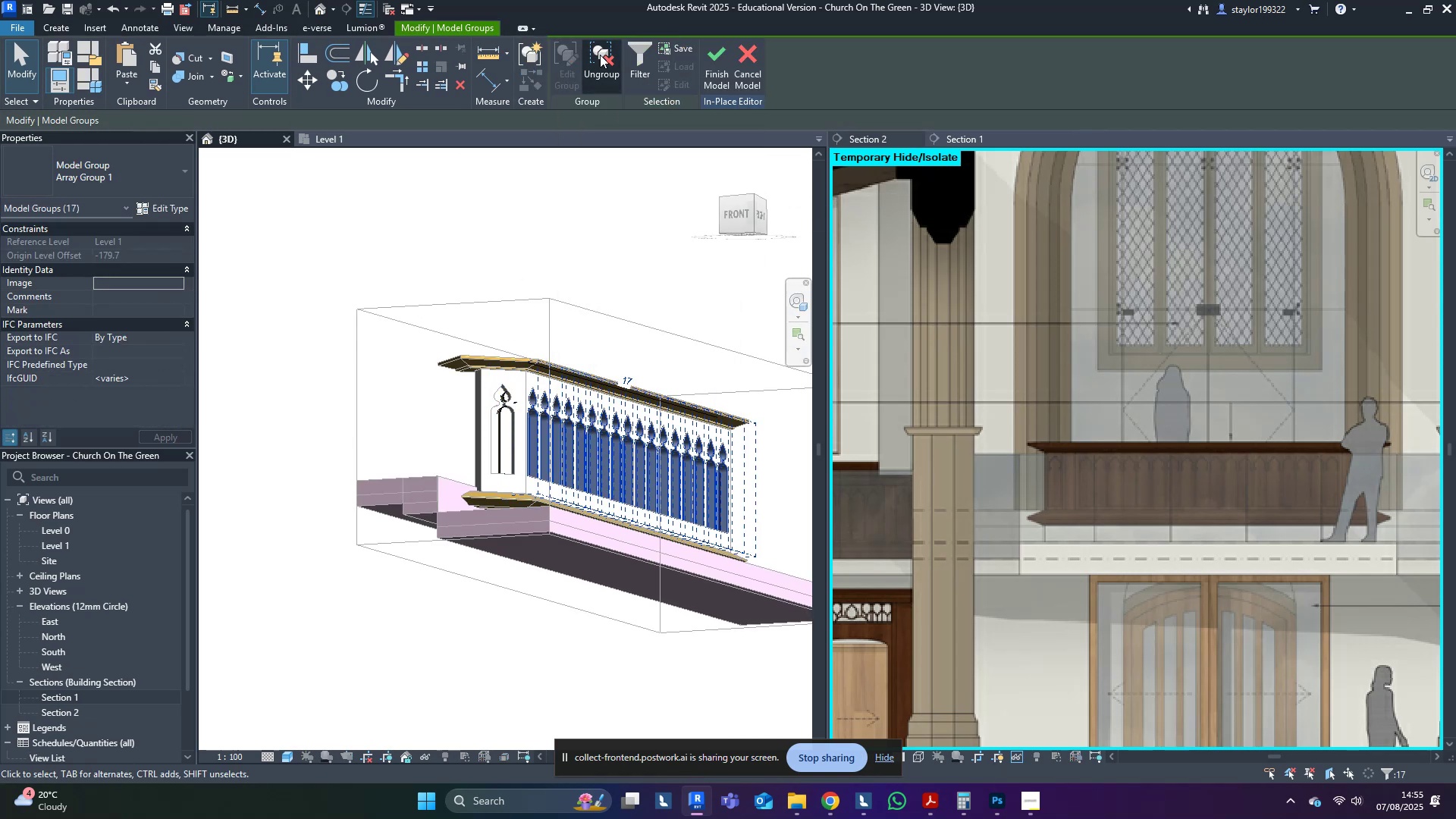 
left_click([600, 55])
 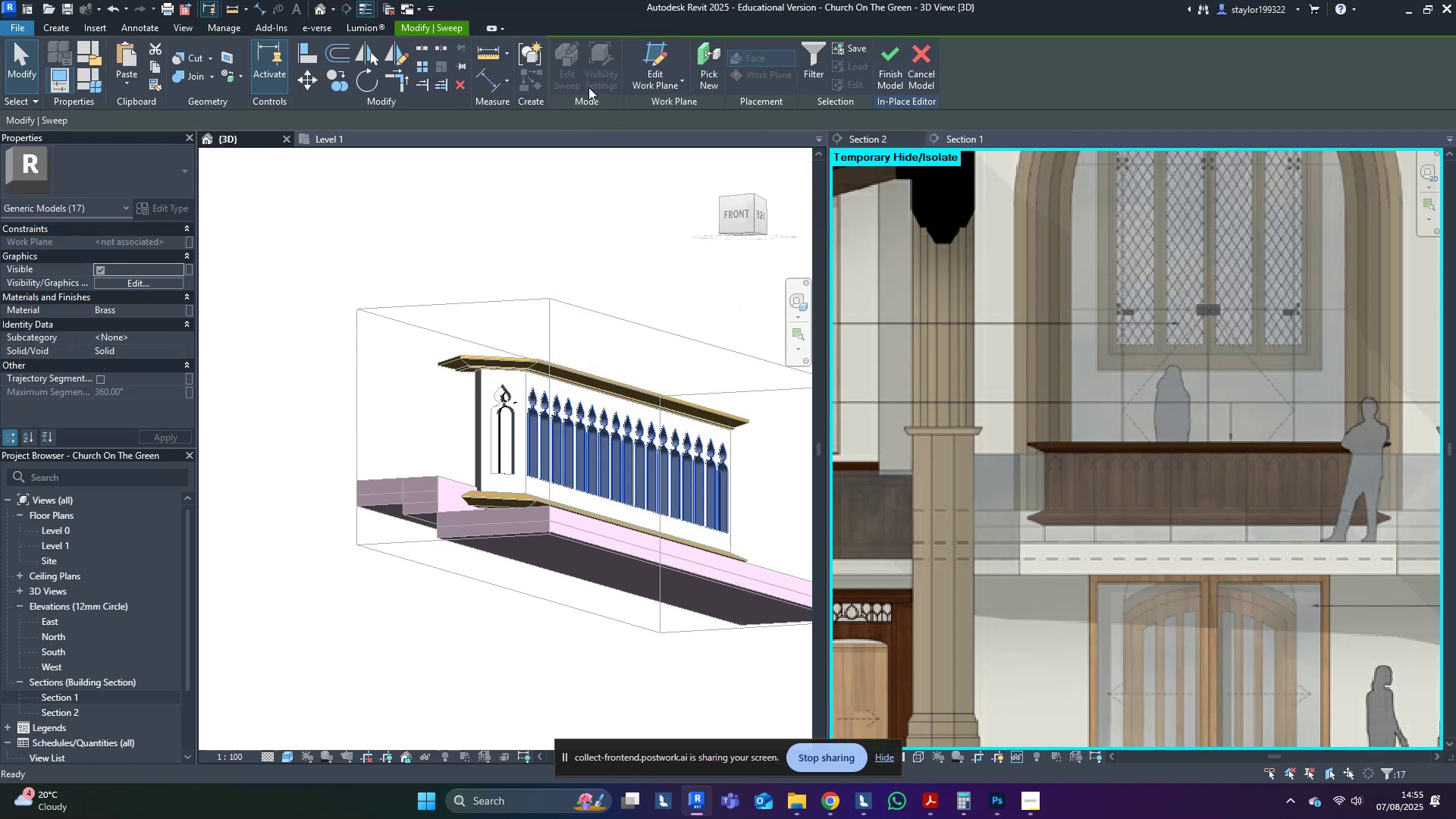 
left_click([506, 234])
 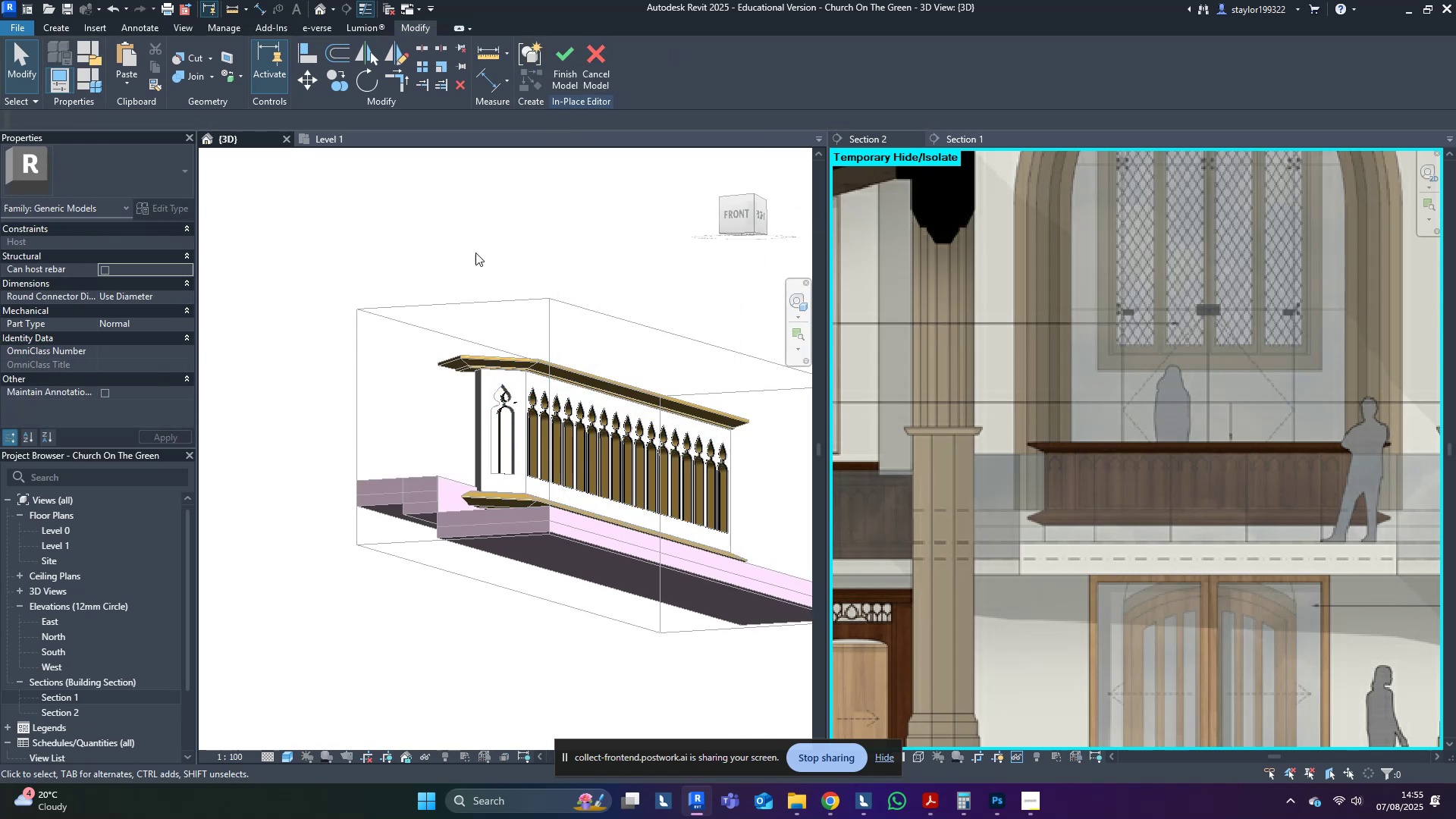 
left_click_drag(start_coordinate=[378, 277], to_coordinate=[850, 626])
 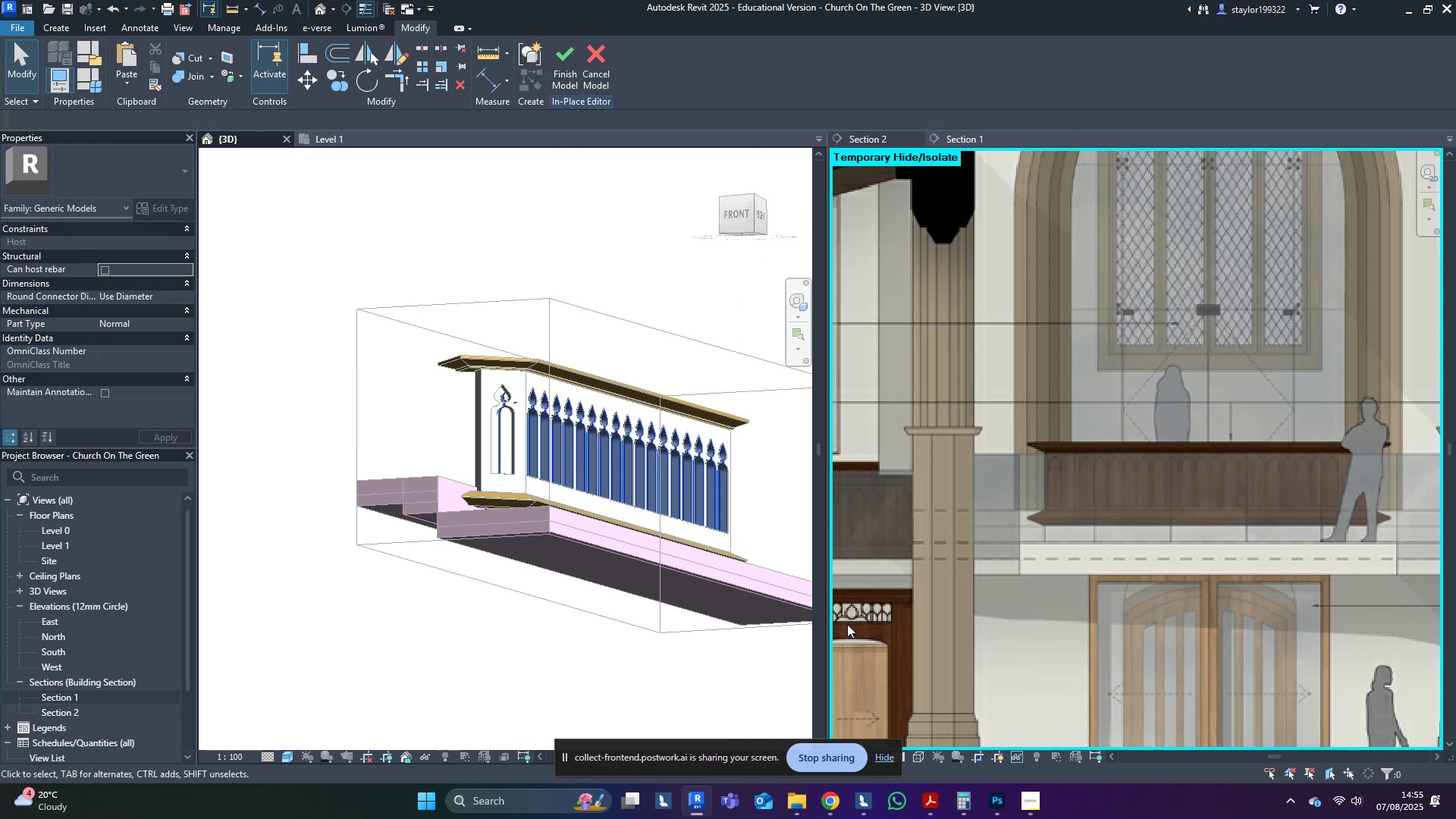 
key(Control+C)
 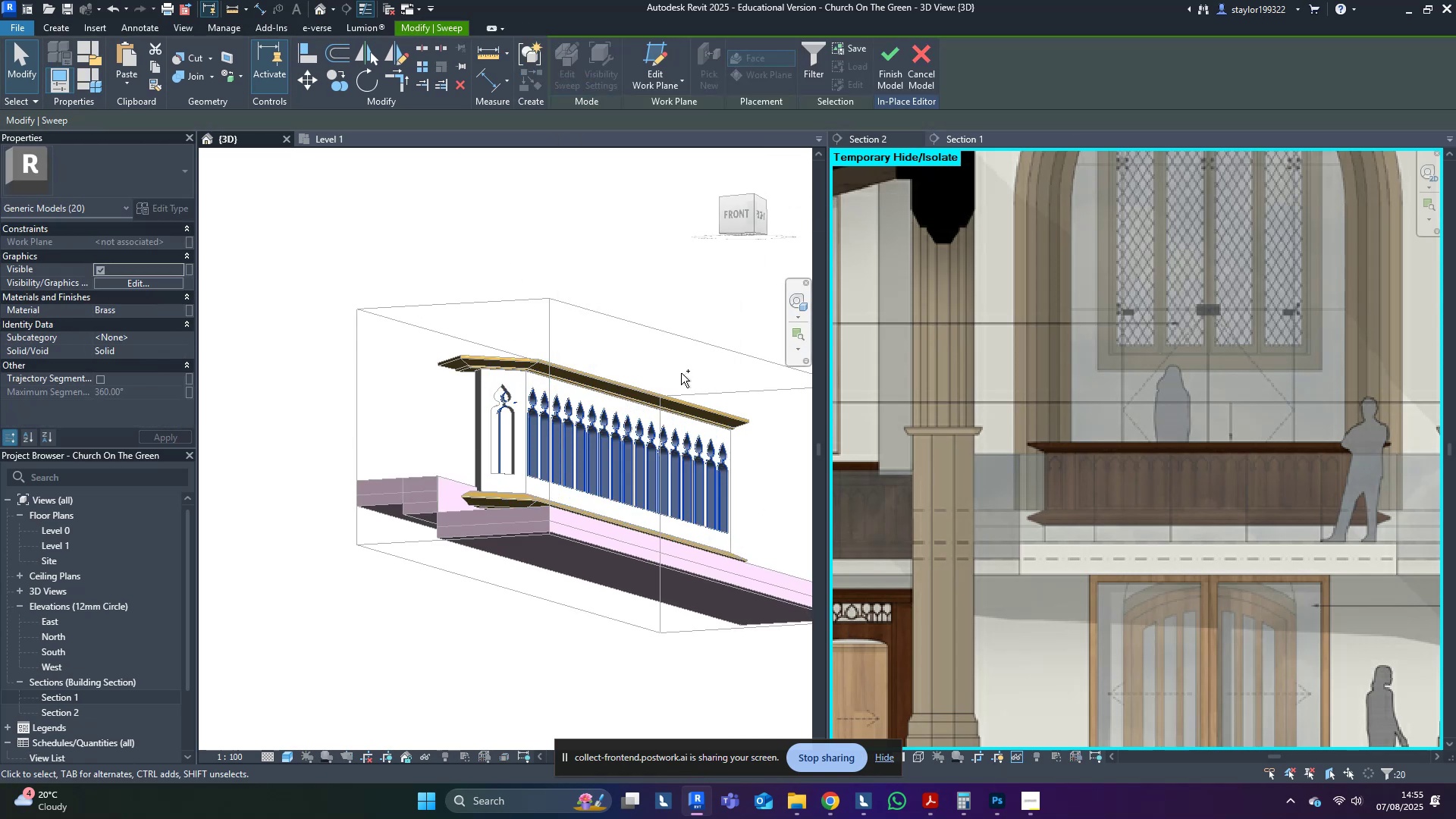 
key(Control+C)
 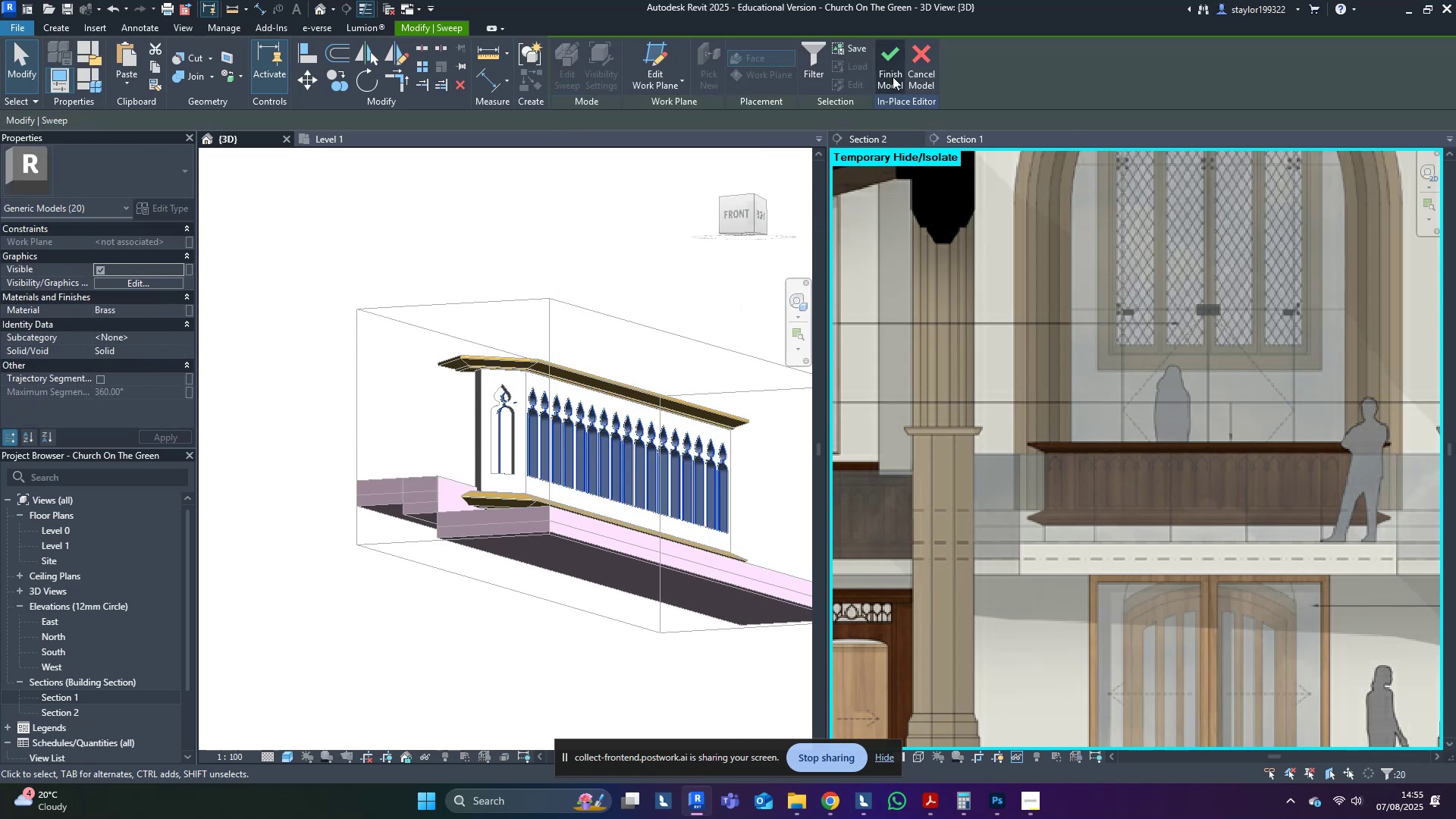 
left_click([893, 77])
 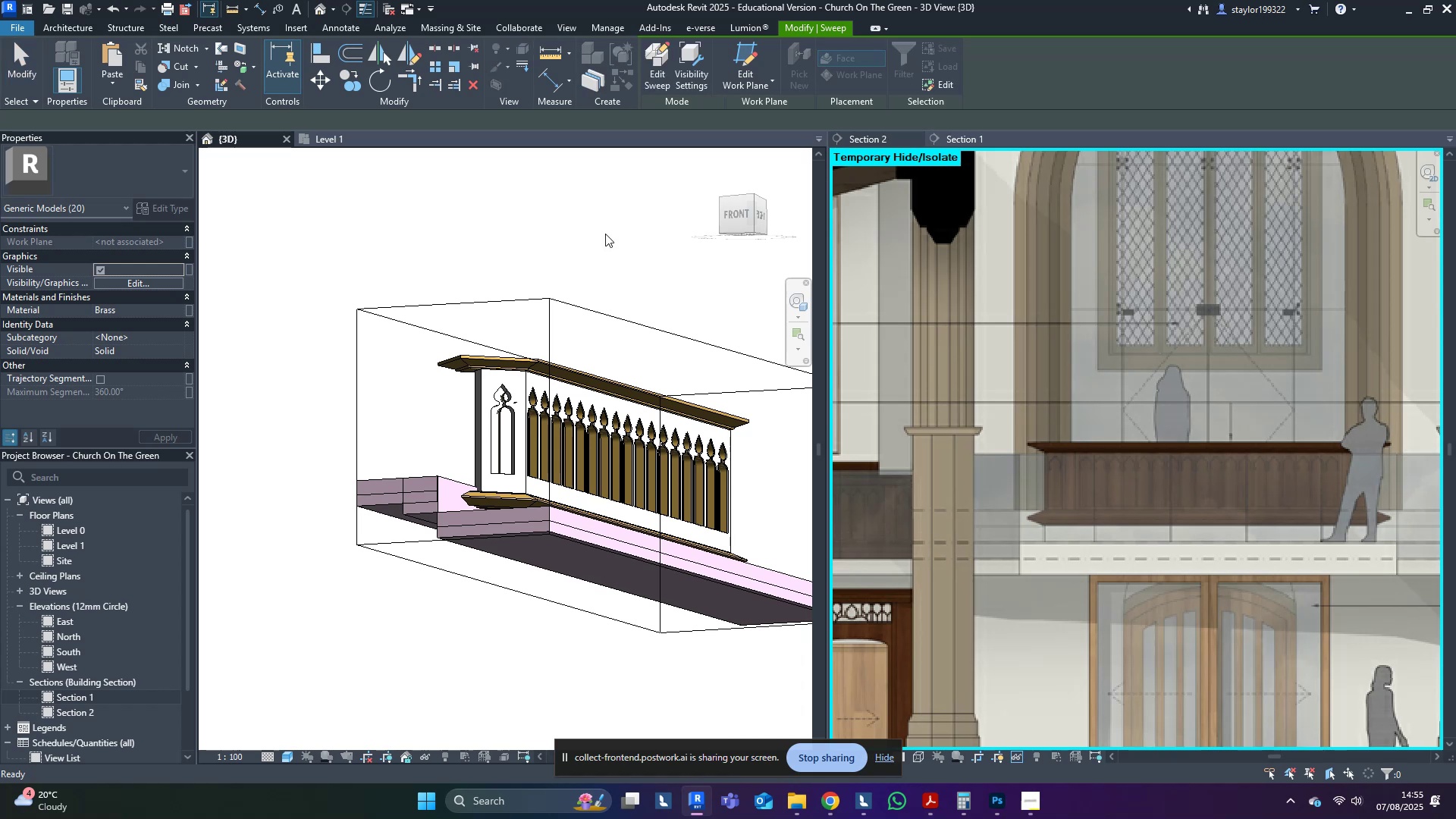 
left_click([604, 232])
 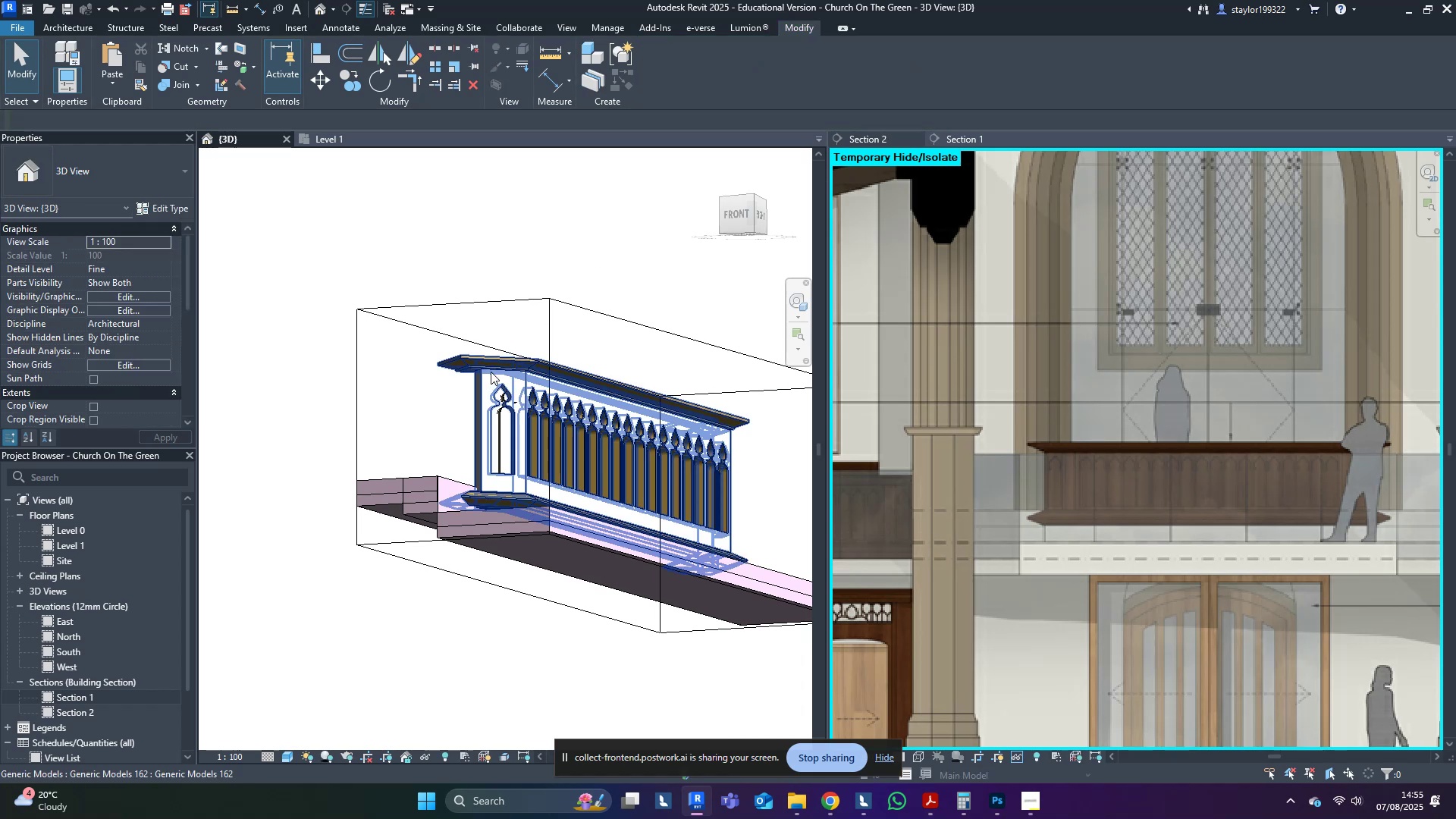 
left_click([491, 372])
 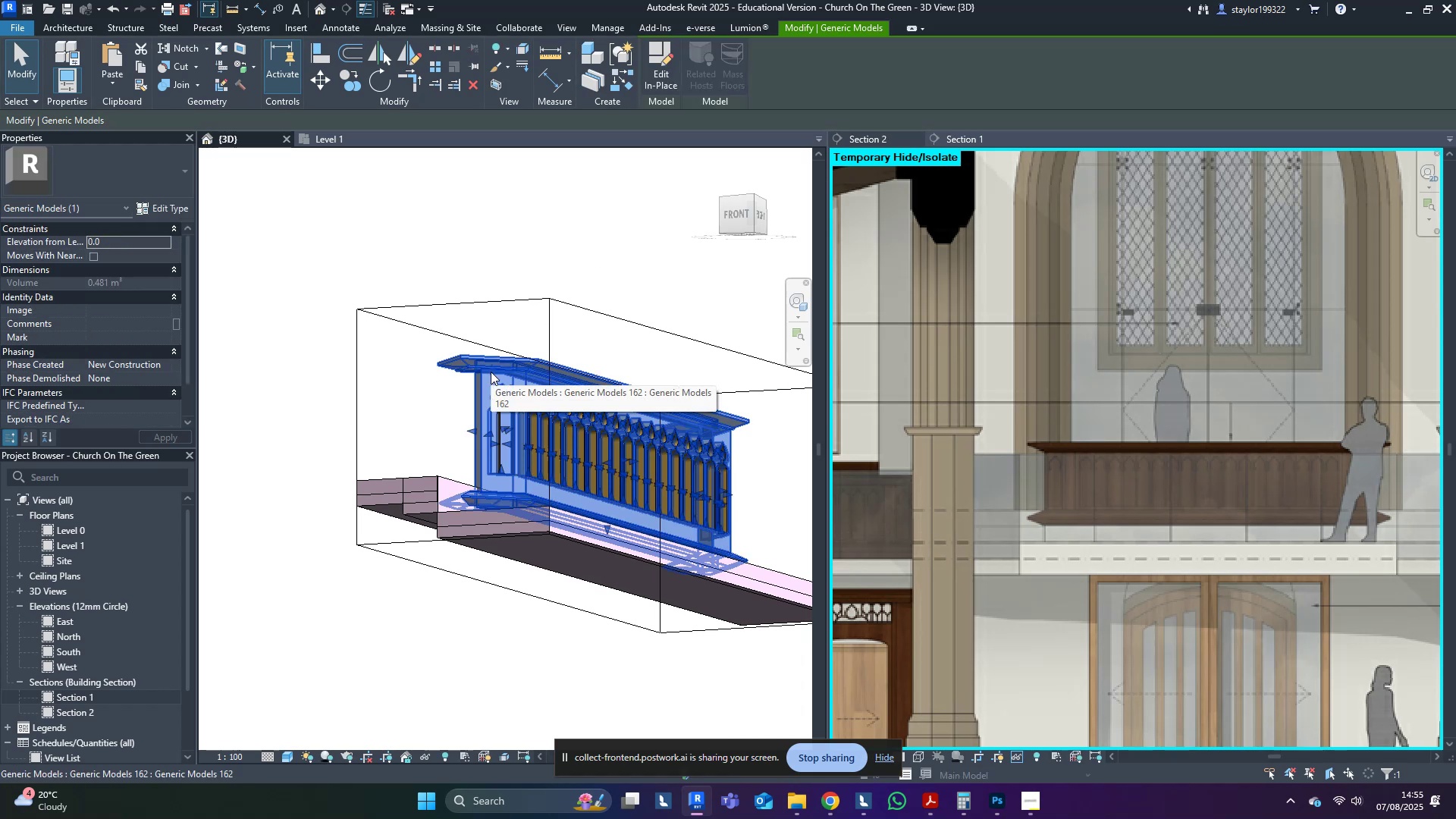 
type(hi)
 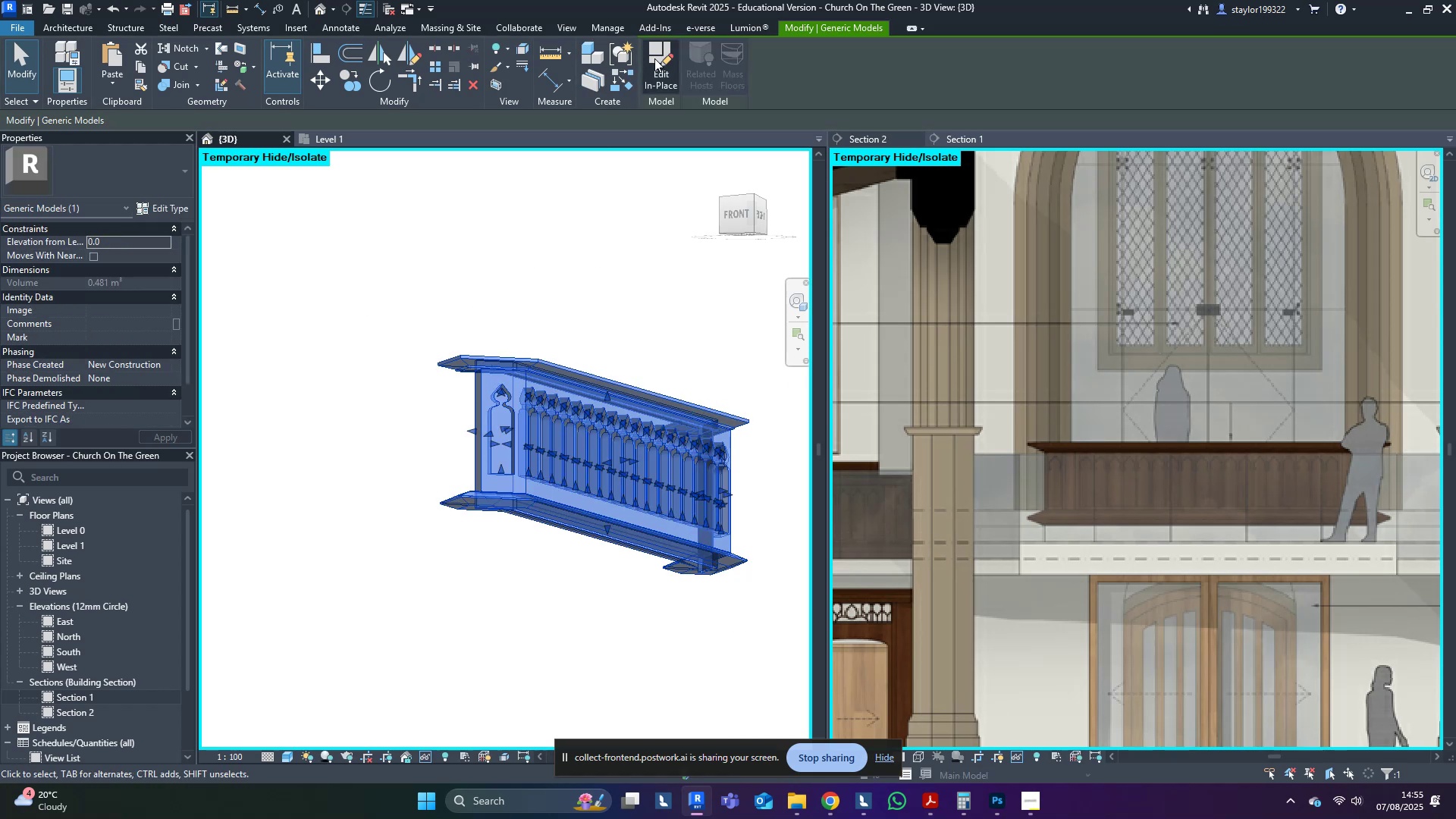 
left_click([662, 61])
 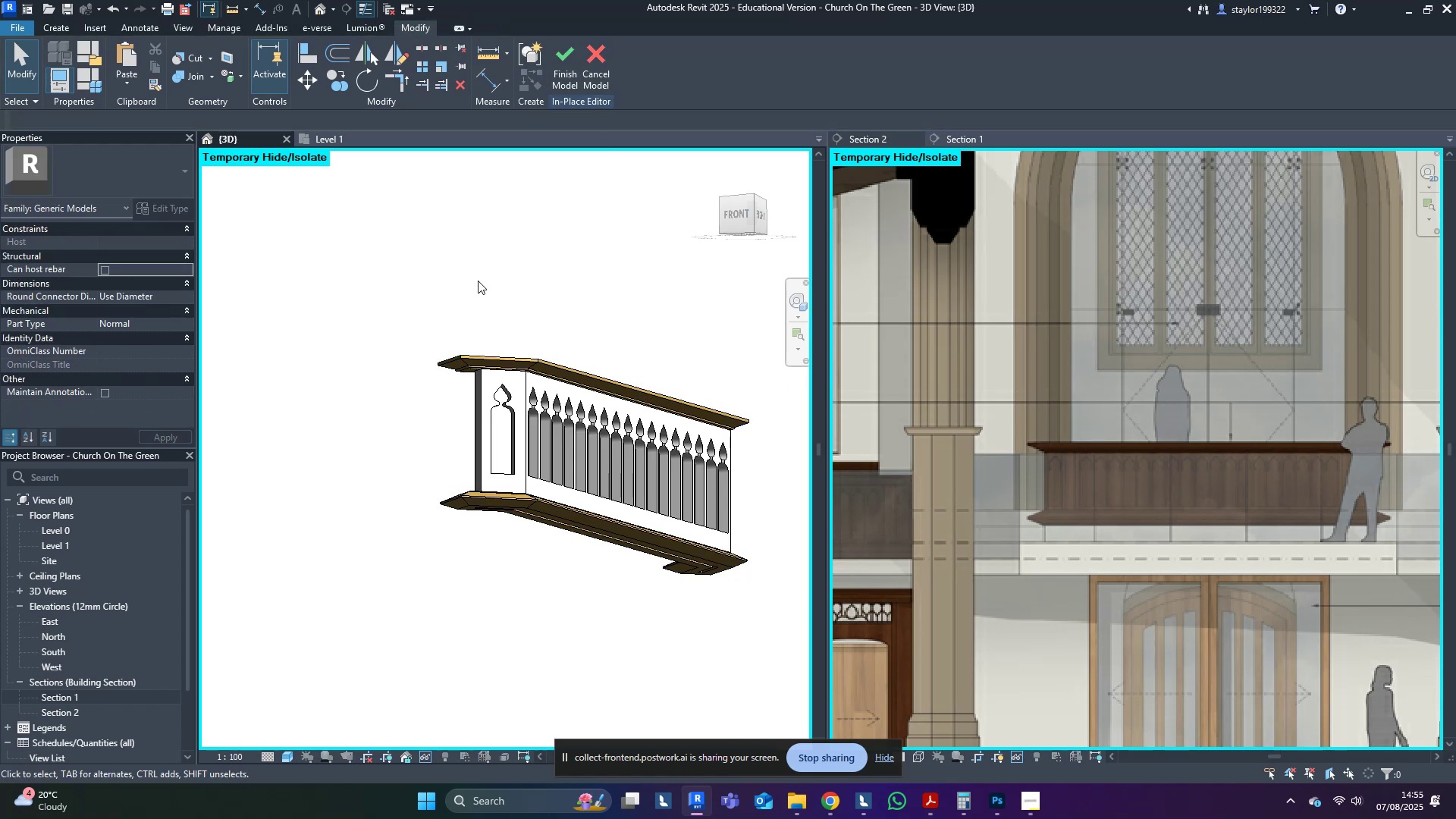 
type(wfsd)
 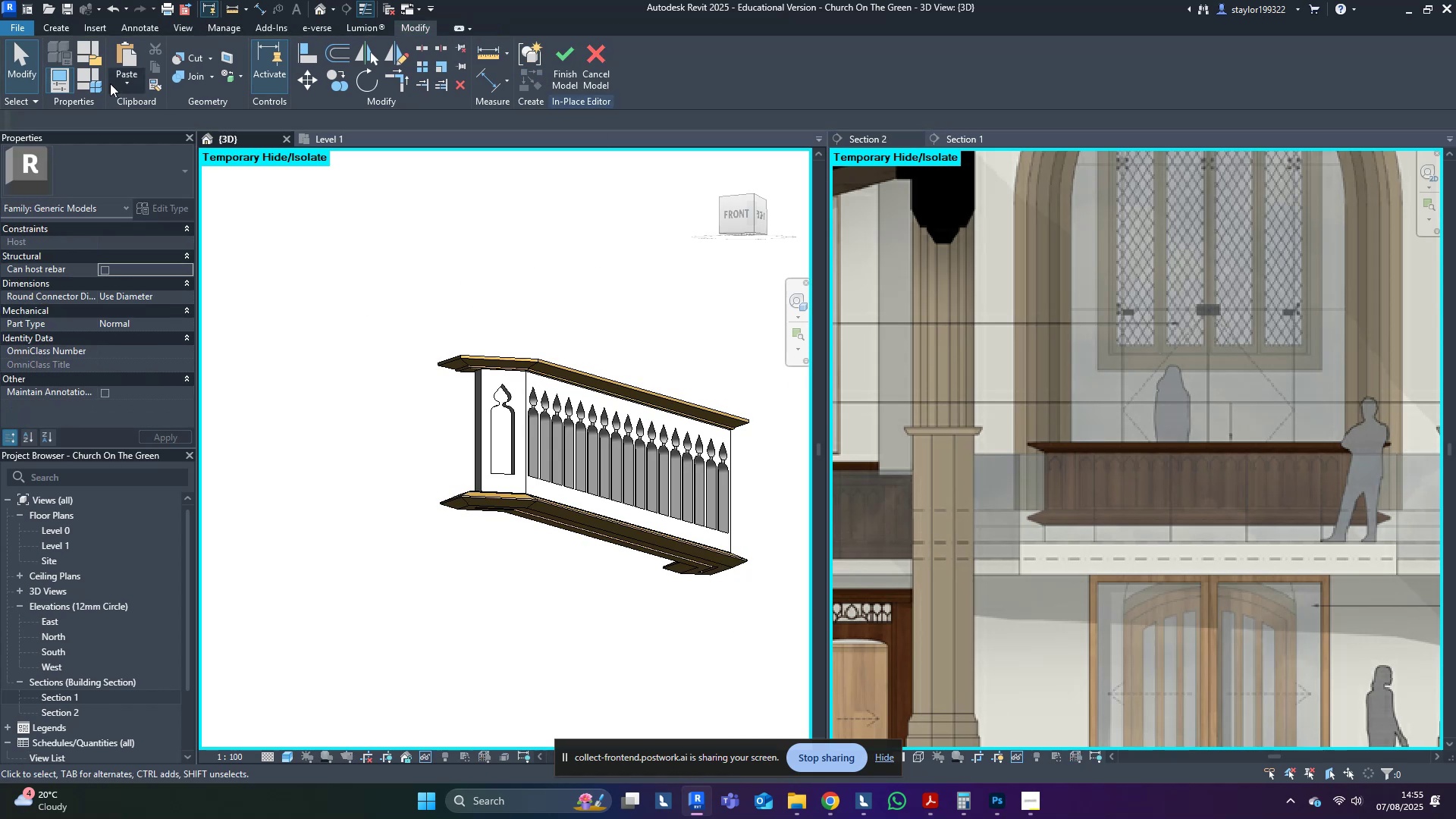 
left_click([121, 86])
 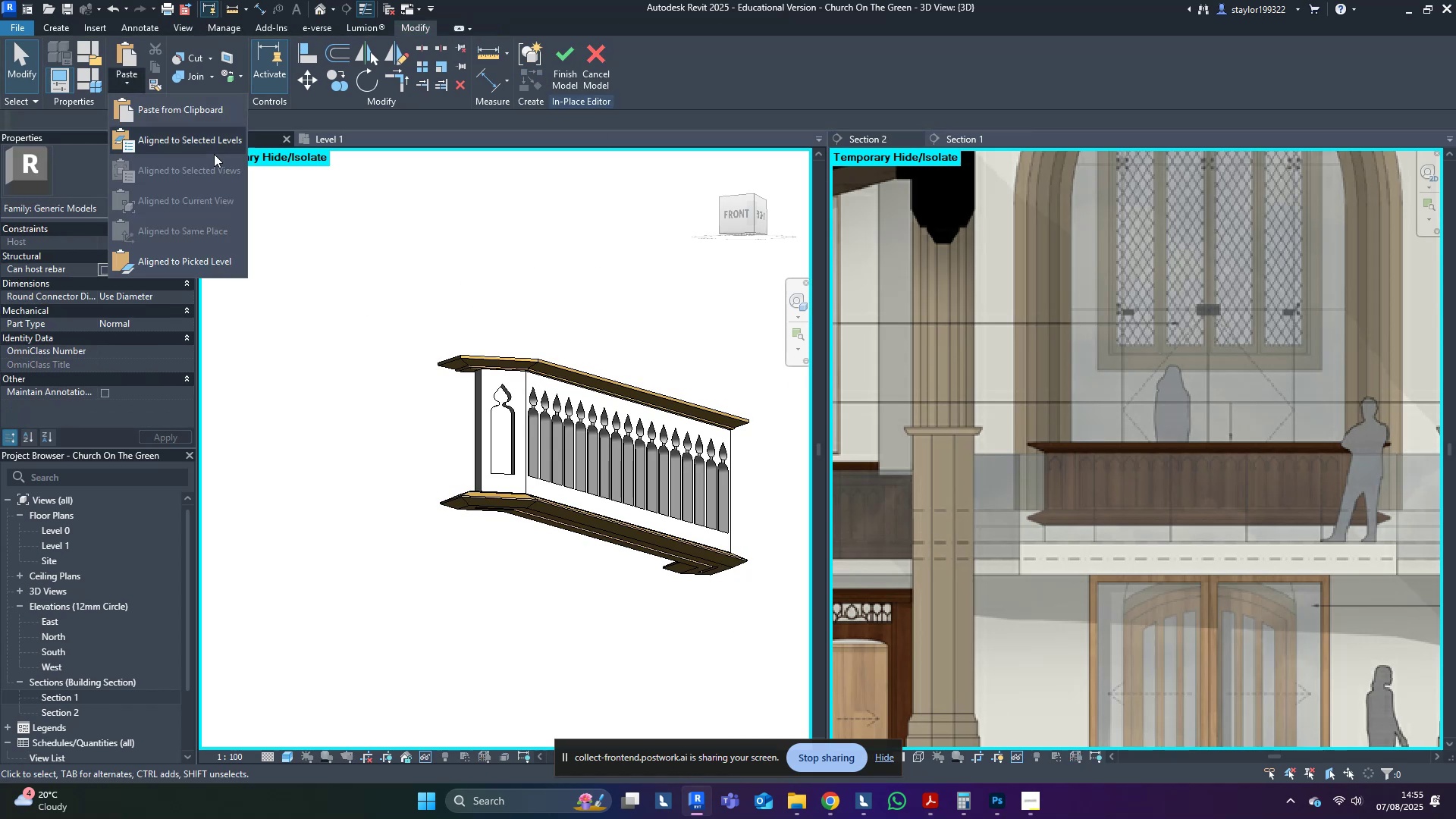 
left_click([214, 146])
 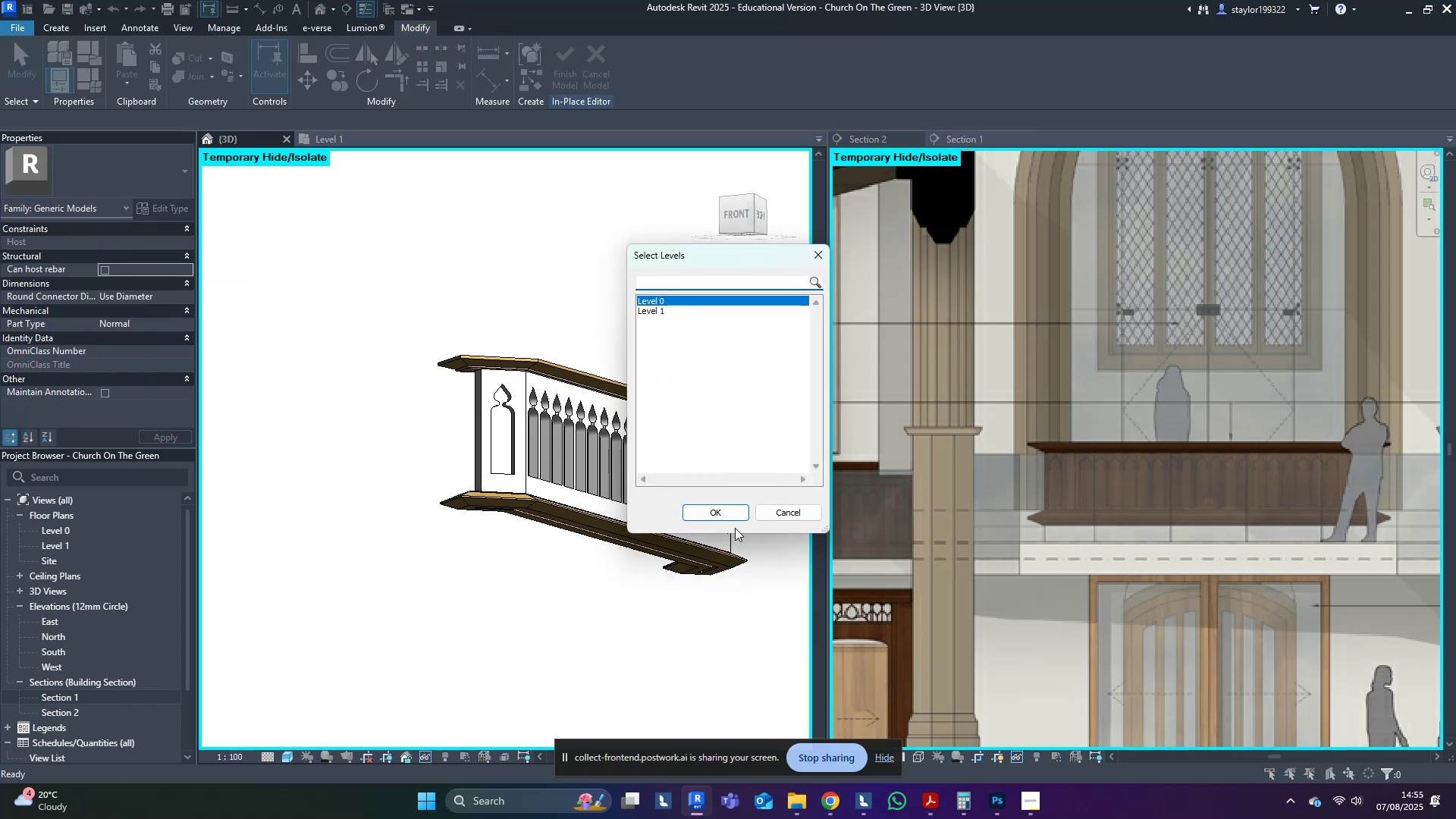 
left_click([734, 516])
 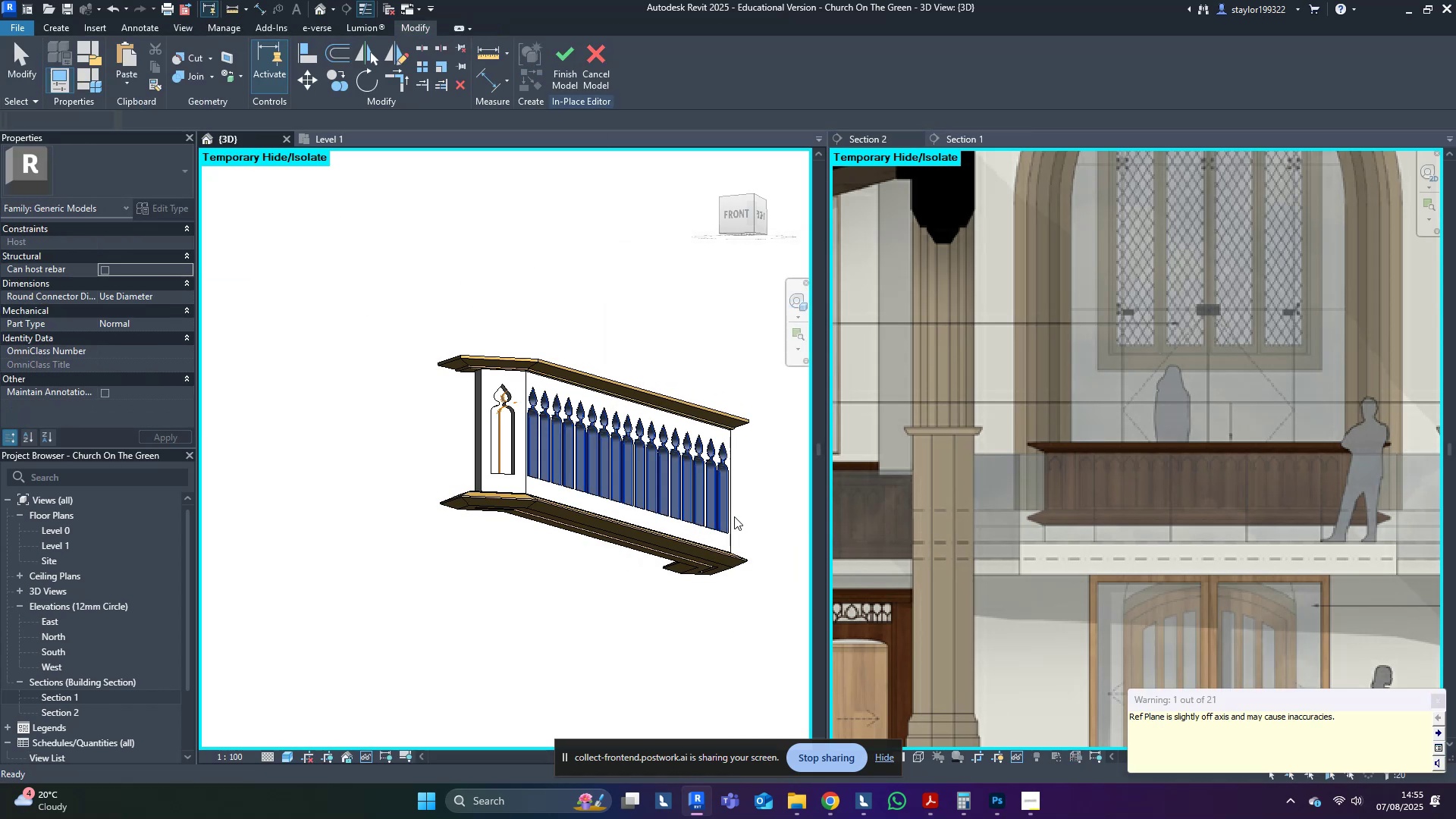 
hold_key(key=ShiftLeft, duration=0.48)
 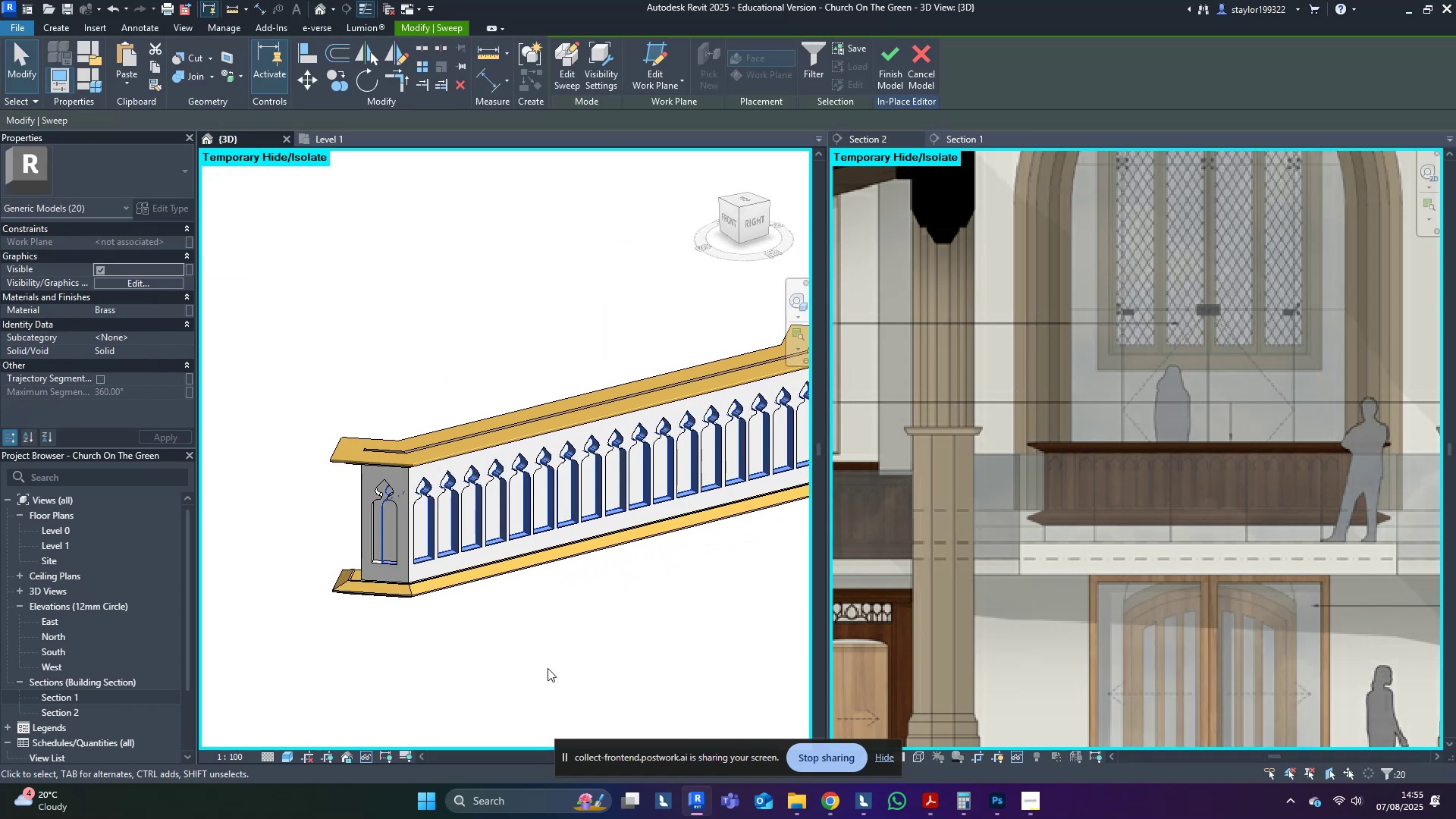 
left_click([546, 667])
 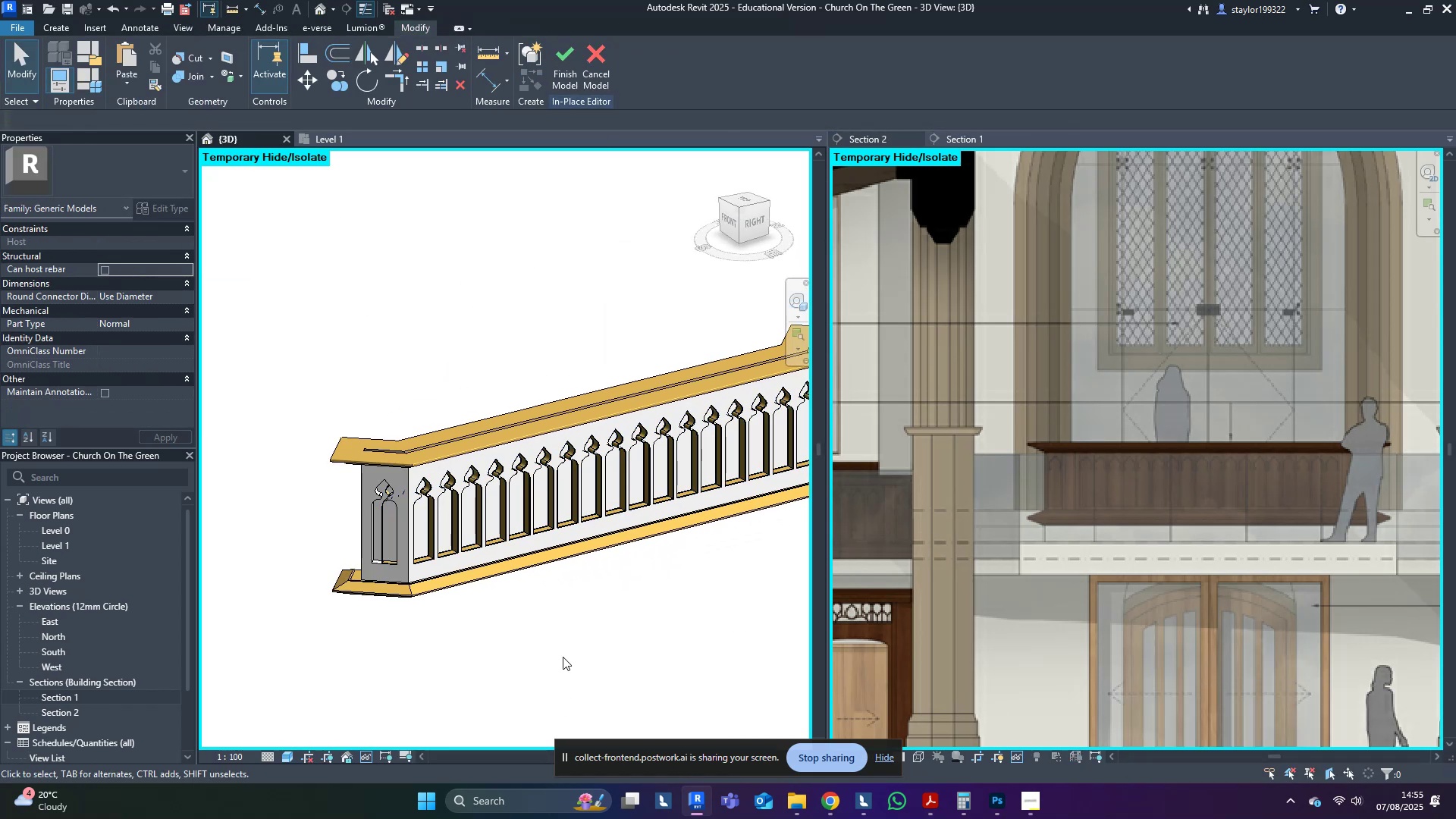 
hold_key(key=ShiftLeft, duration=0.39)
 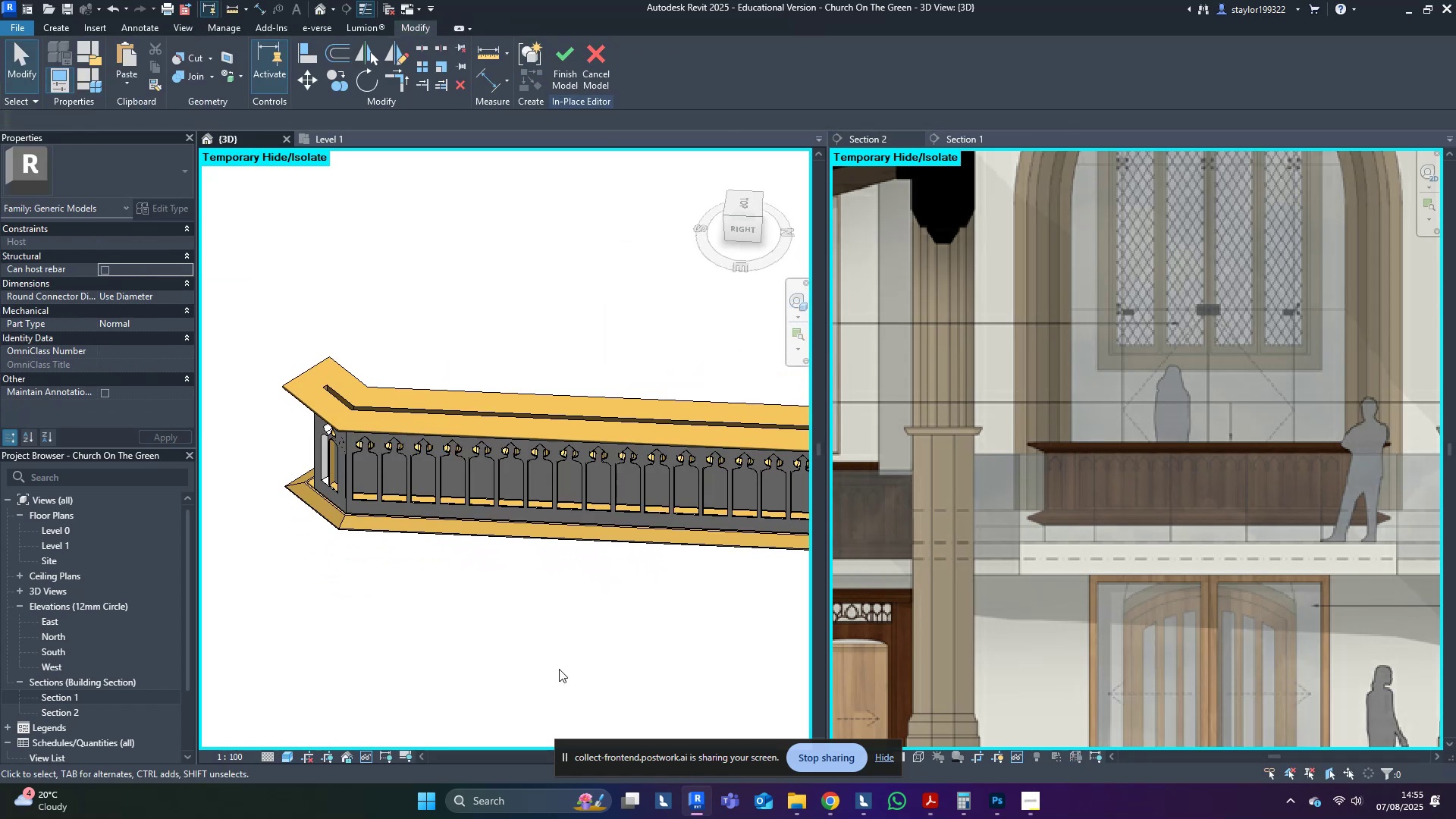 
scroll: coordinate [322, 552], scroll_direction: up, amount: 9.0
 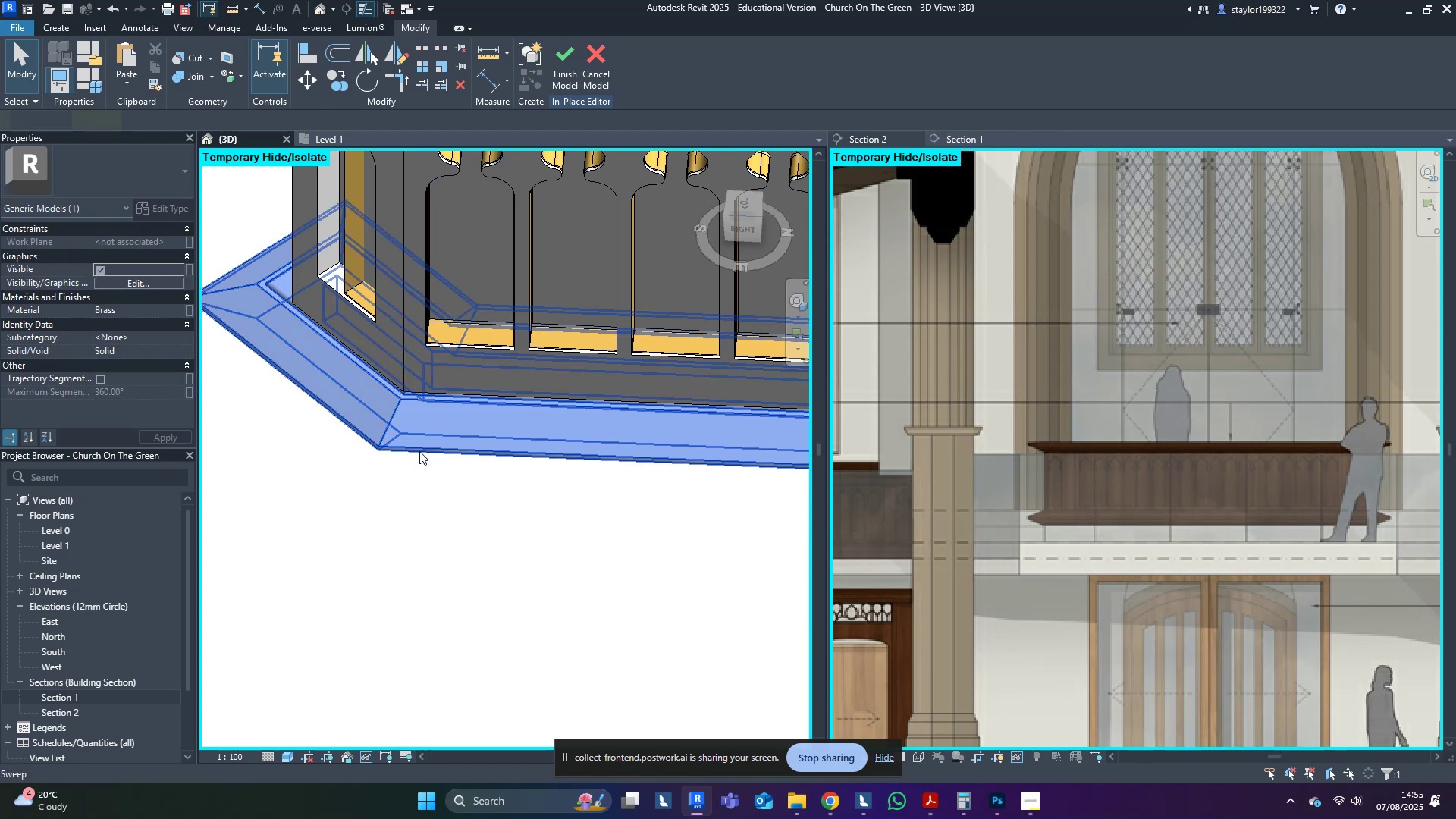 
scroll: coordinate [406, 576], scroll_direction: down, amount: 2.0
 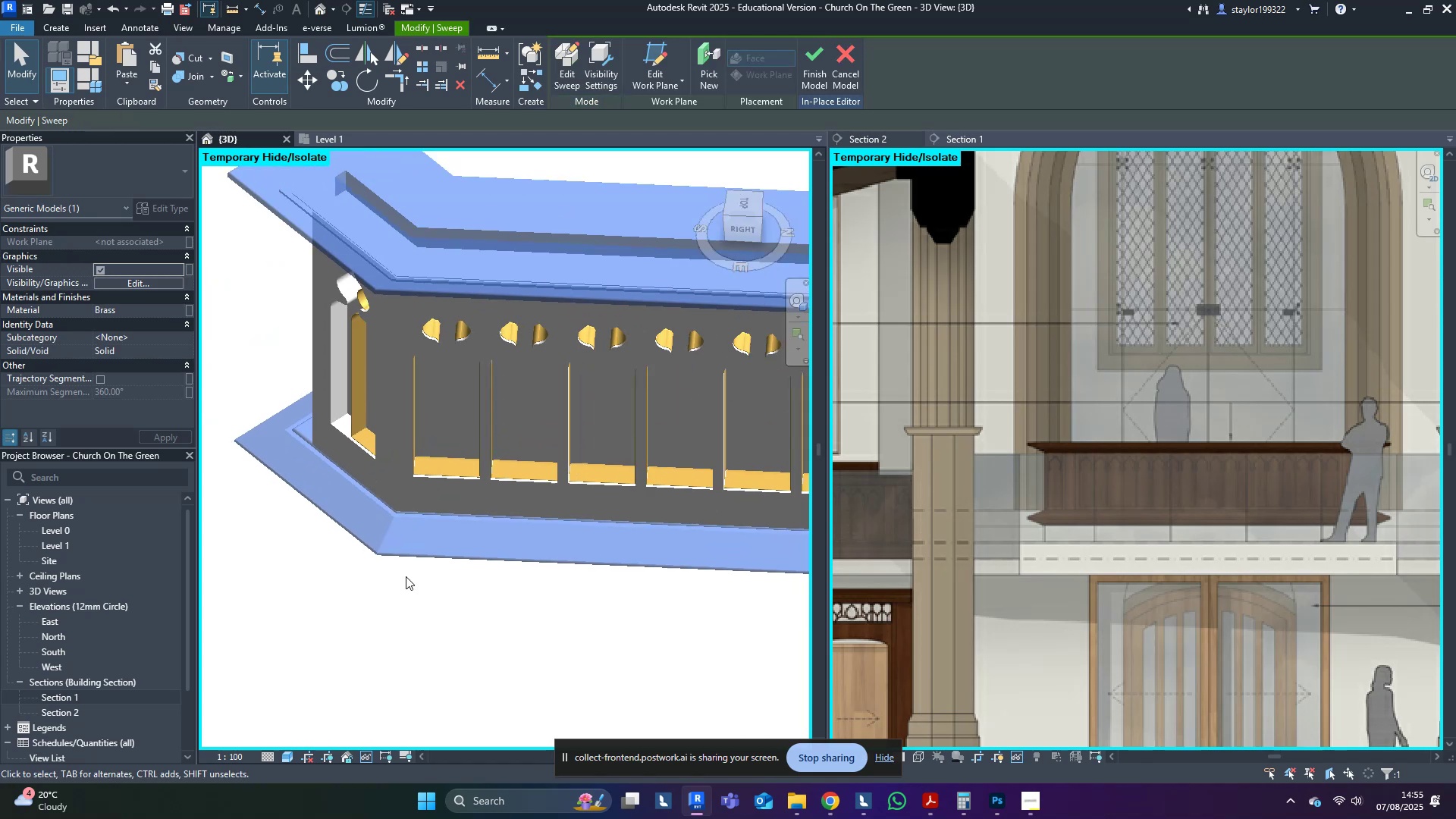 
key(Shift+ShiftLeft)
 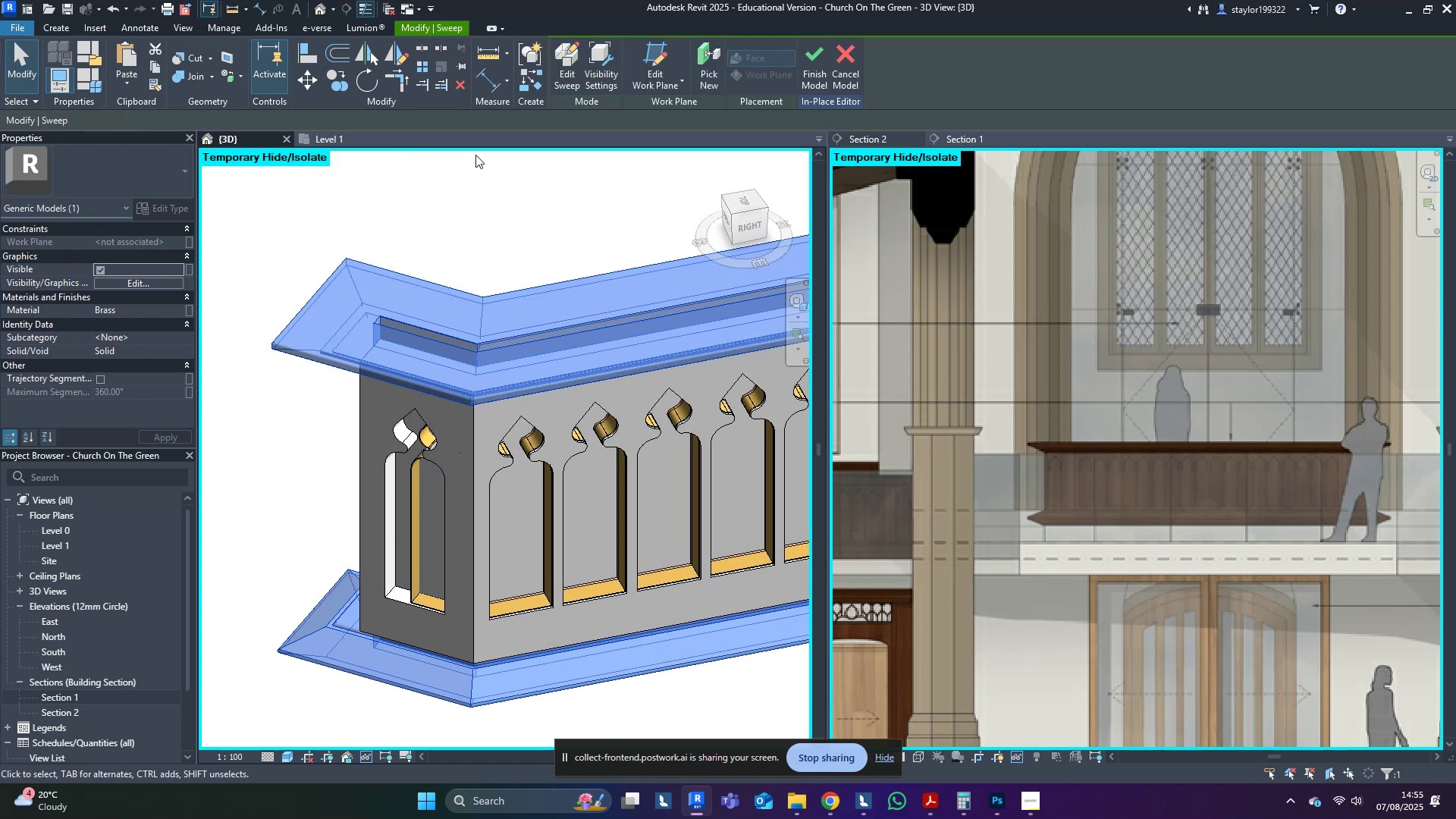 
left_click([355, 137])
 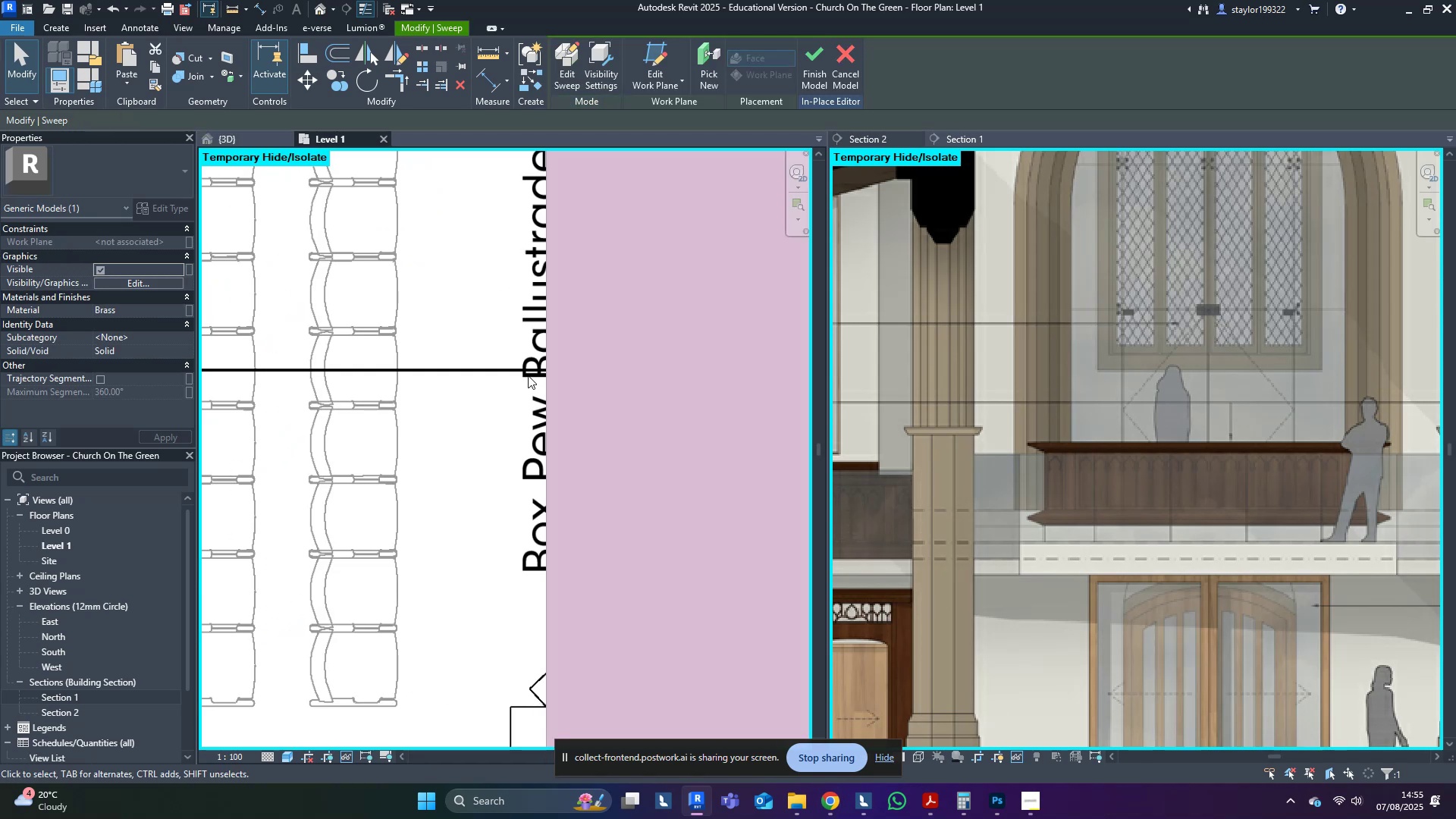 
scroll: coordinate [527, 485], scroll_direction: down, amount: 6.0
 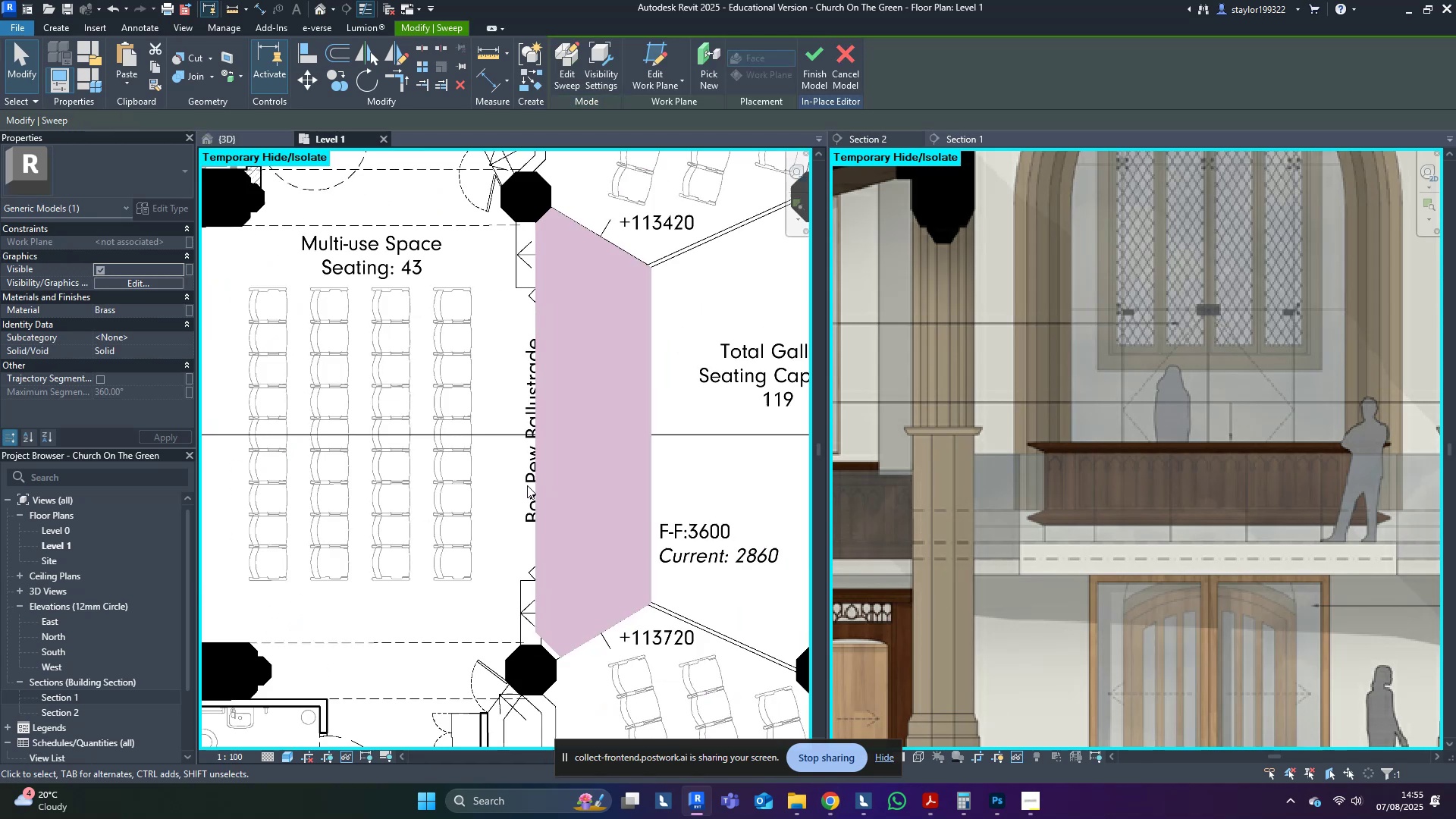 
type(wfsd)
 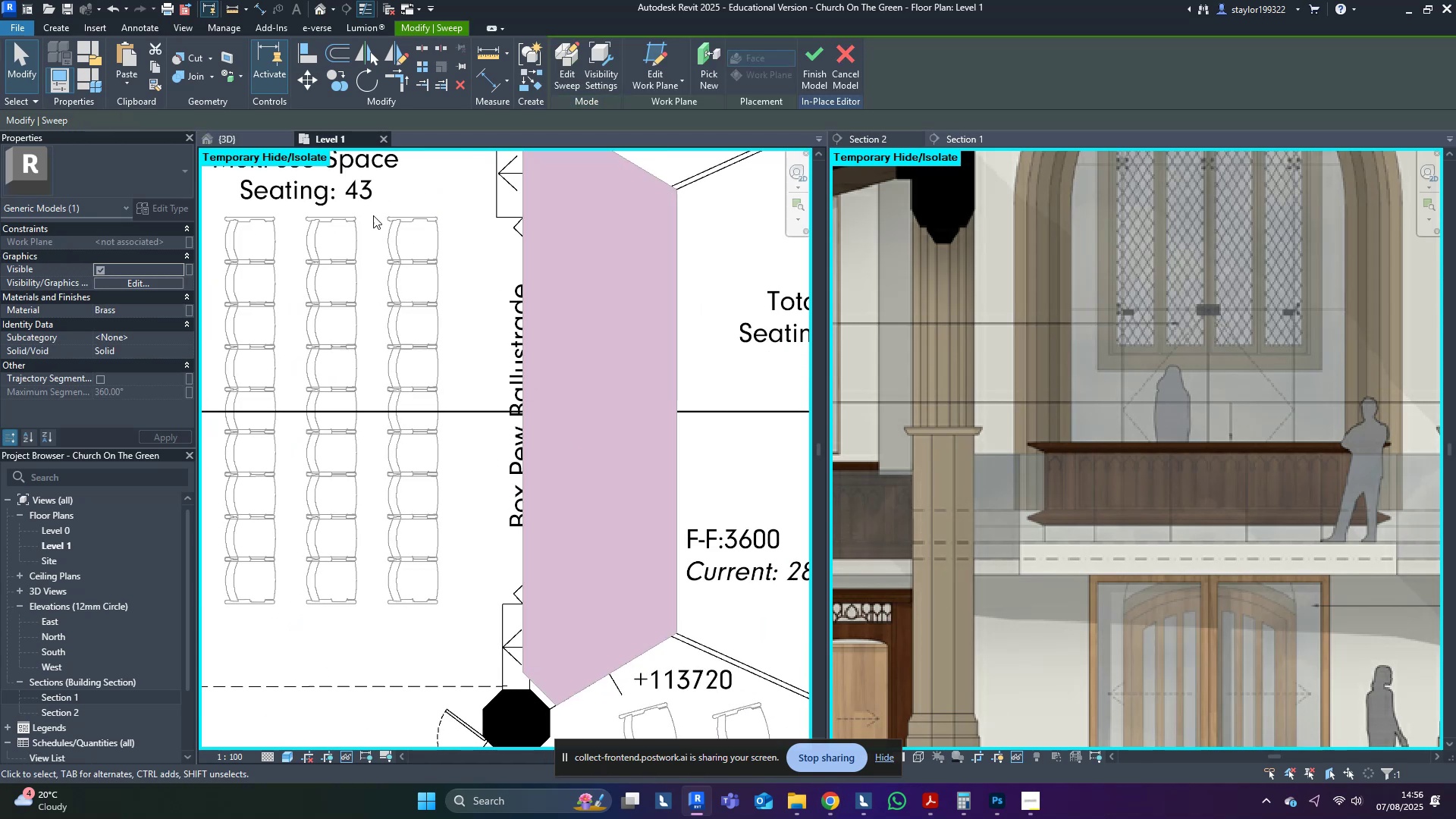 
scroll: coordinate [574, 507], scroll_direction: up, amount: 2.0
 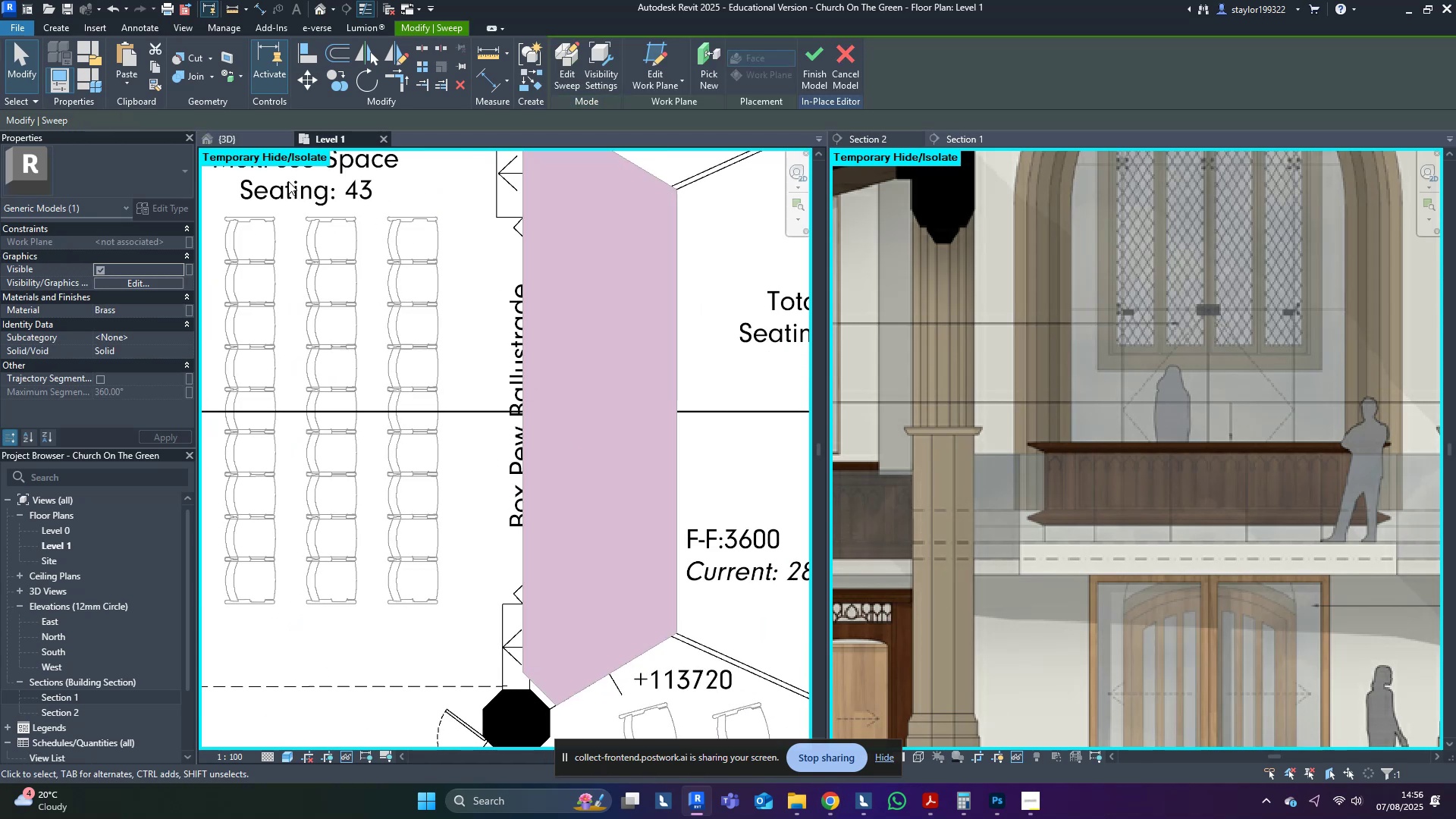 
left_click([250, 136])
 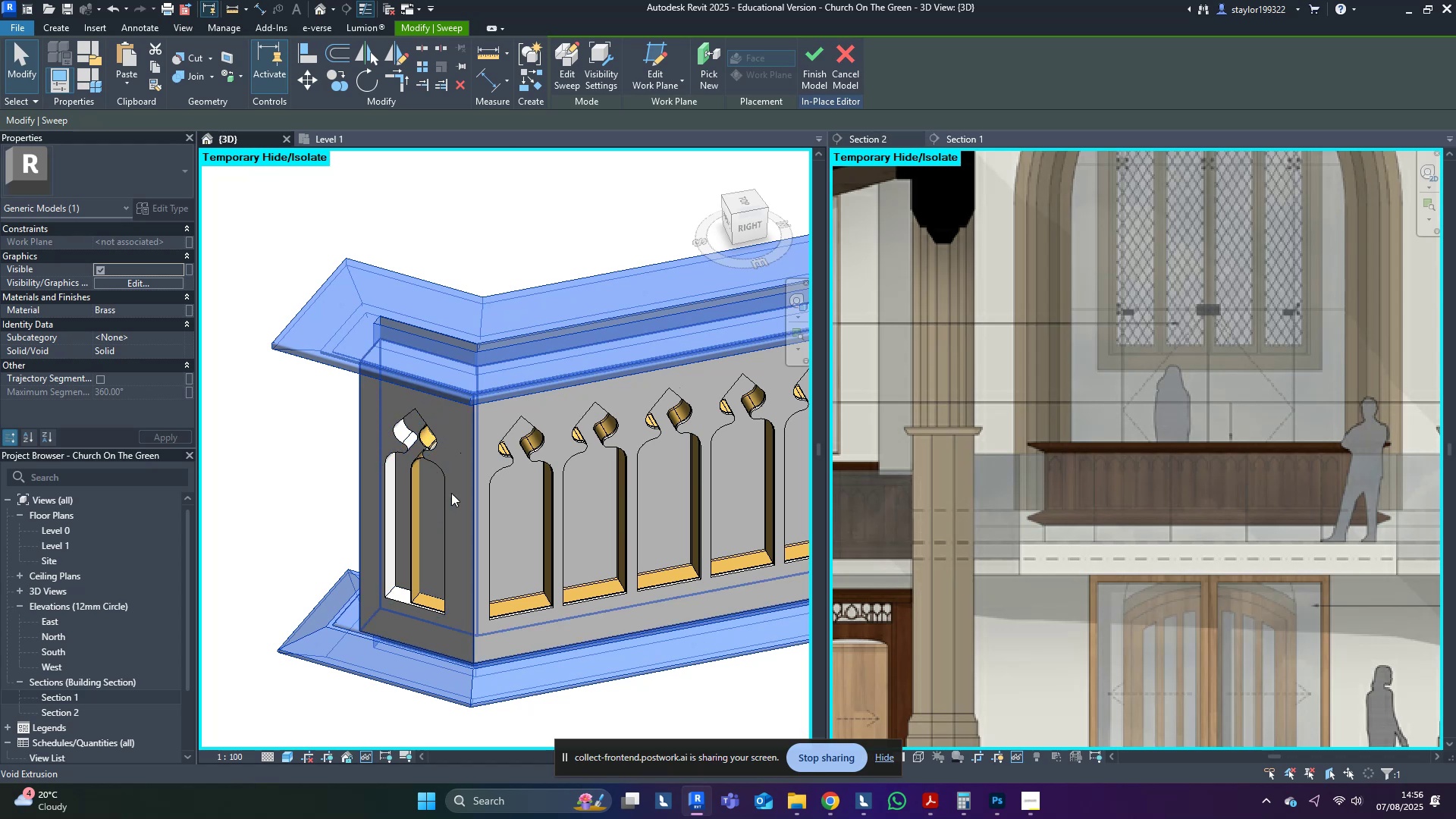 
hold_key(key=ControlLeft, duration=1.0)
left_click([470, 458])
 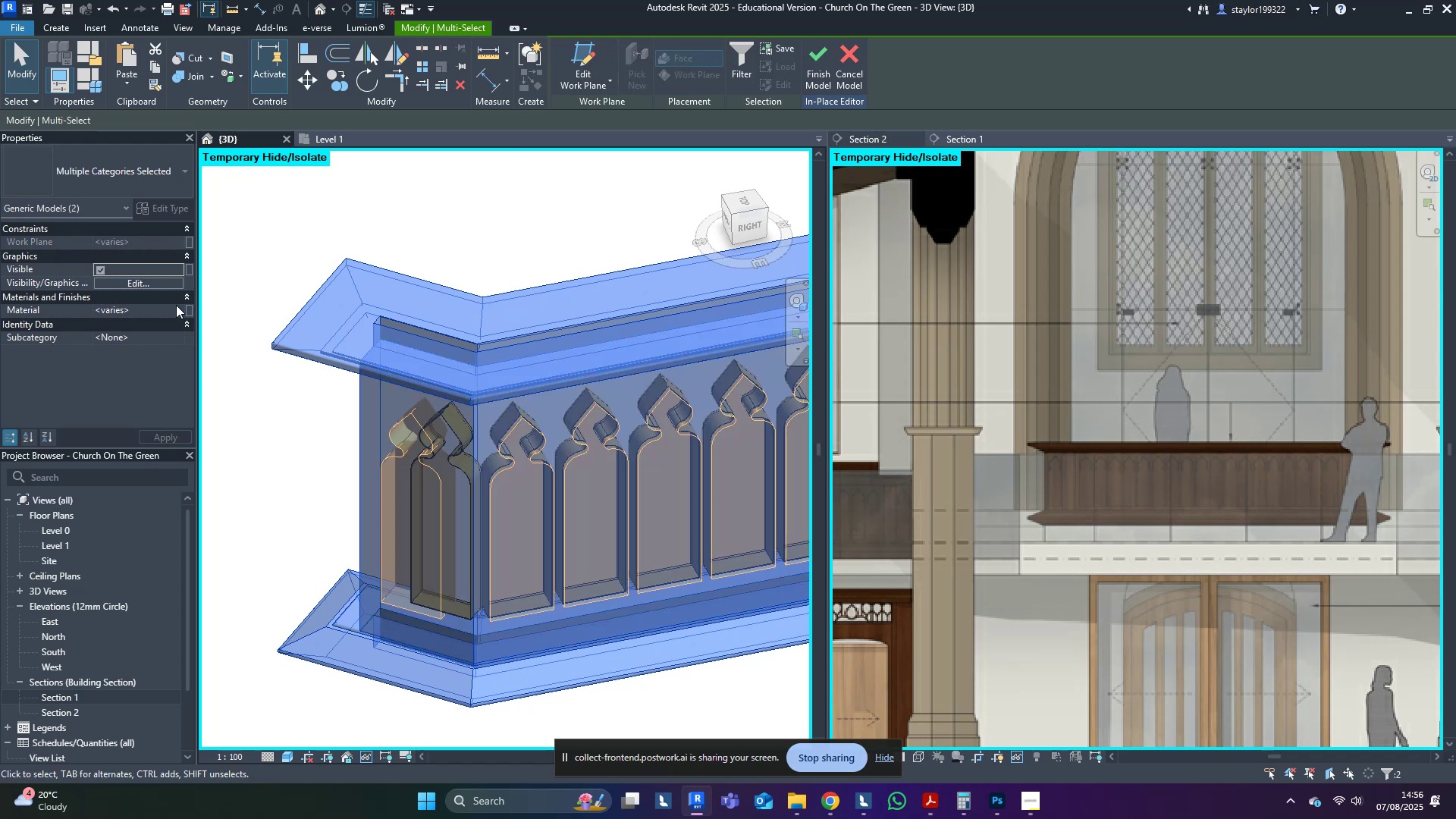 
left_click([177, 311])
 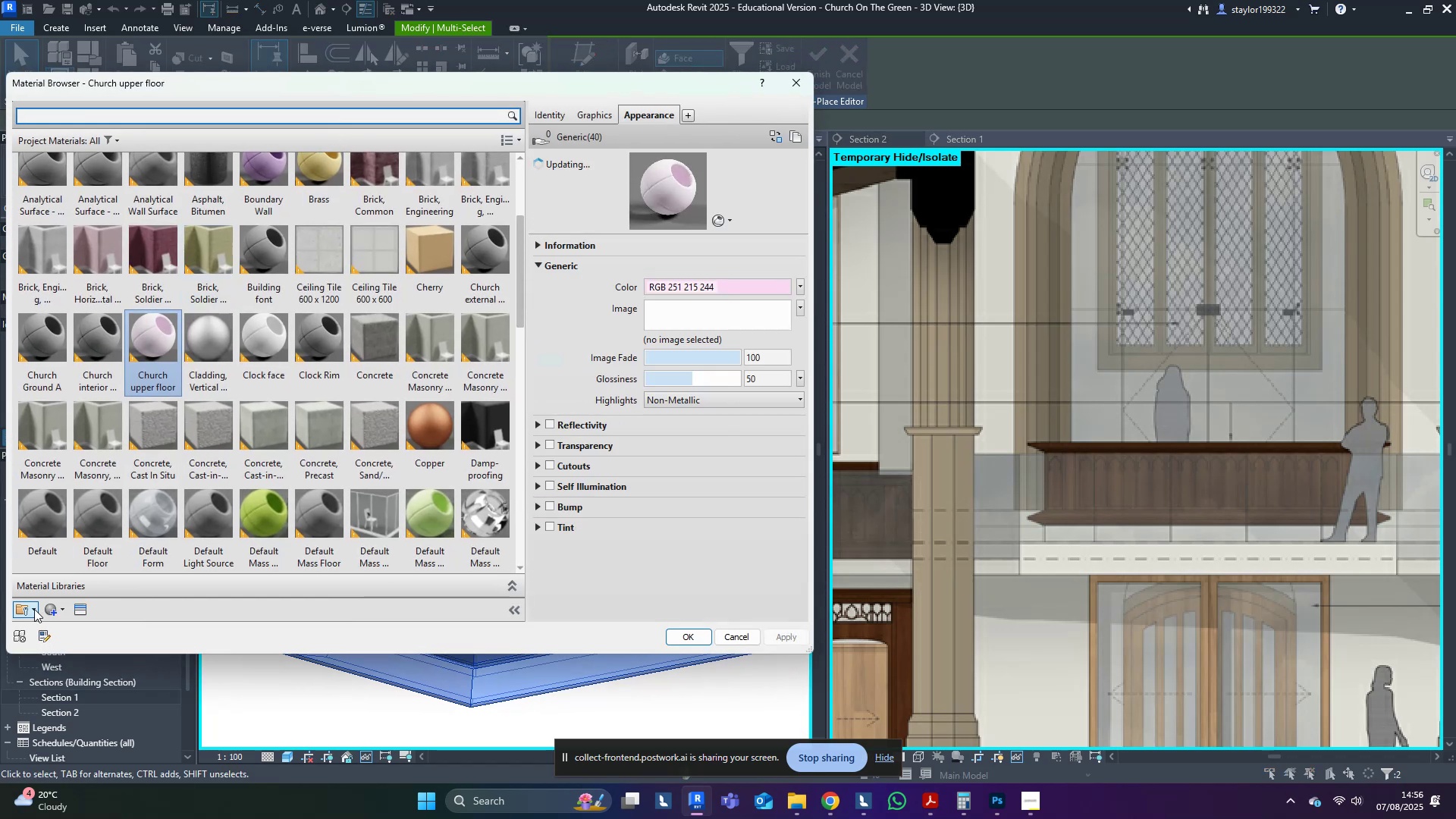 
double_click([49, 611])
 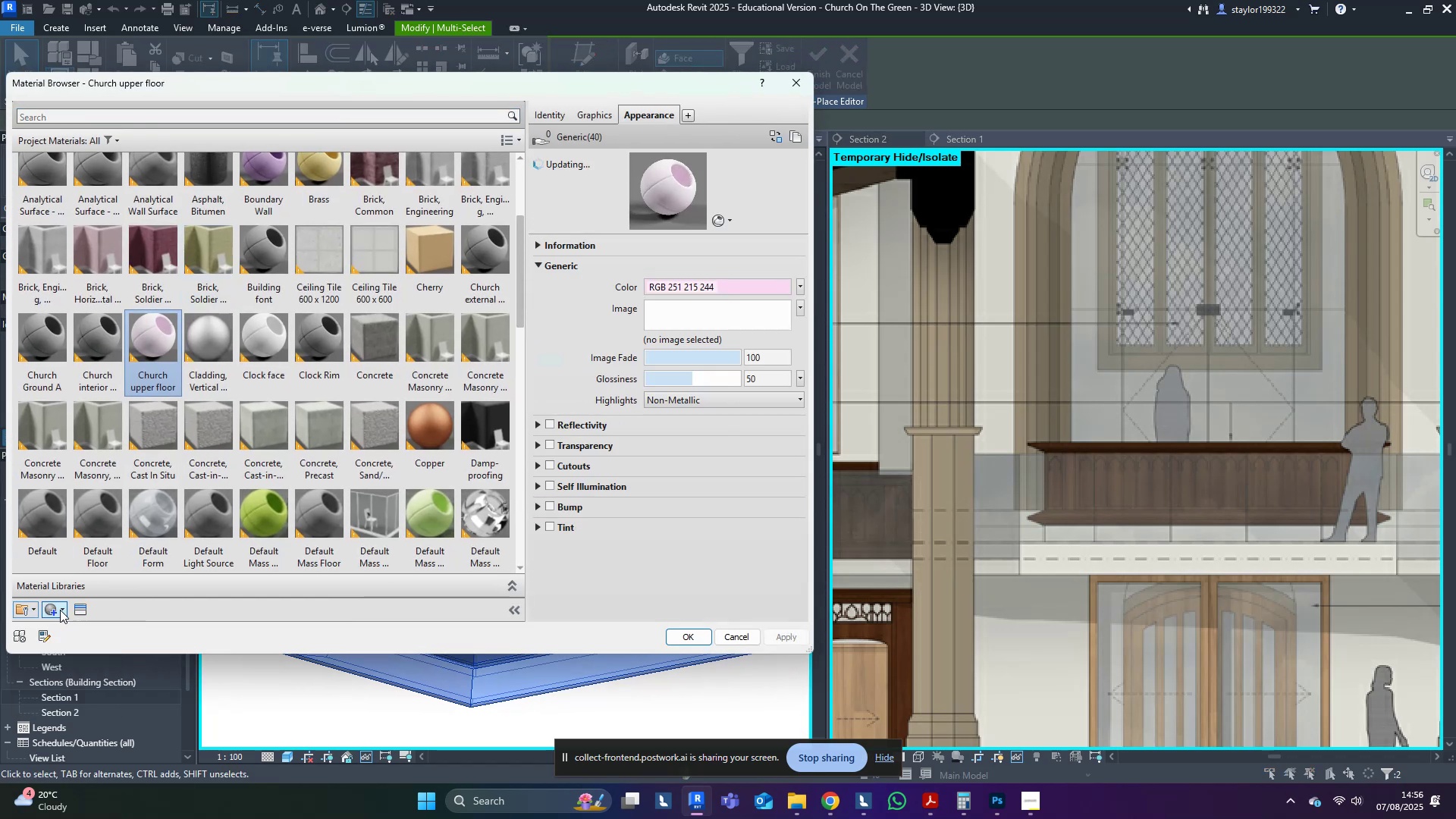 
triple_click([61, 610])
 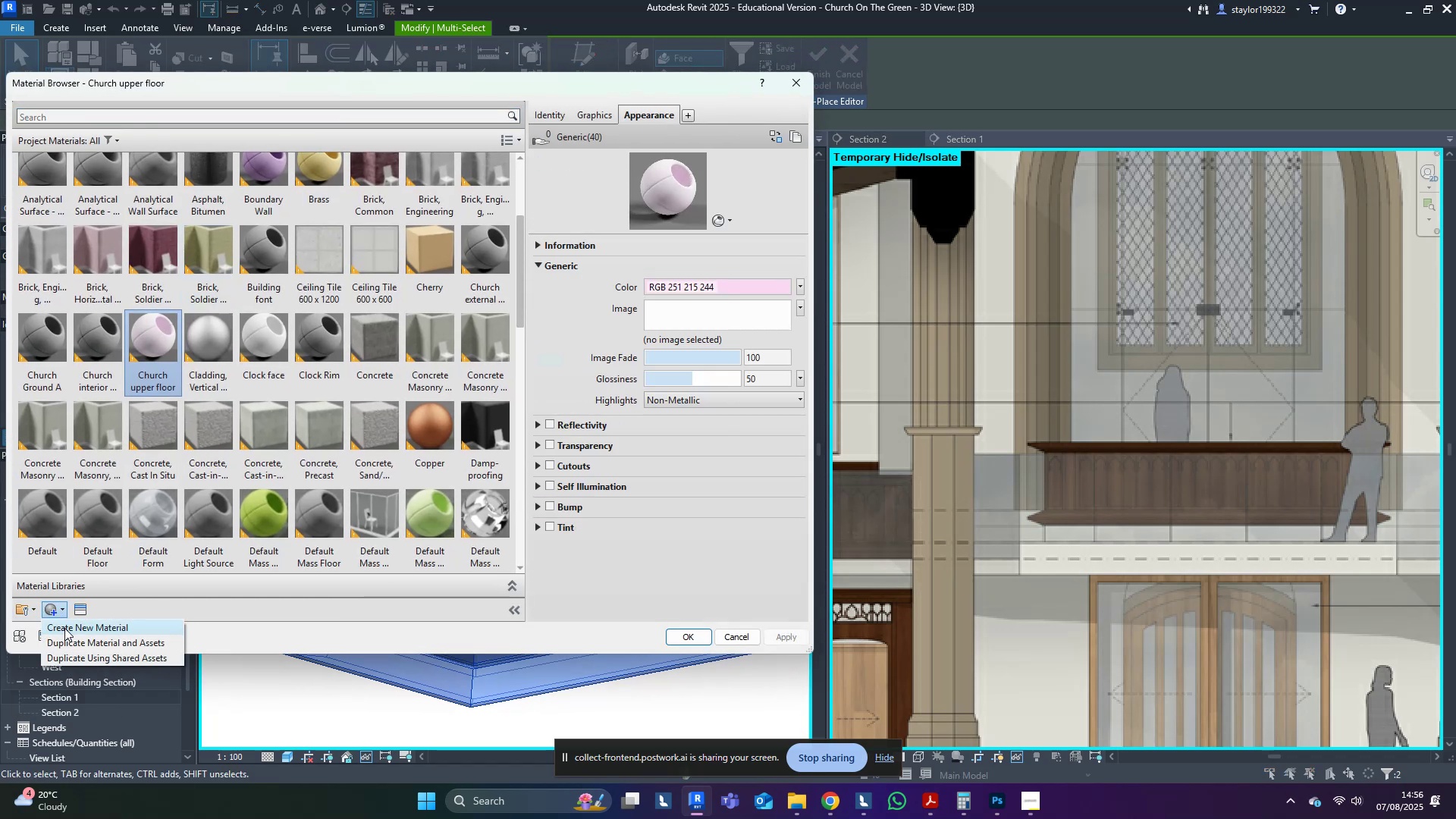 
triple_click([64, 628])
 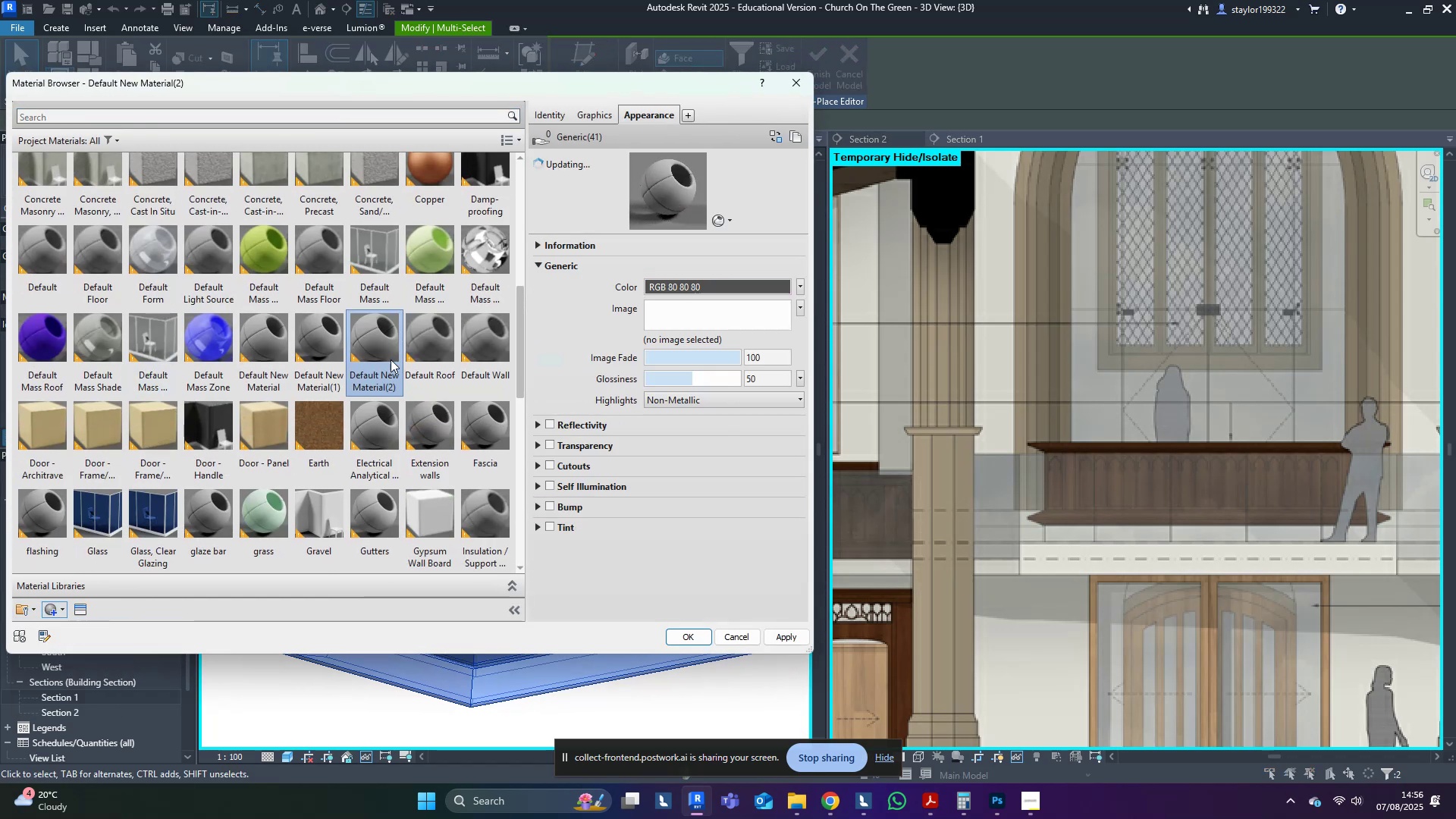 
right_click([389, 356])
 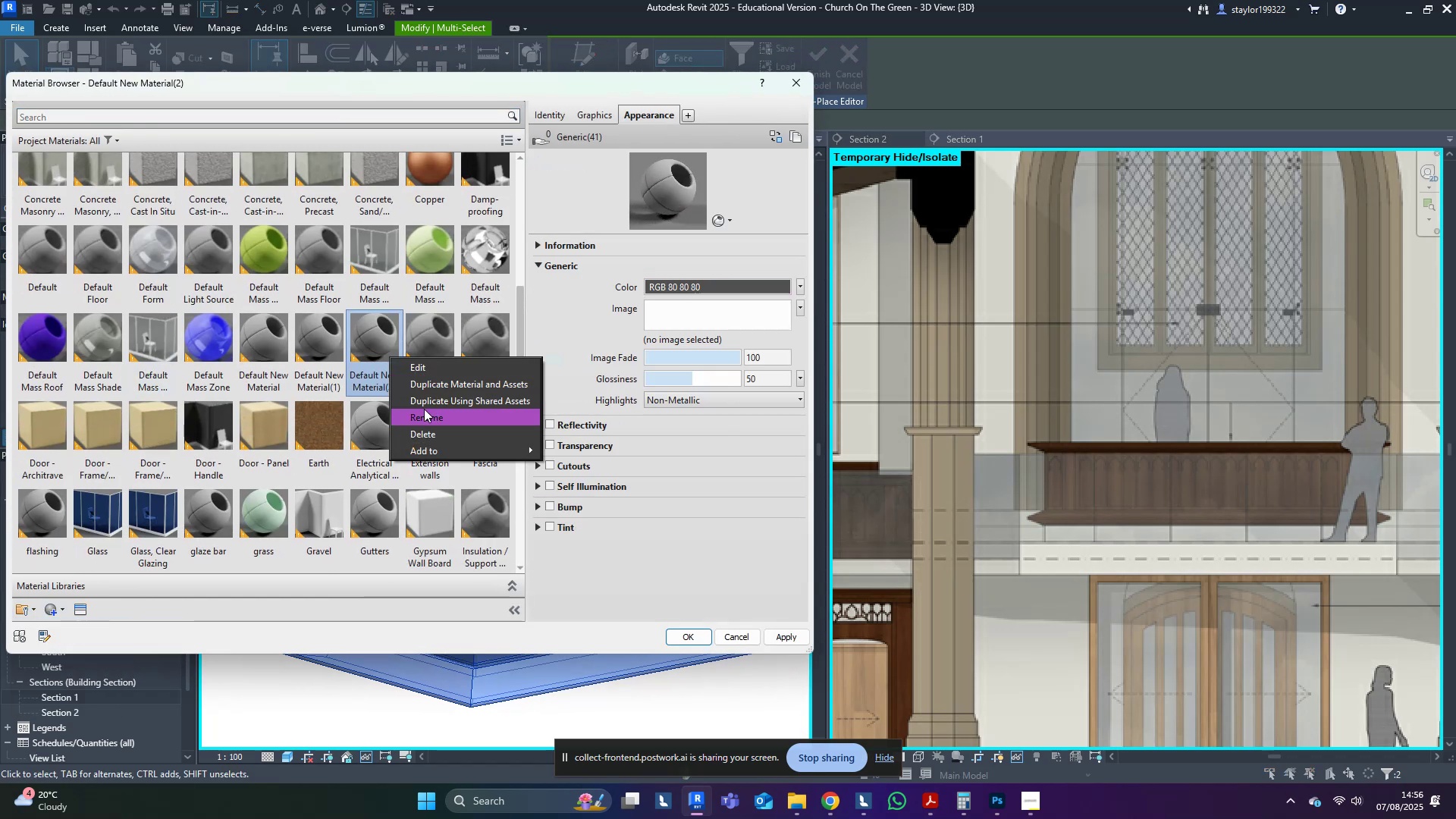 
left_click([424, 409])
 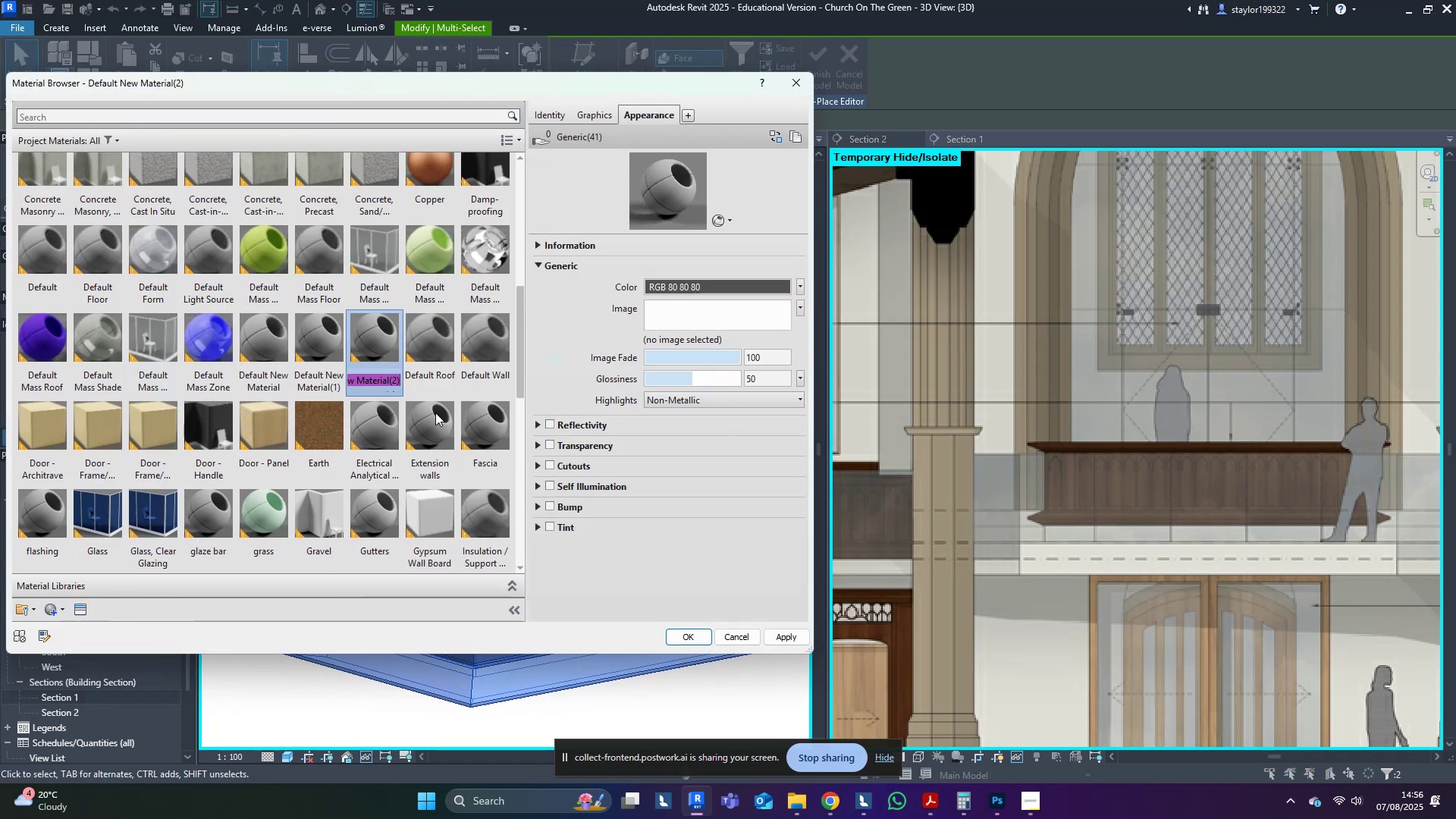 
type(pew wood)
 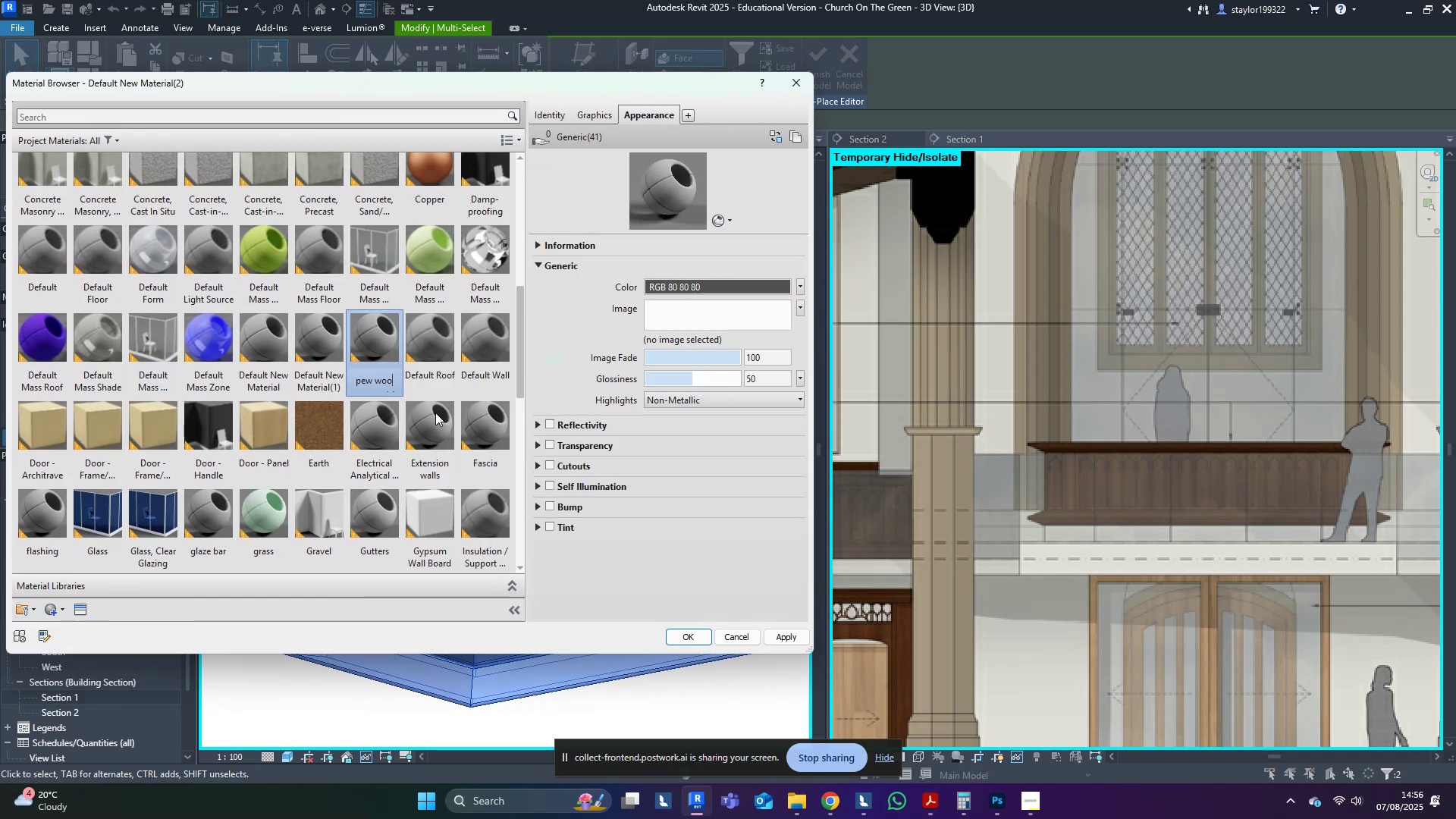 
key(Enter)
 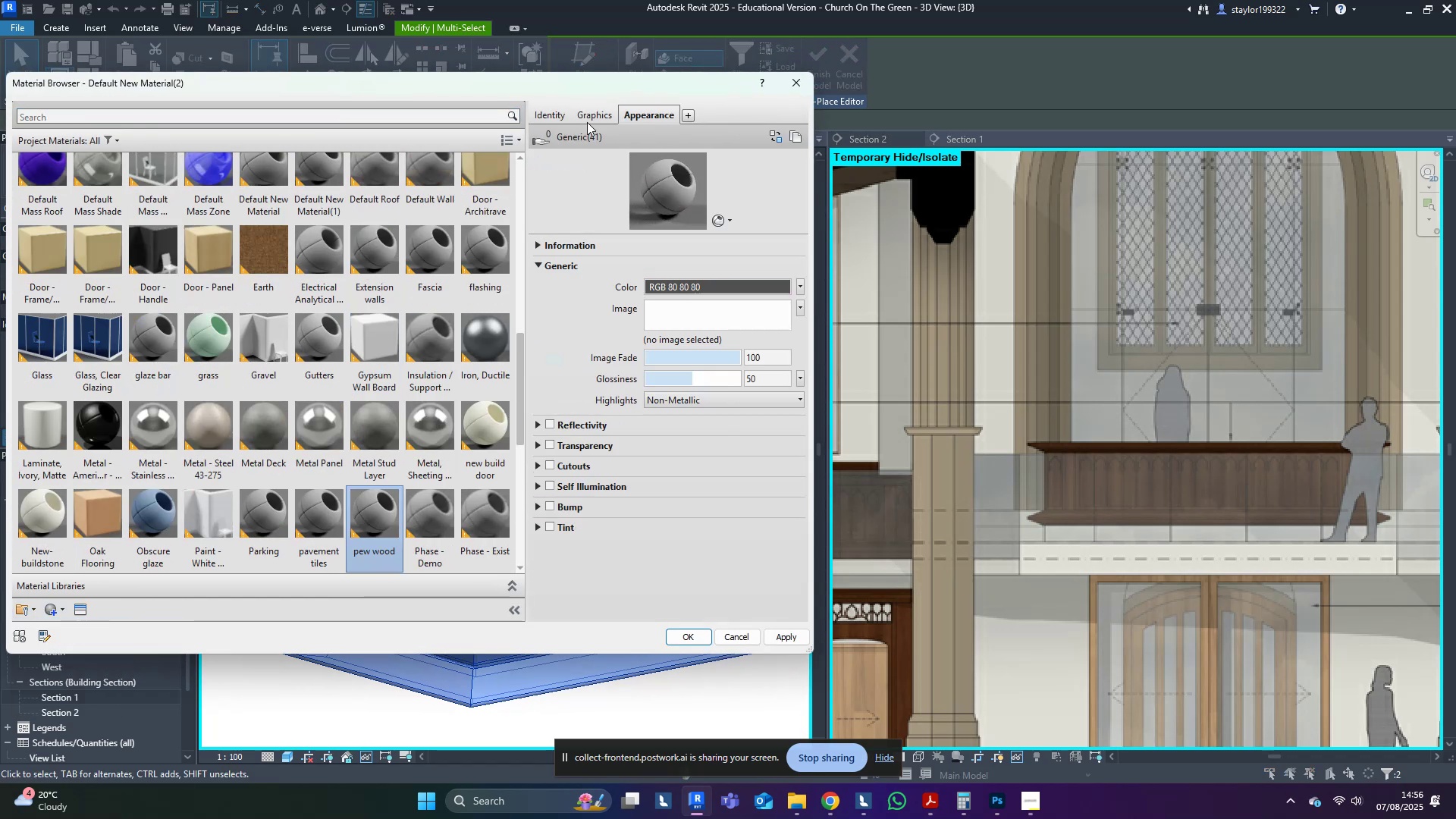 
double_click([611, 115])
 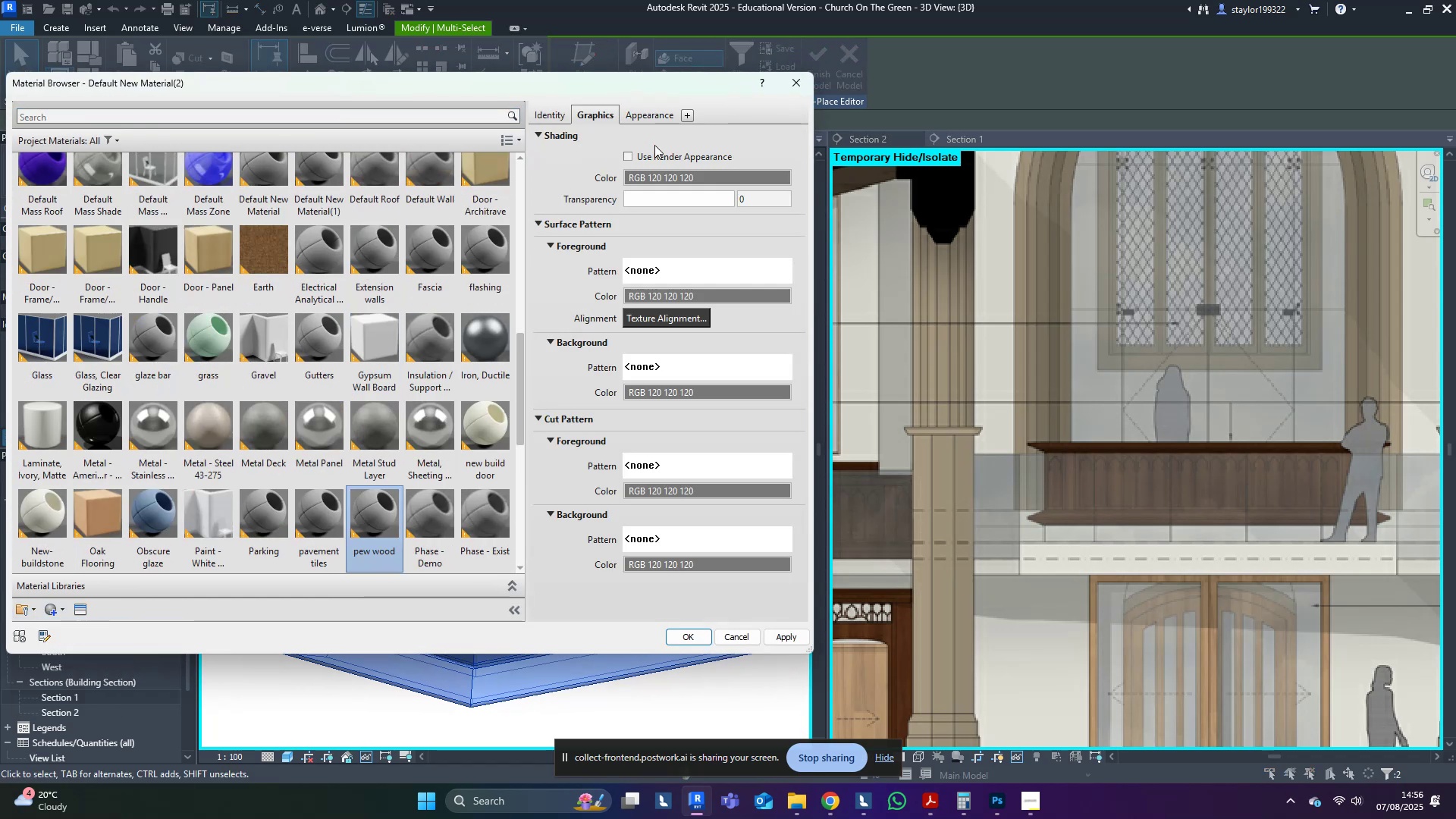 
triple_click([660, 148])
 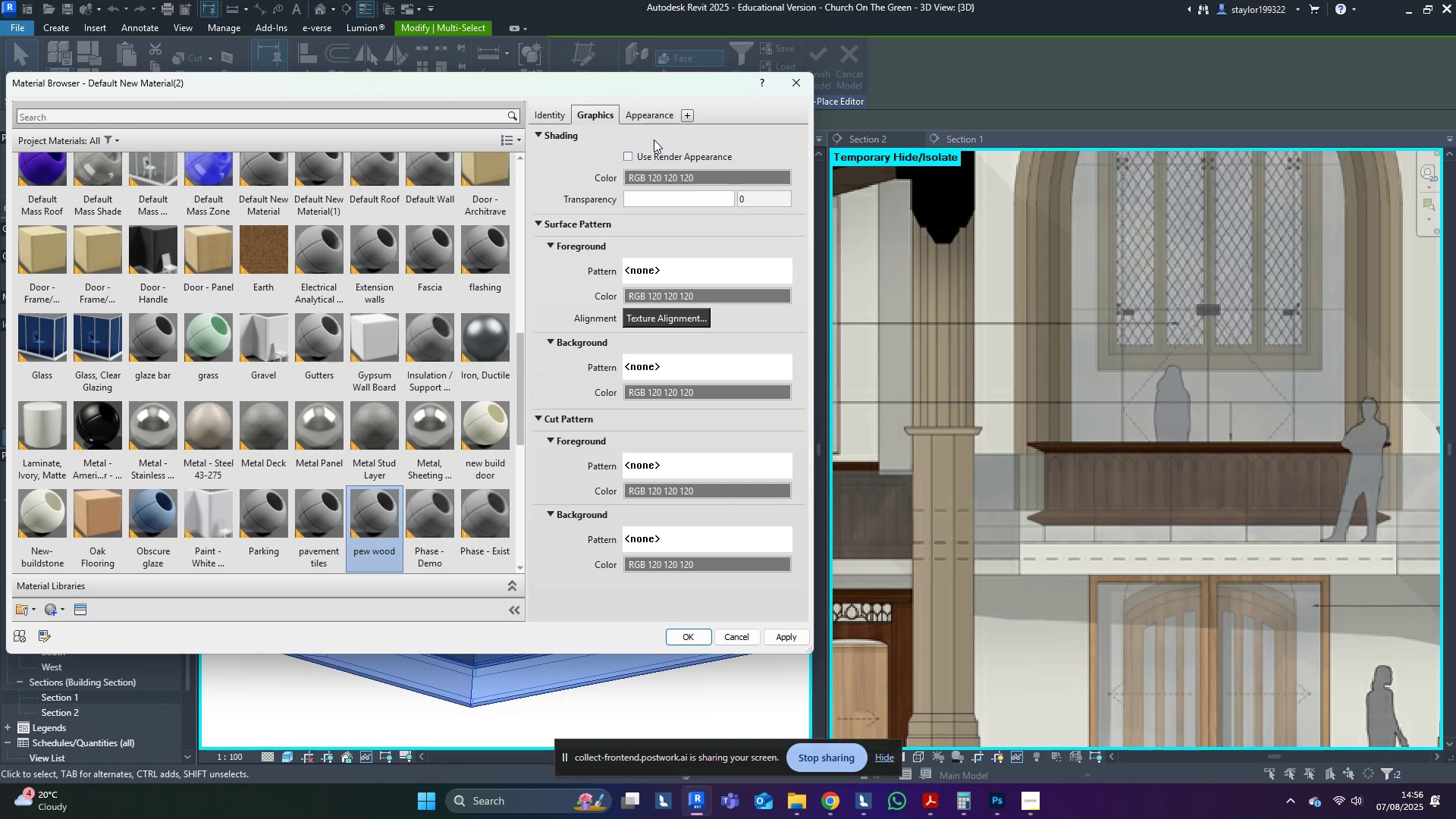 
triple_click([654, 157])
 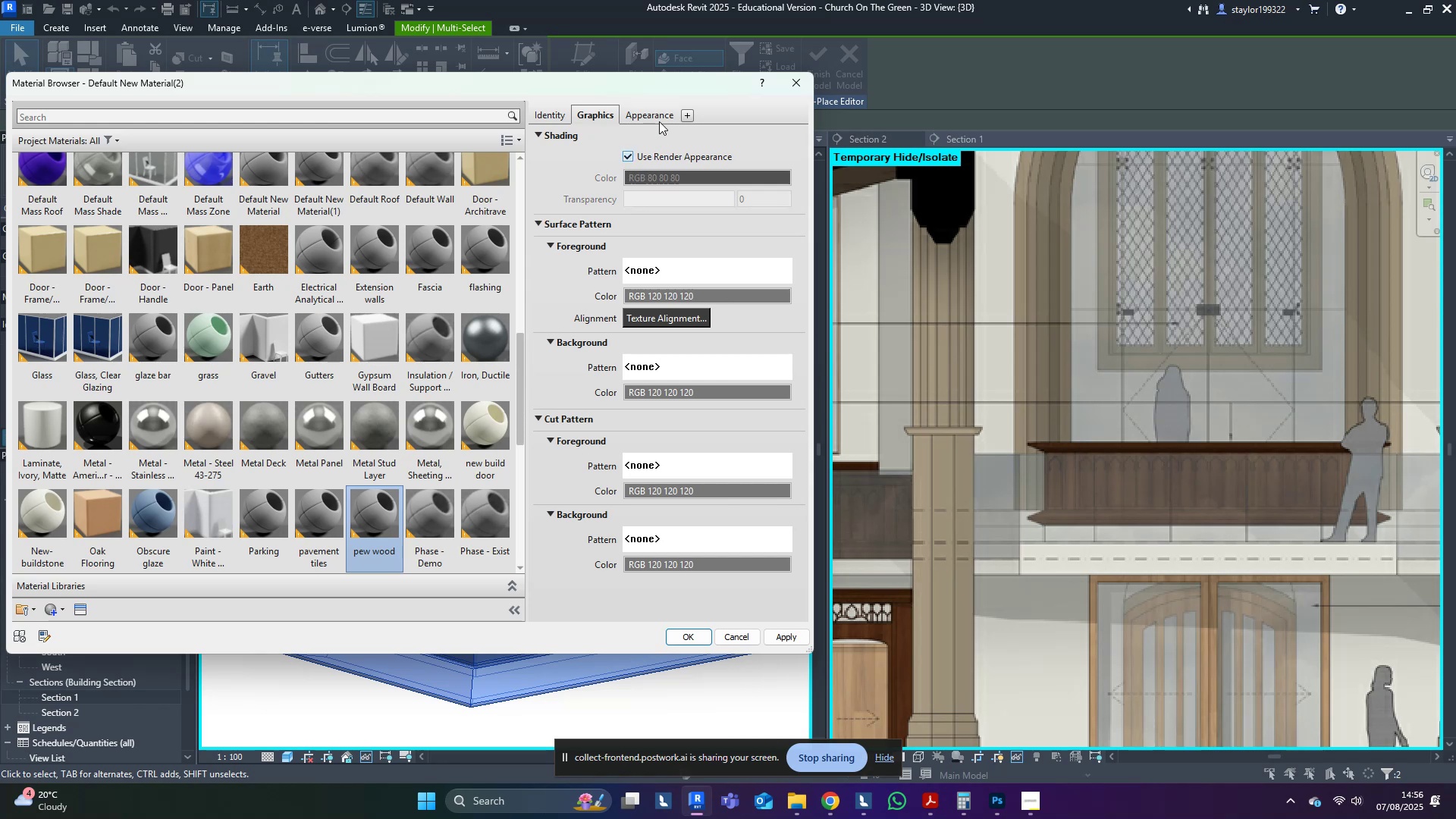 
triple_click([659, 121])
 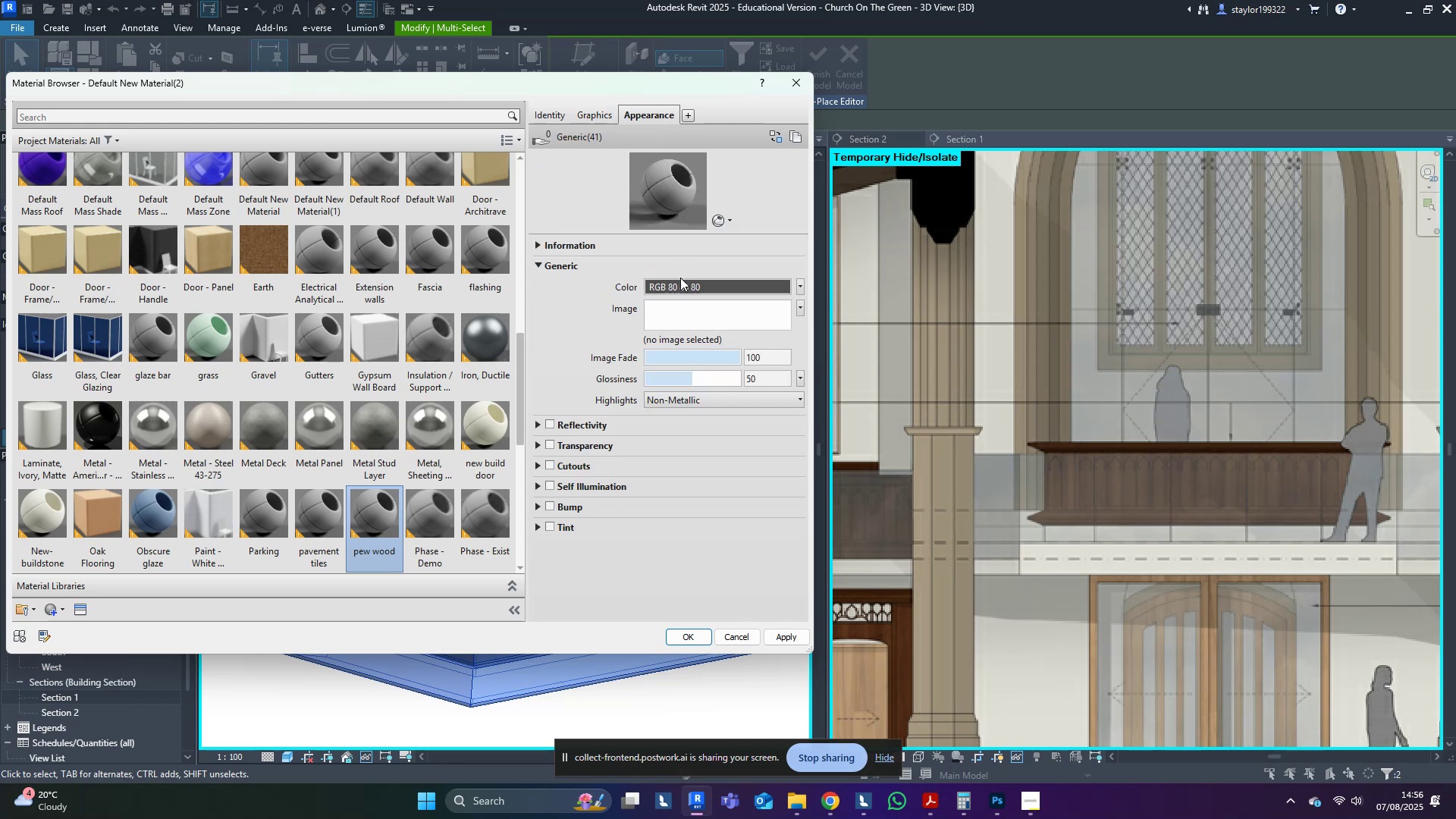 
left_click([680, 284])
 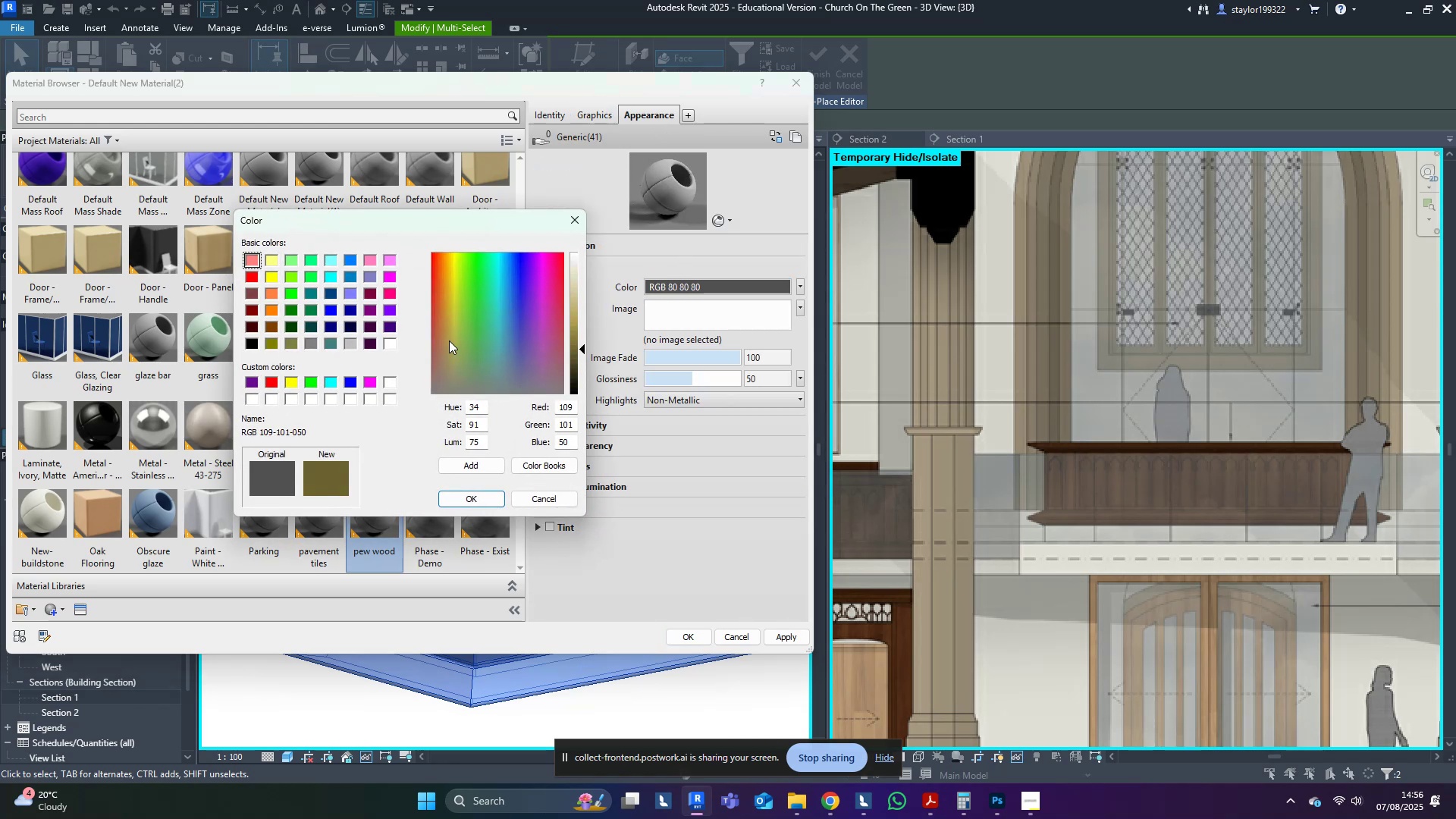 
left_click([579, 303])
 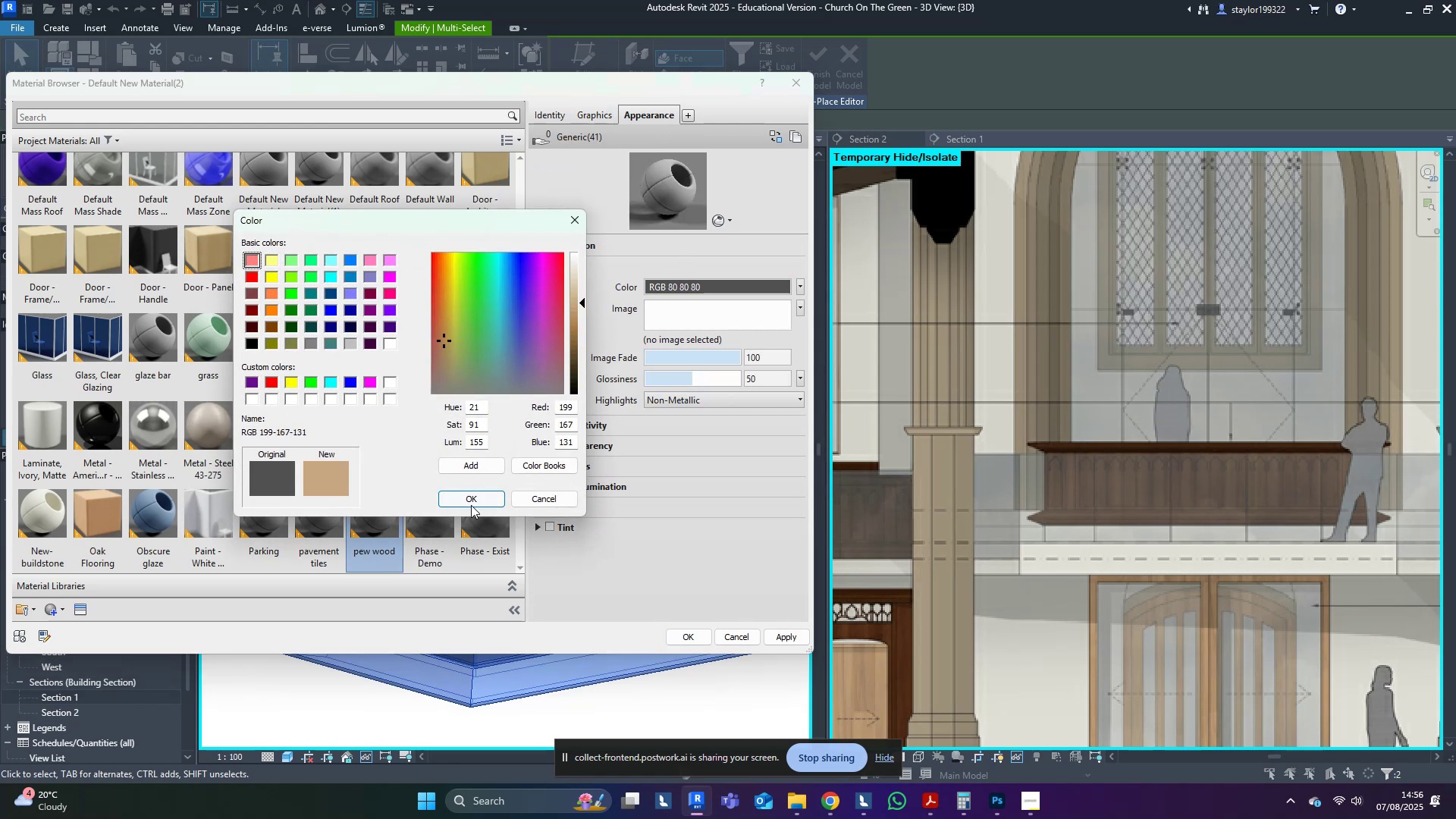 
left_click([470, 502])
 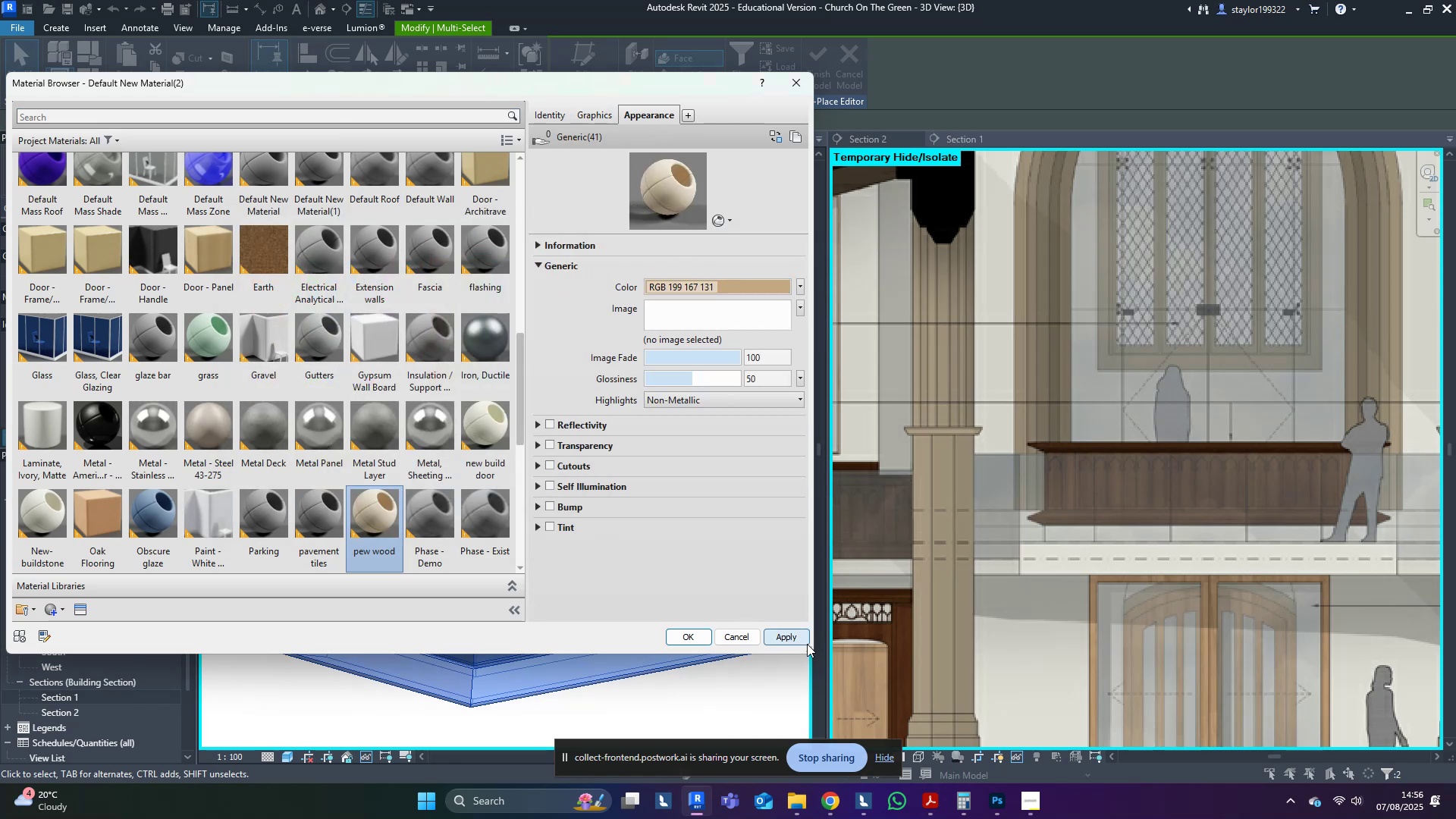 
double_click([801, 635])
 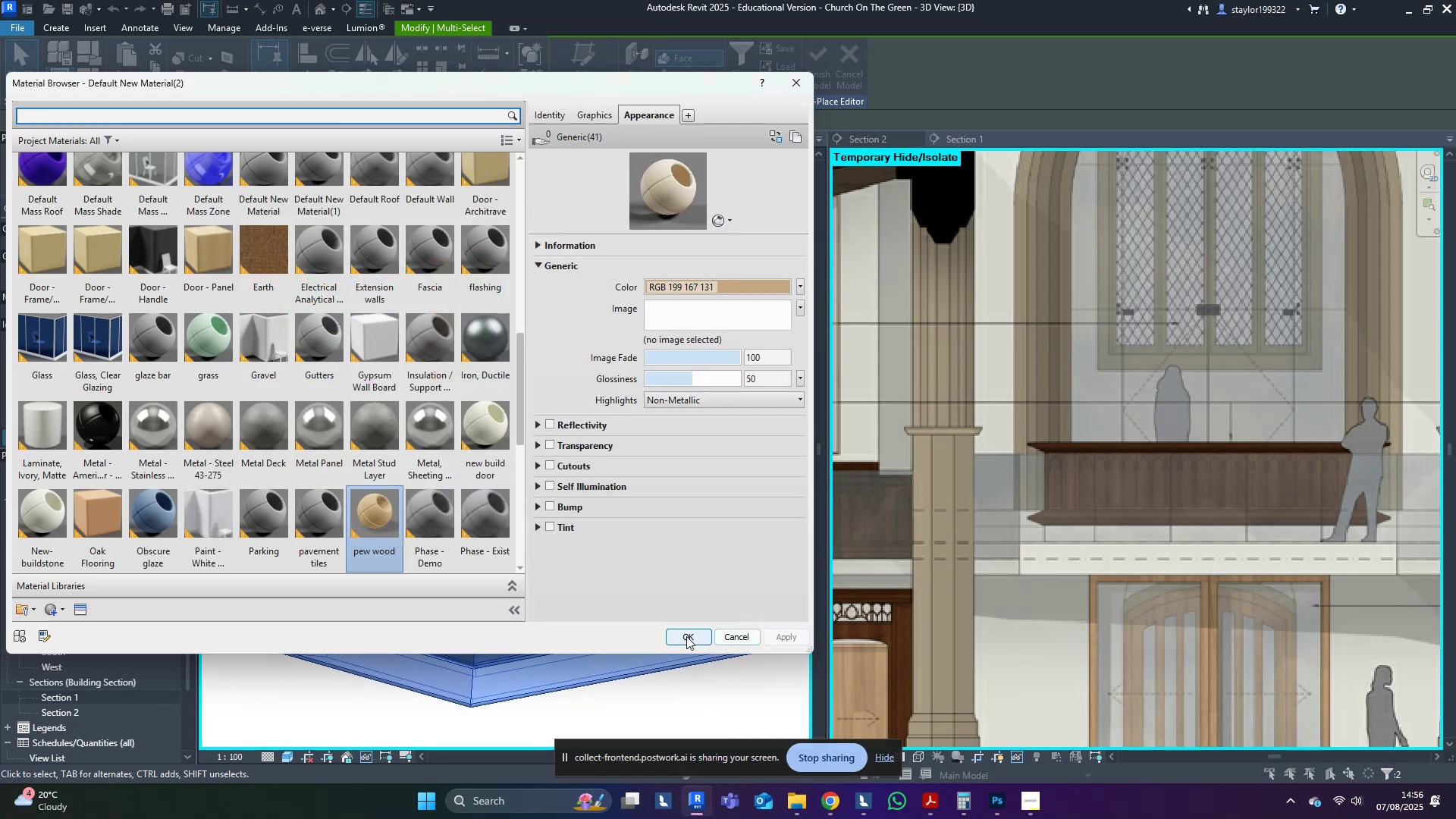 
left_click([686, 636])
 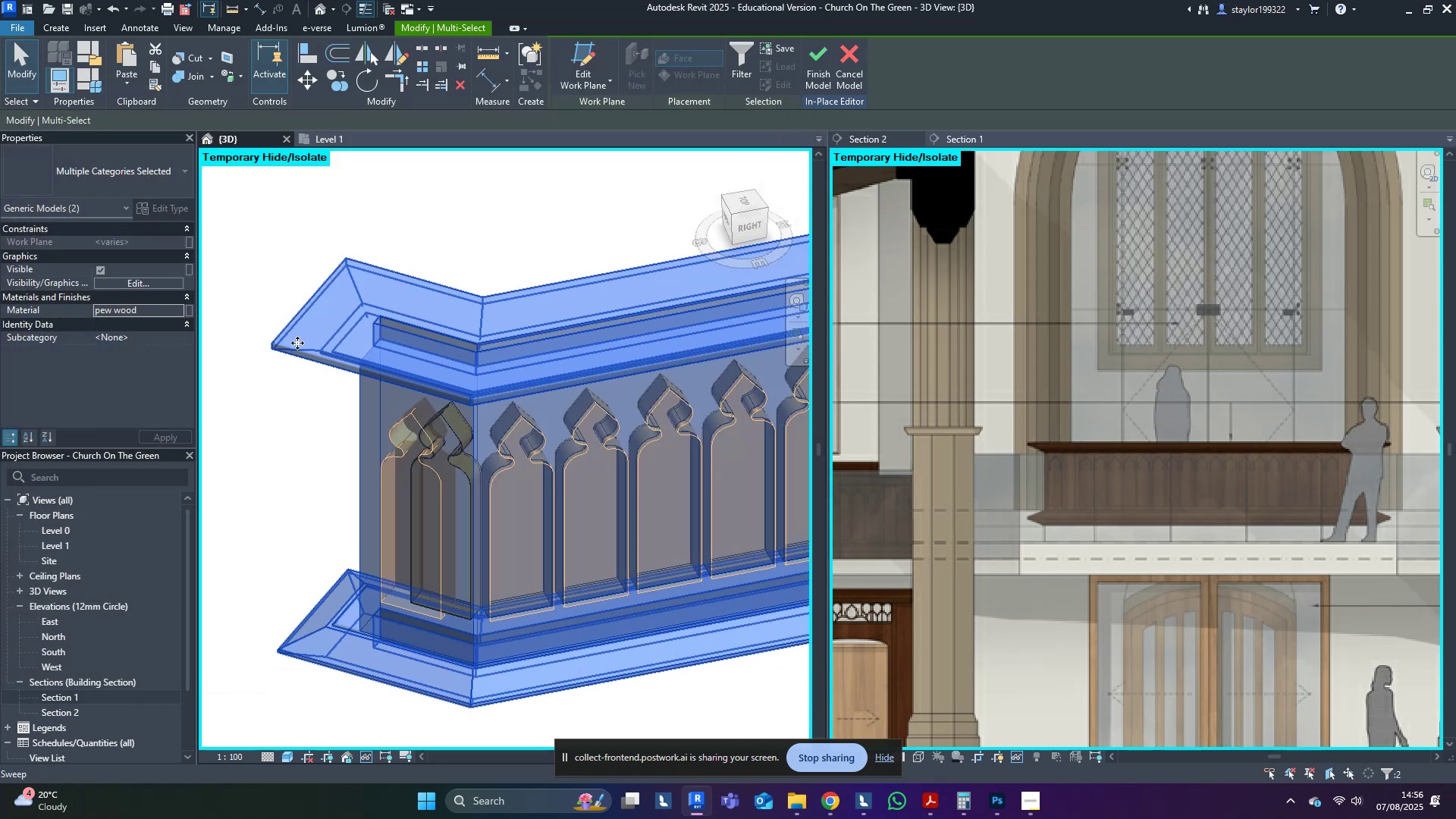 
double_click([265, 468])
 